 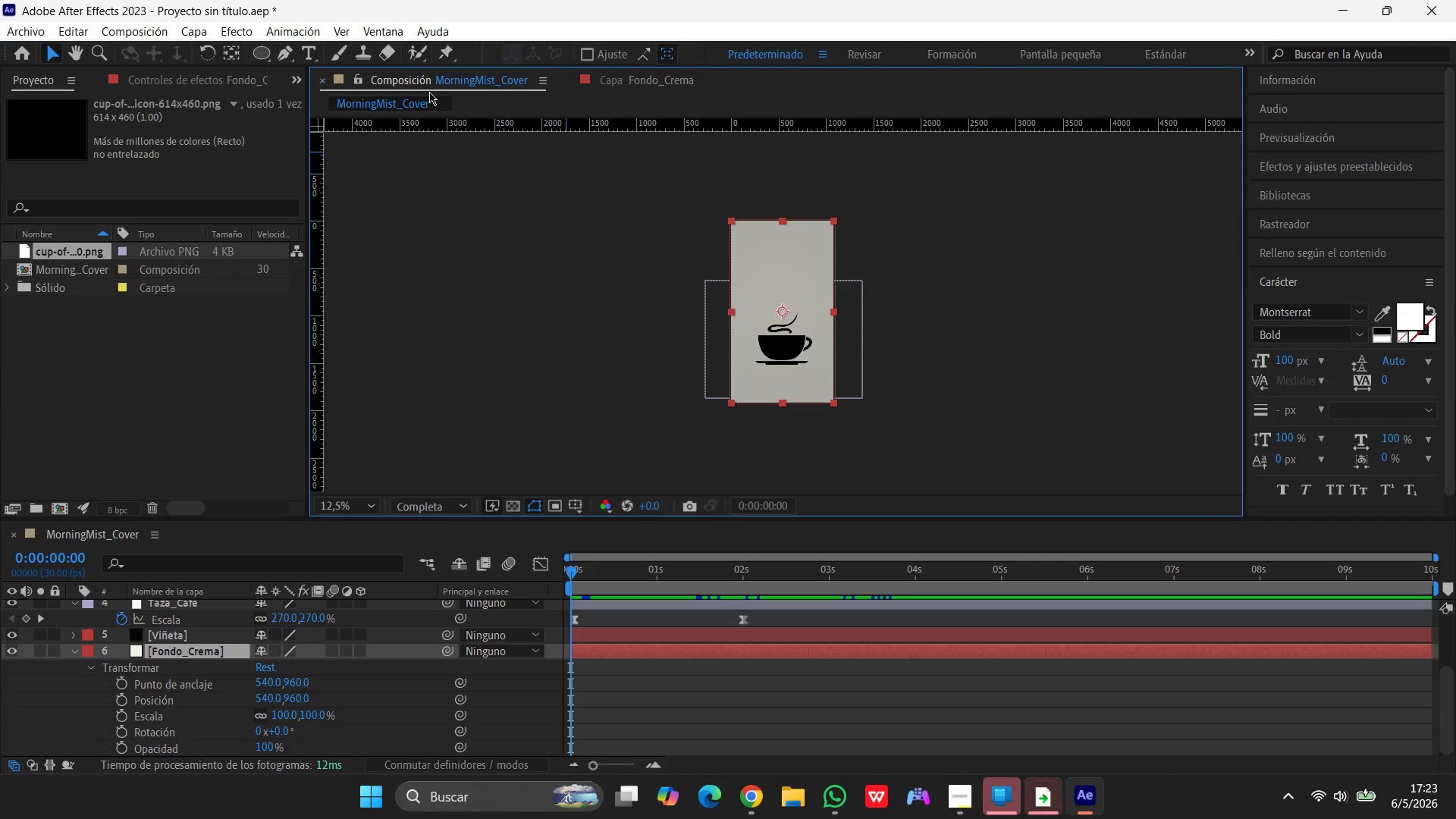 
left_click([557, 263])
 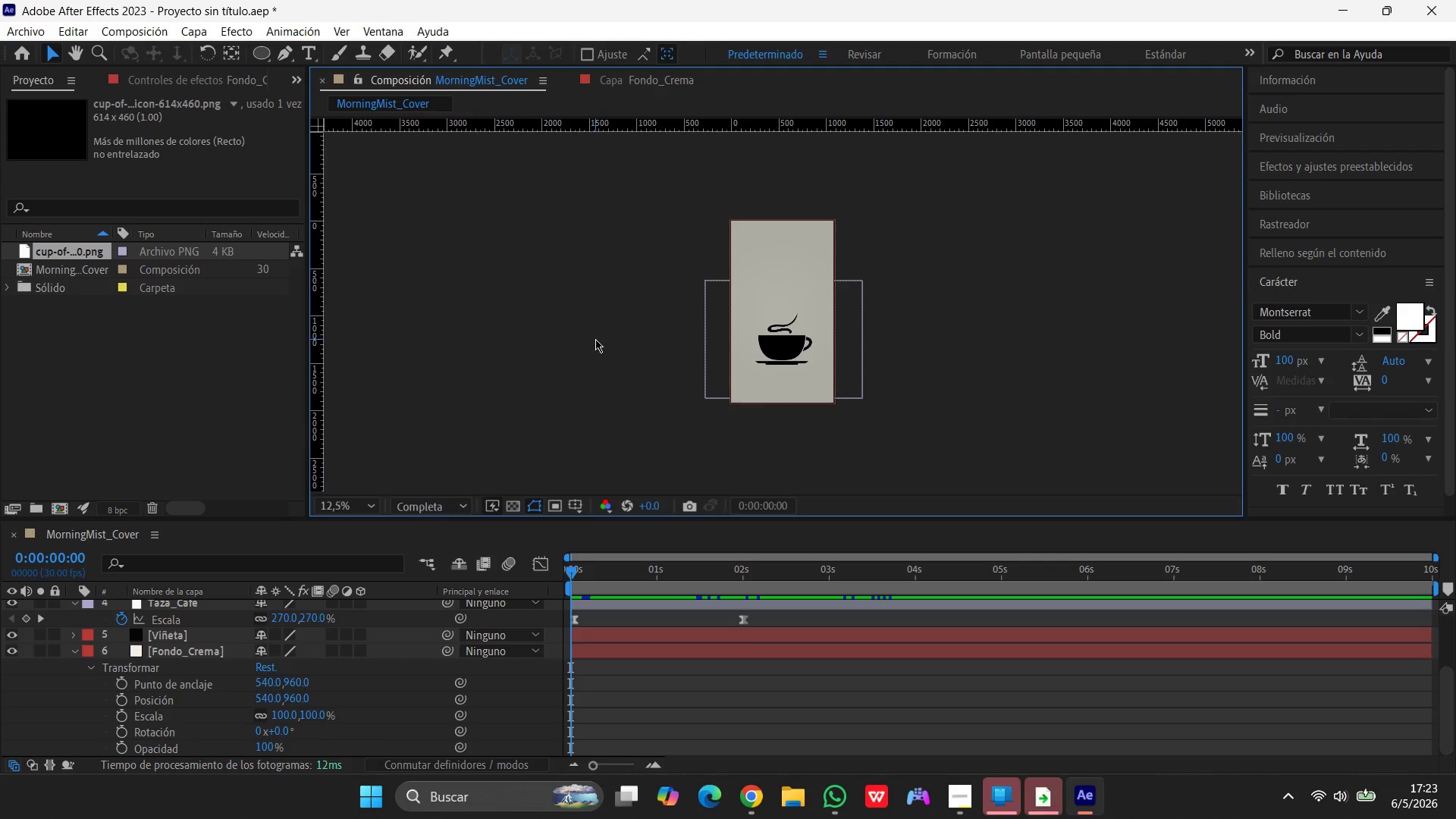 
wait(15.47)
 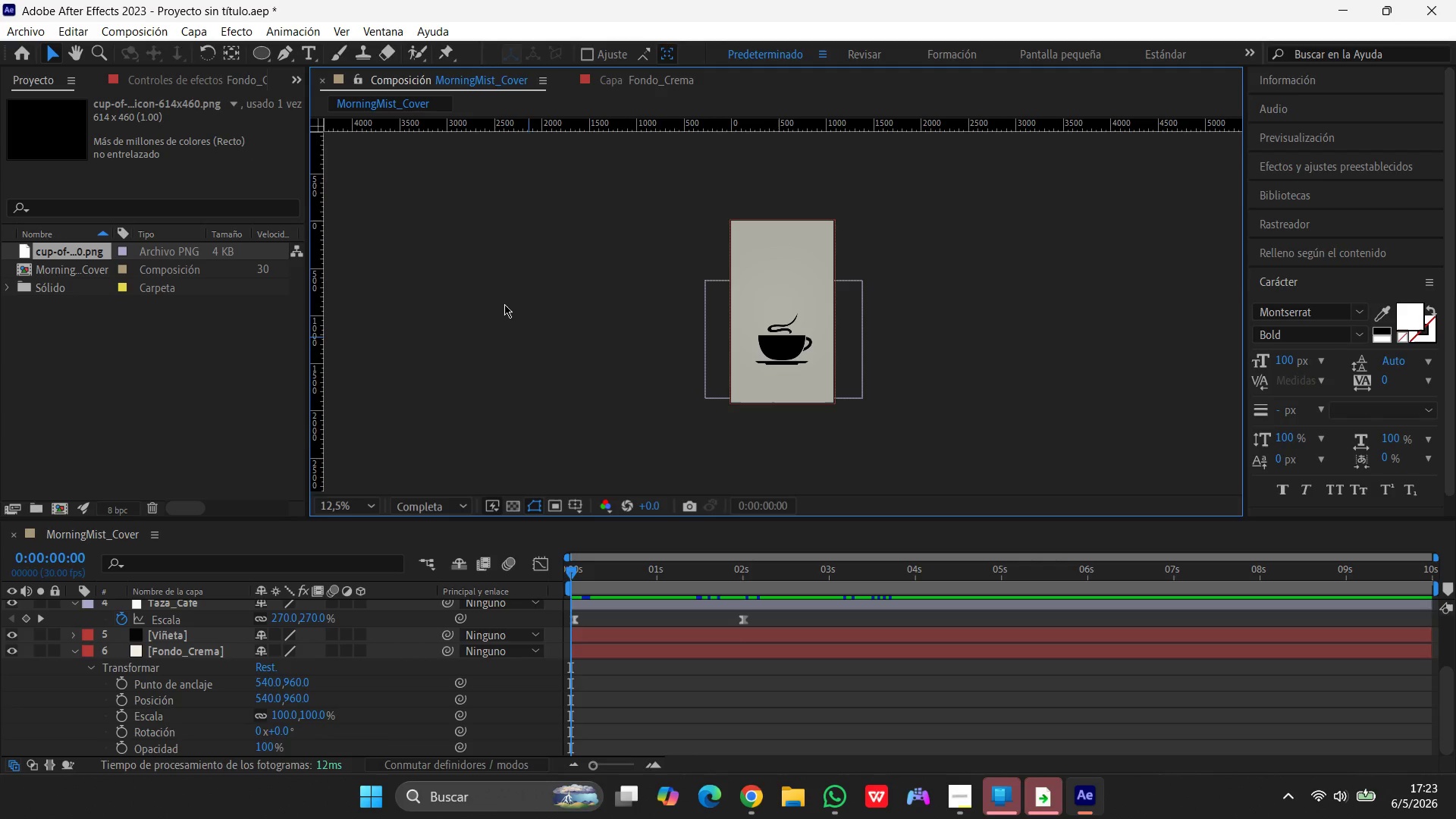 
key(Control+M)
 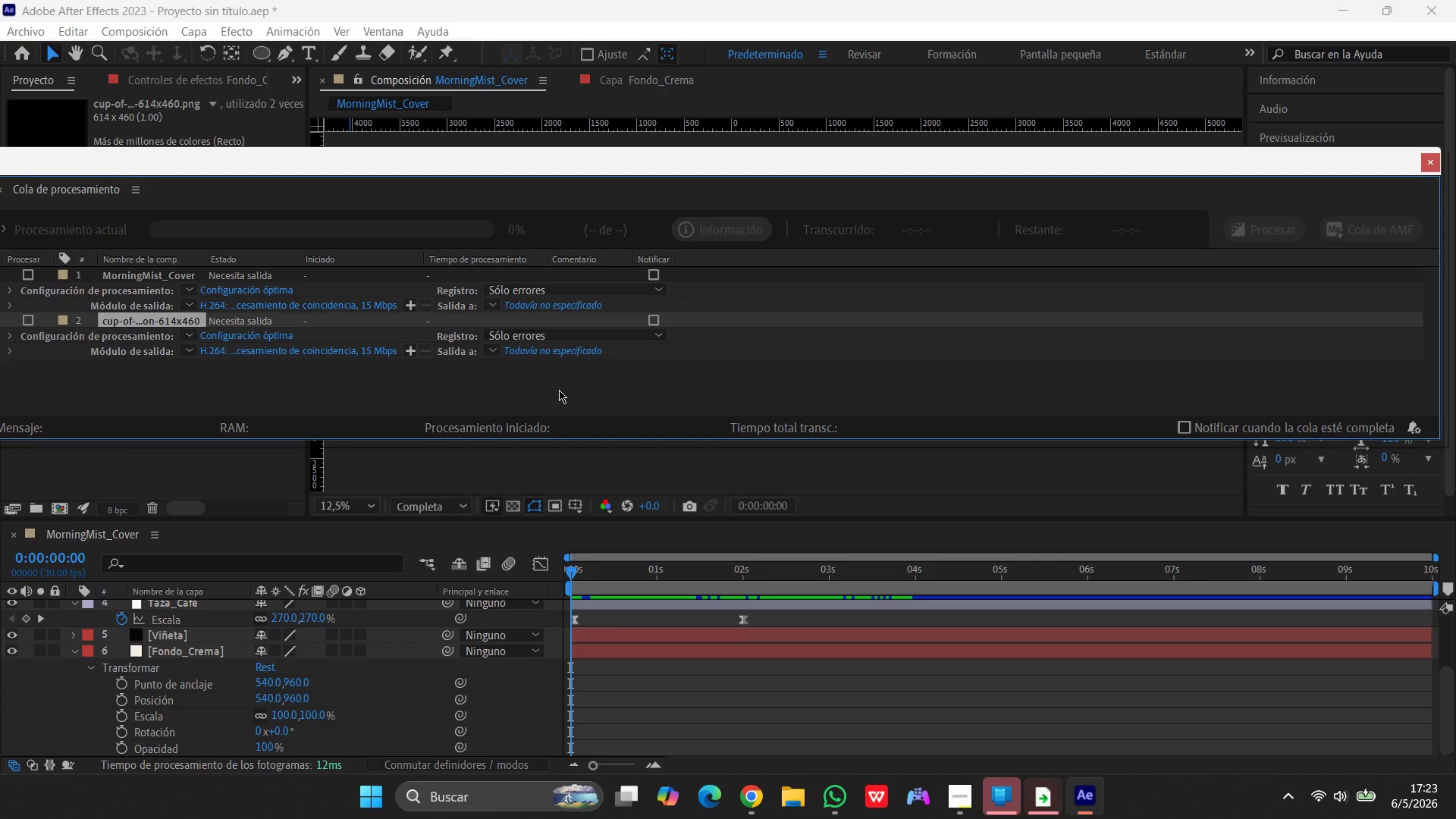 
left_click([548, 354])
 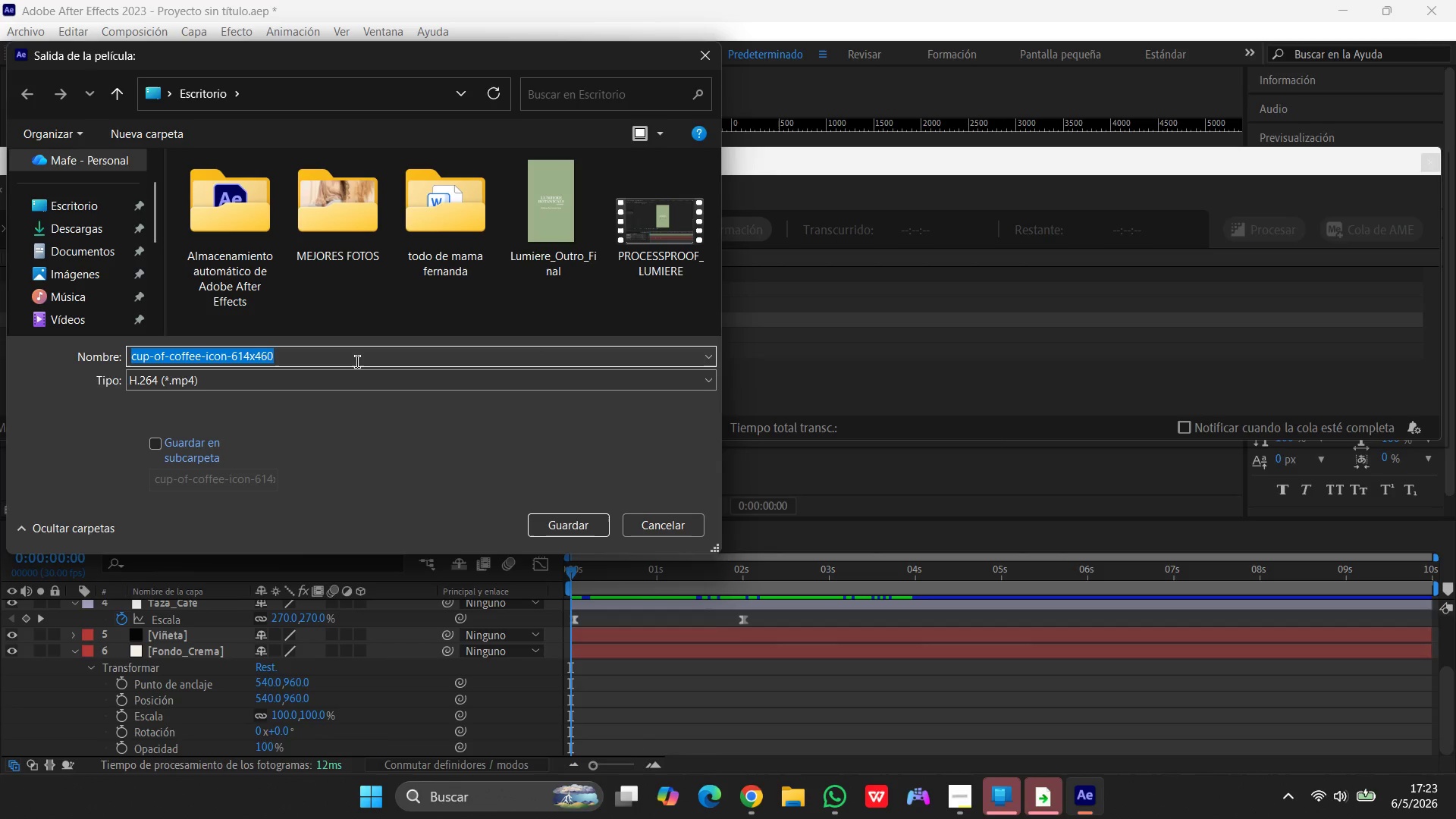 
key(Backspace)
type(Mornining)
 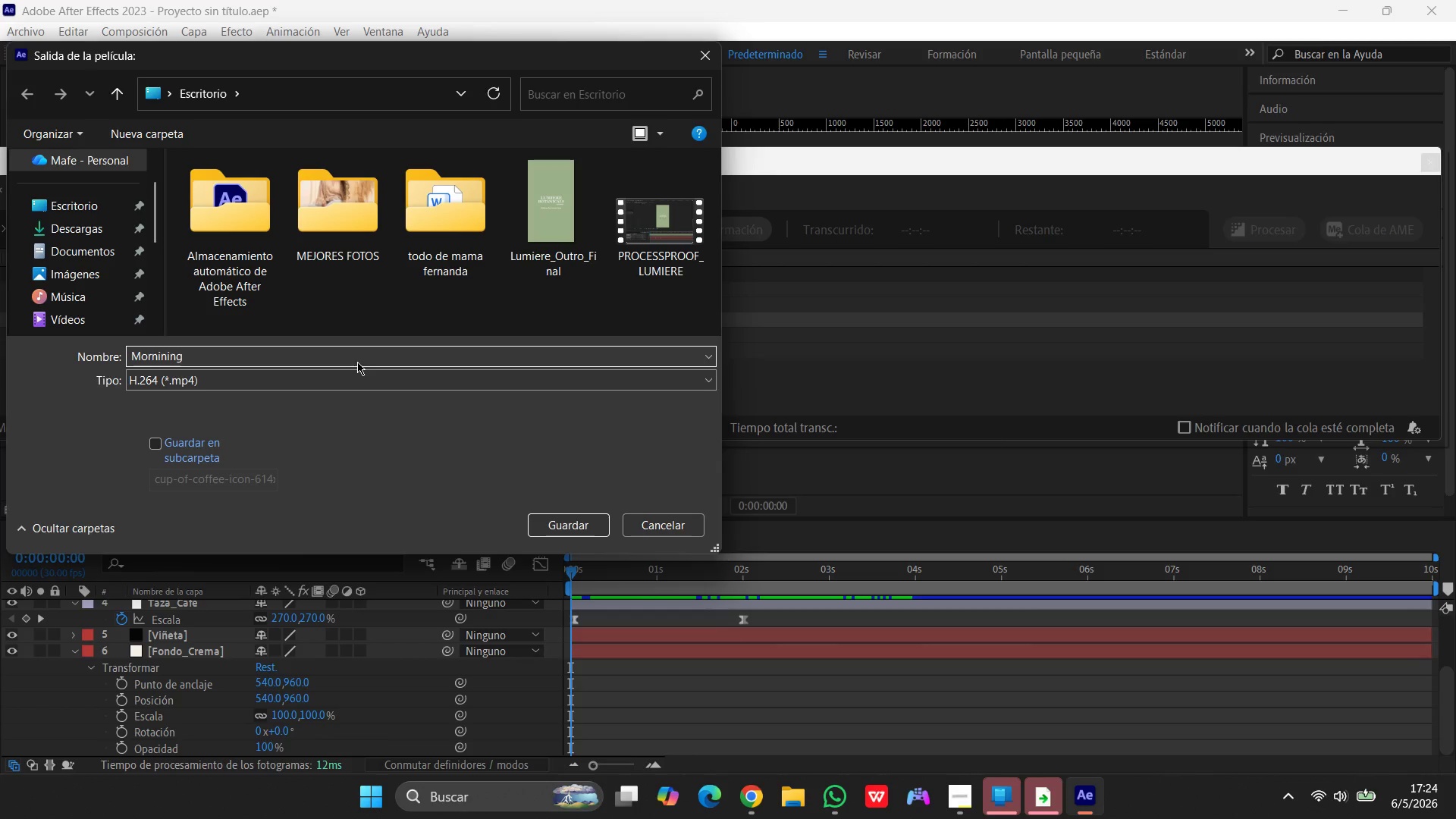 
wait(5.19)
 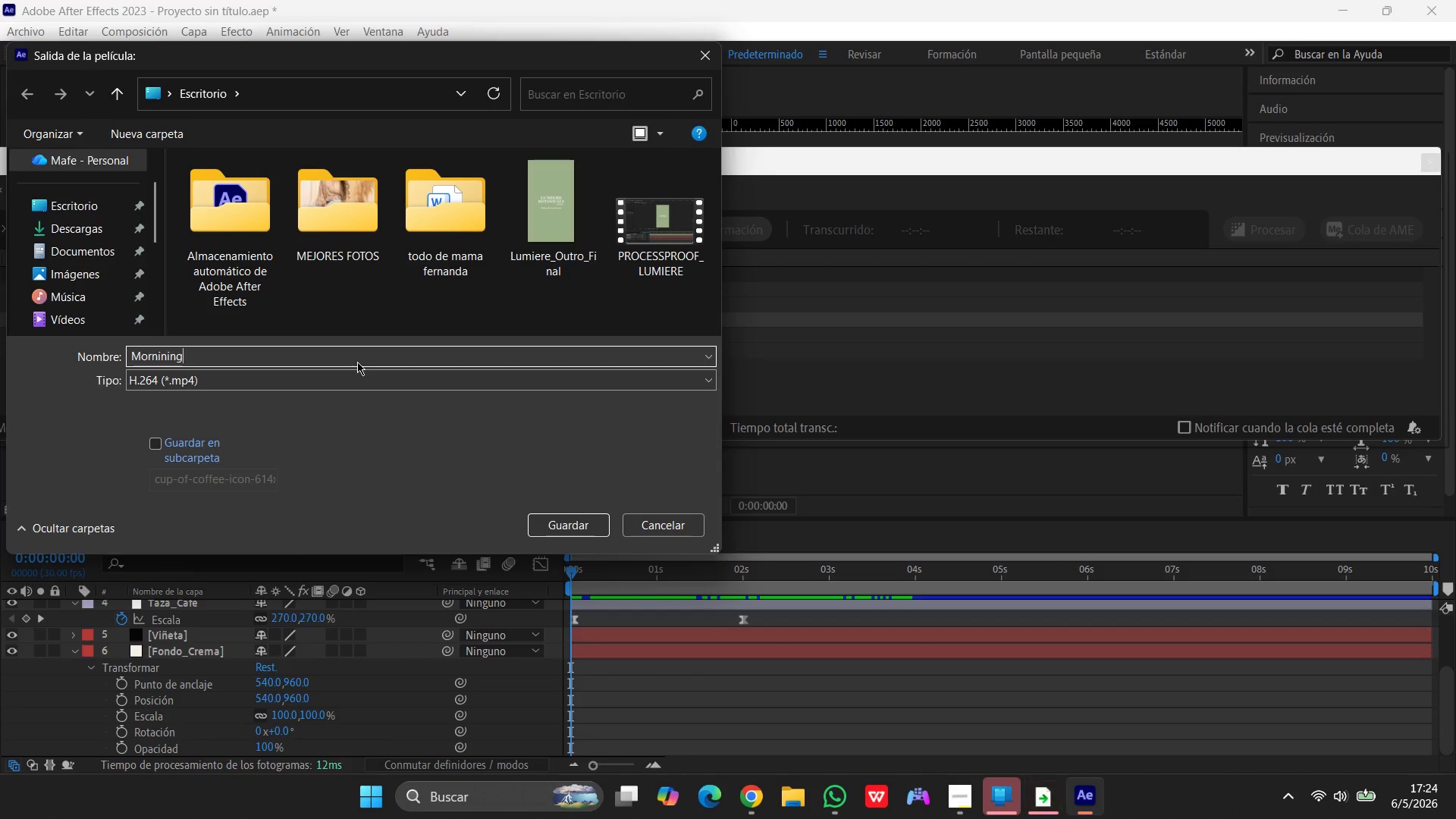 
type(N)
key(Backspace)
type(mist_Final)
 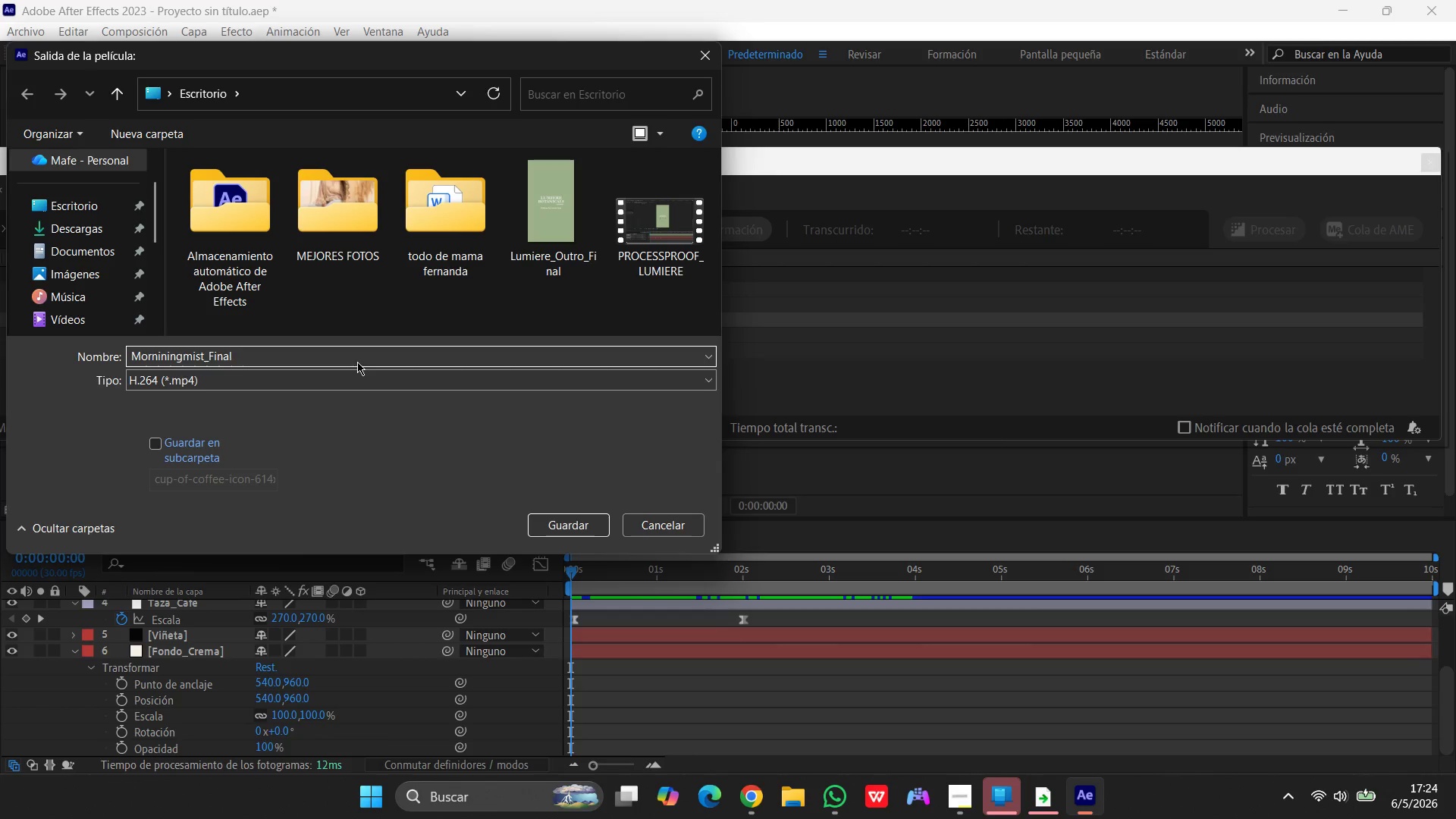 
left_click([71, 208])
 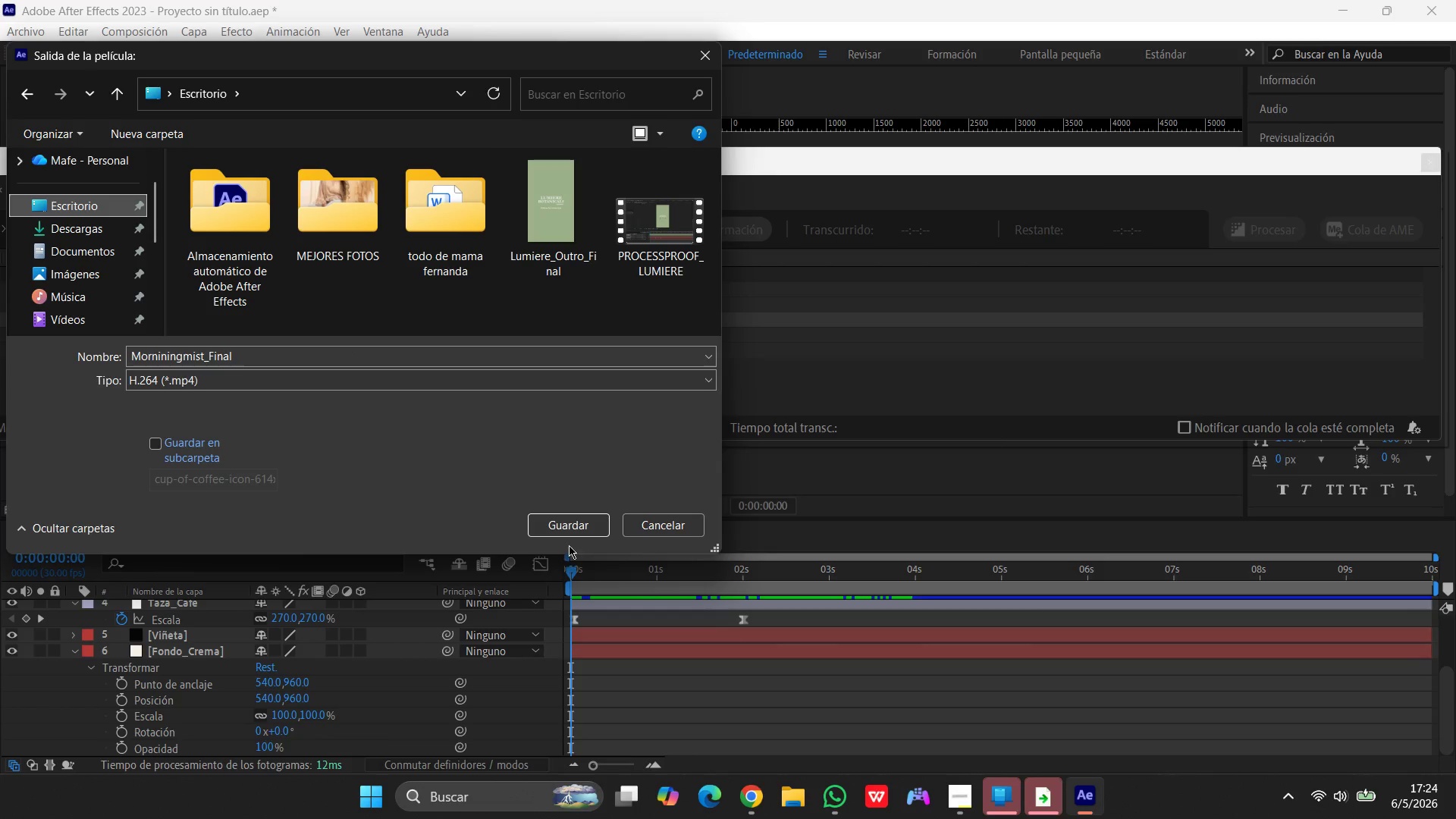 
left_click([566, 528])
 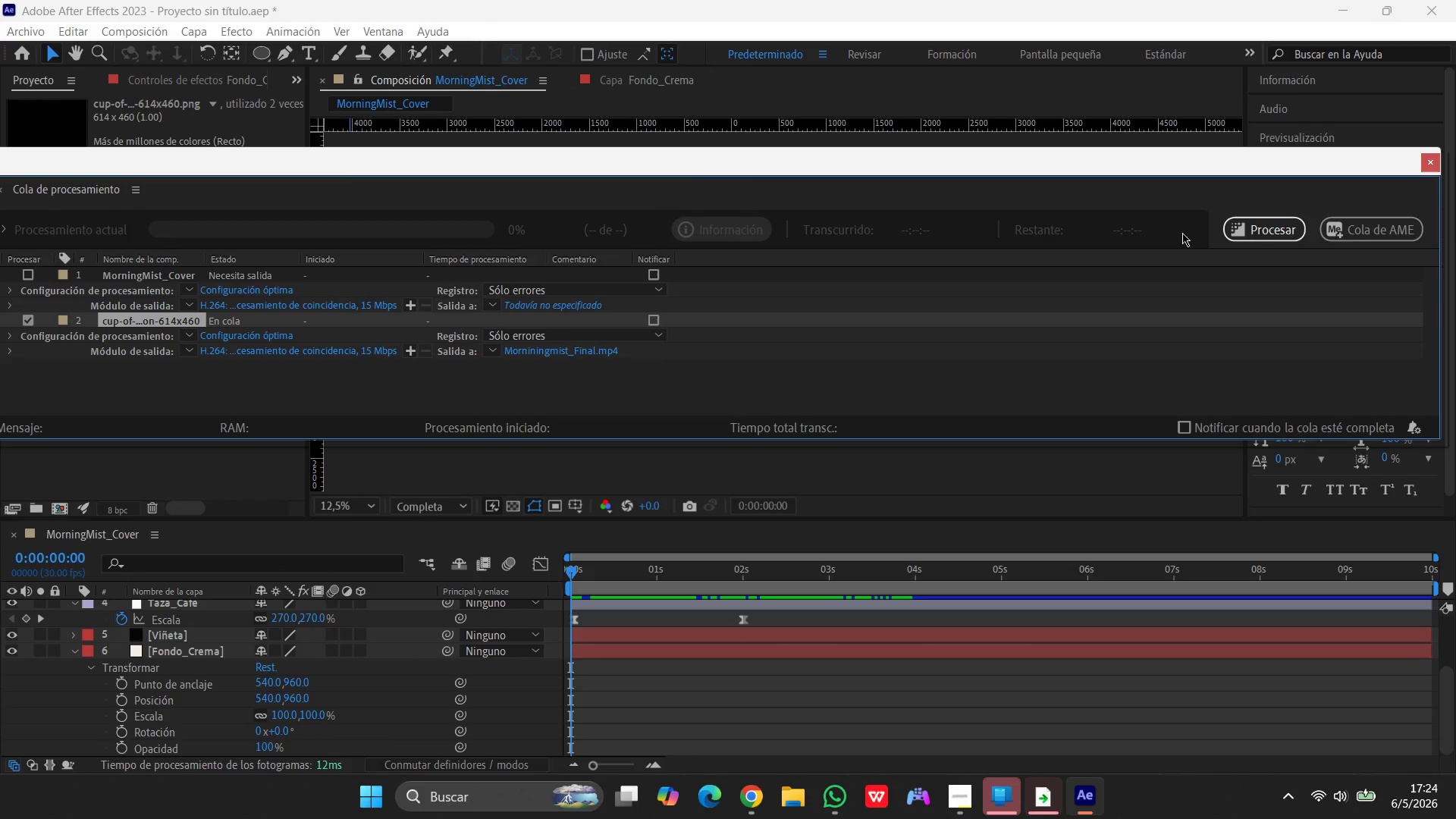 
left_click([1280, 229])
 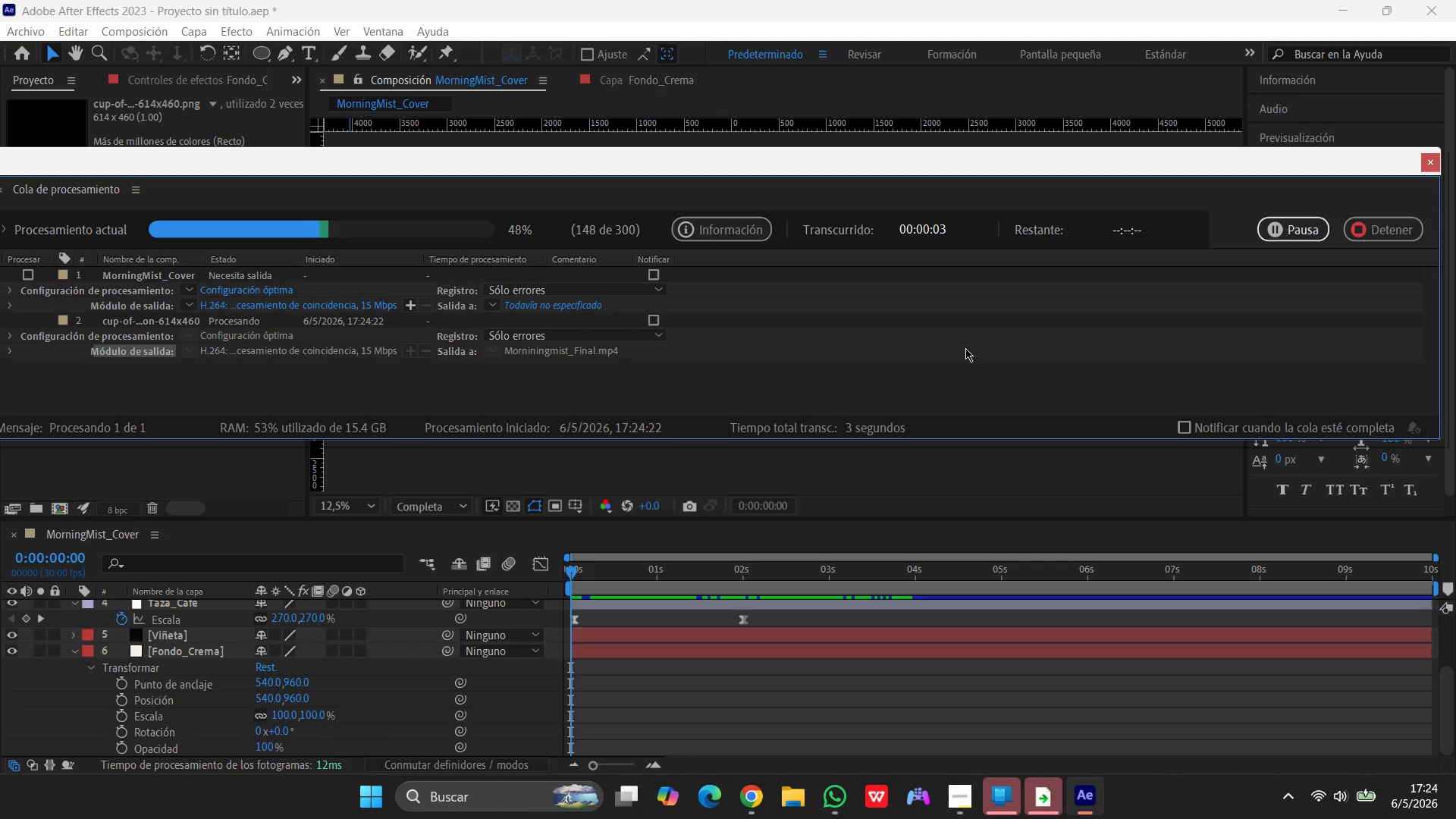 
wait(8.72)
 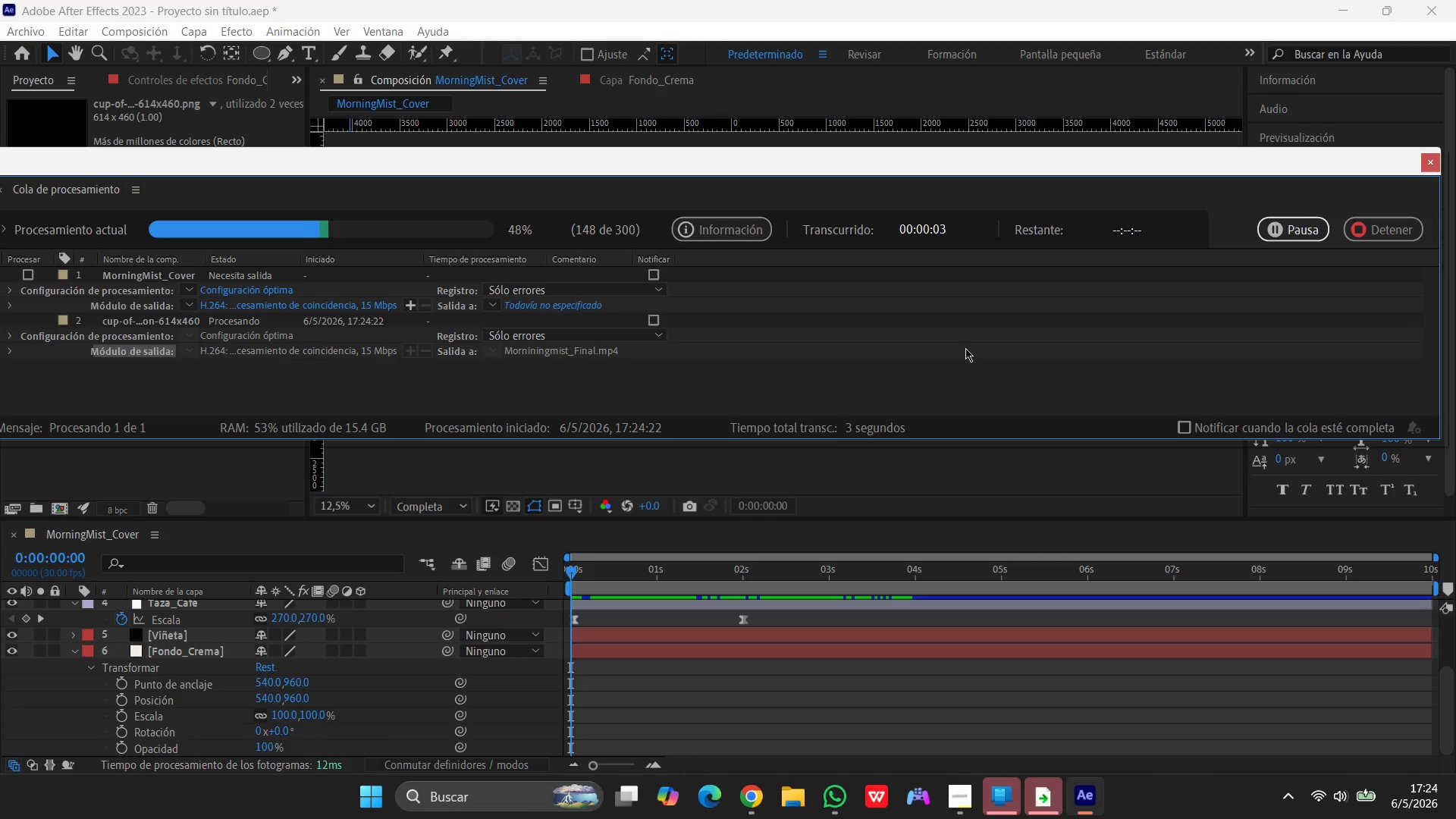 
left_click([1436, 168])
 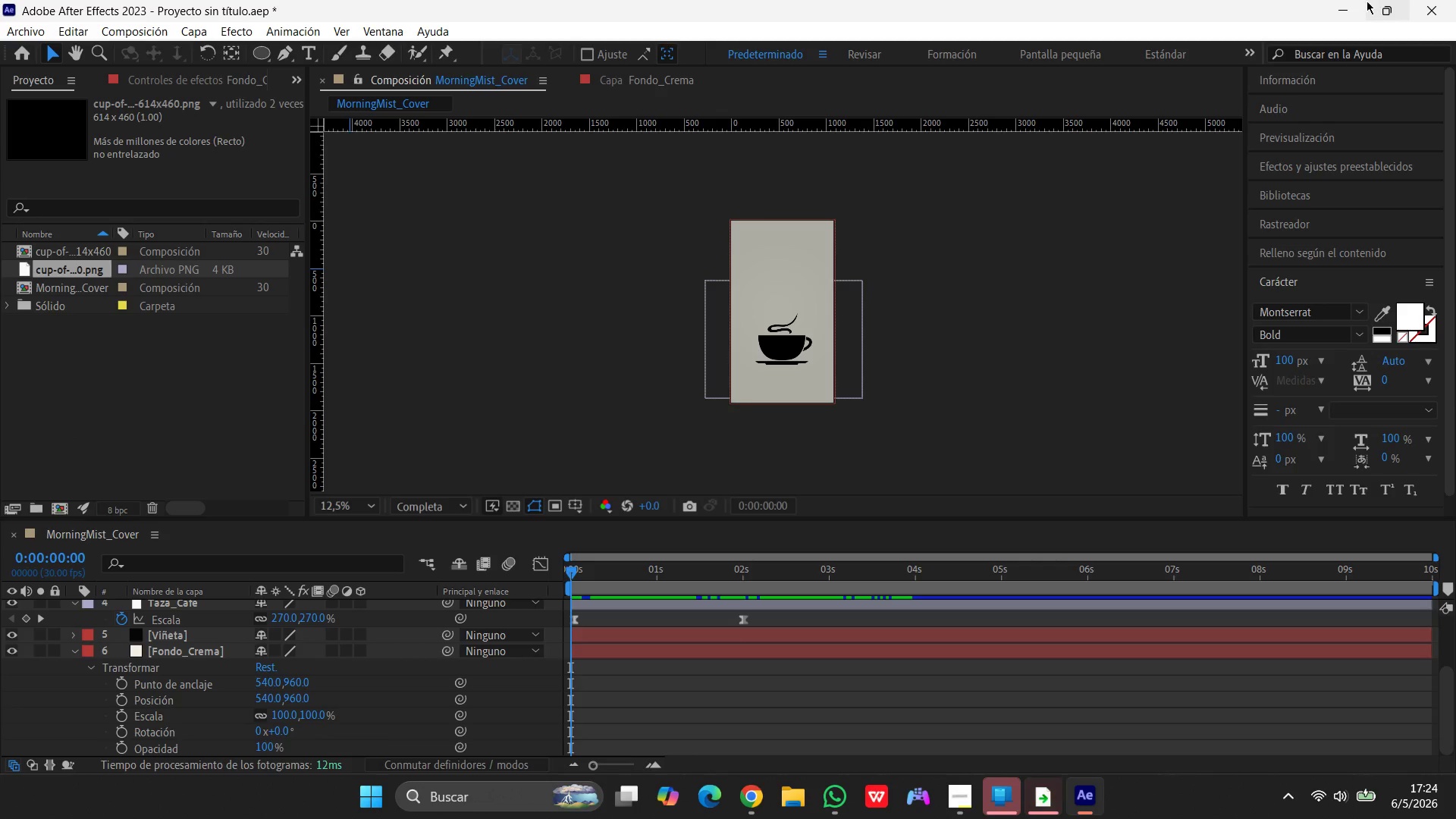 
left_click([1347, 4])
 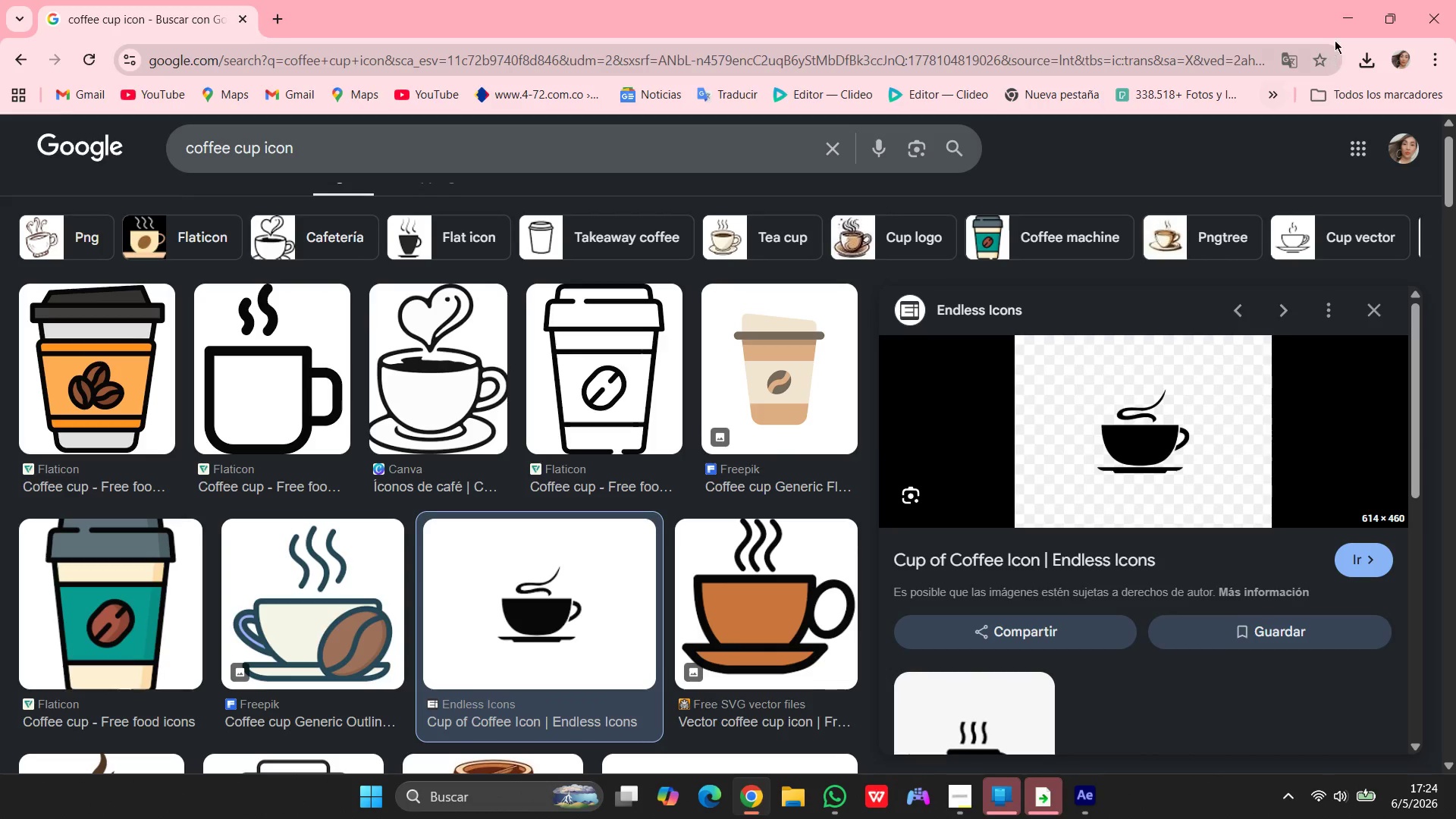 
left_click([1342, 15])
 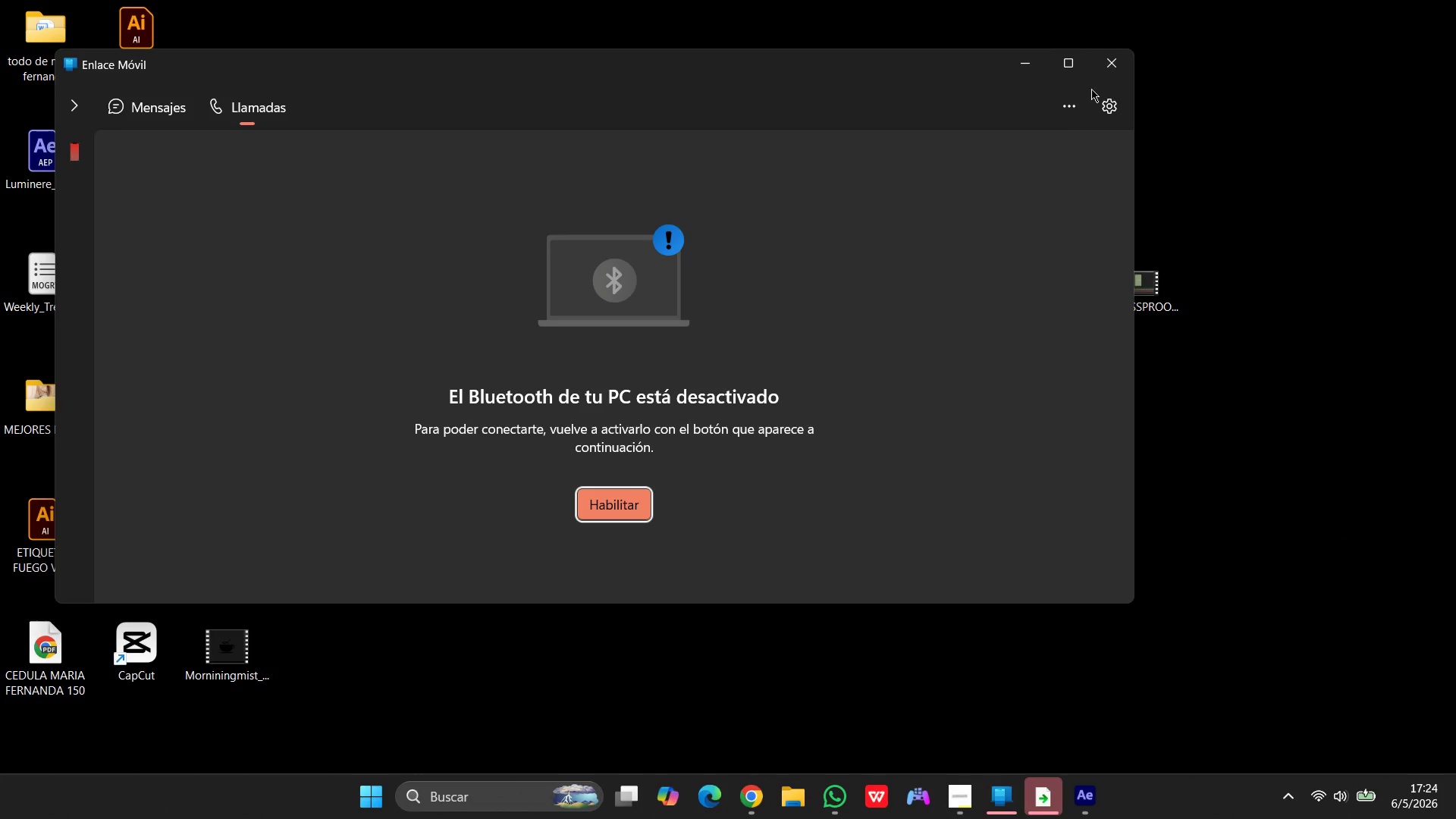 
left_click([1116, 56])
 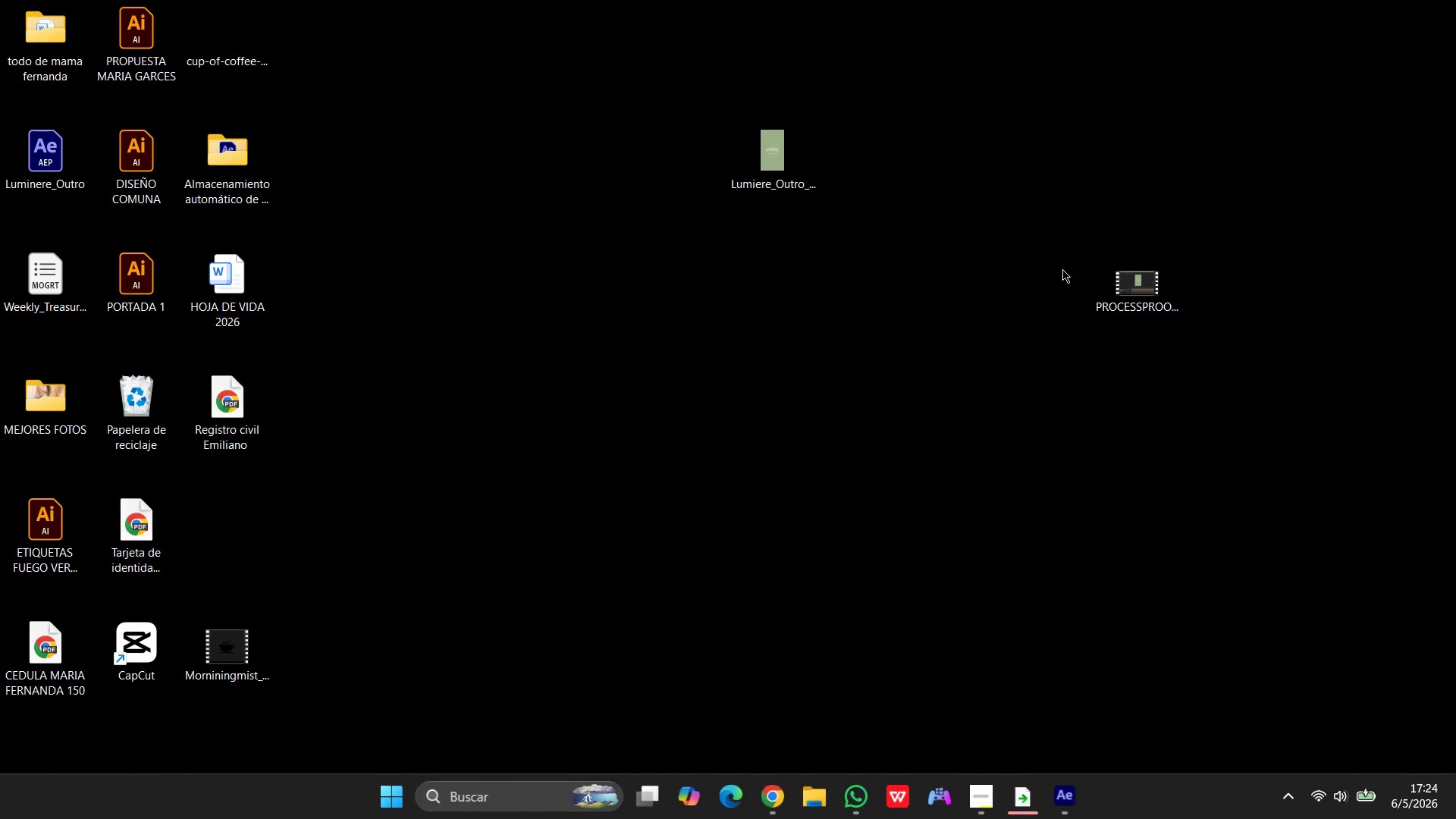 
left_click([1133, 293])
 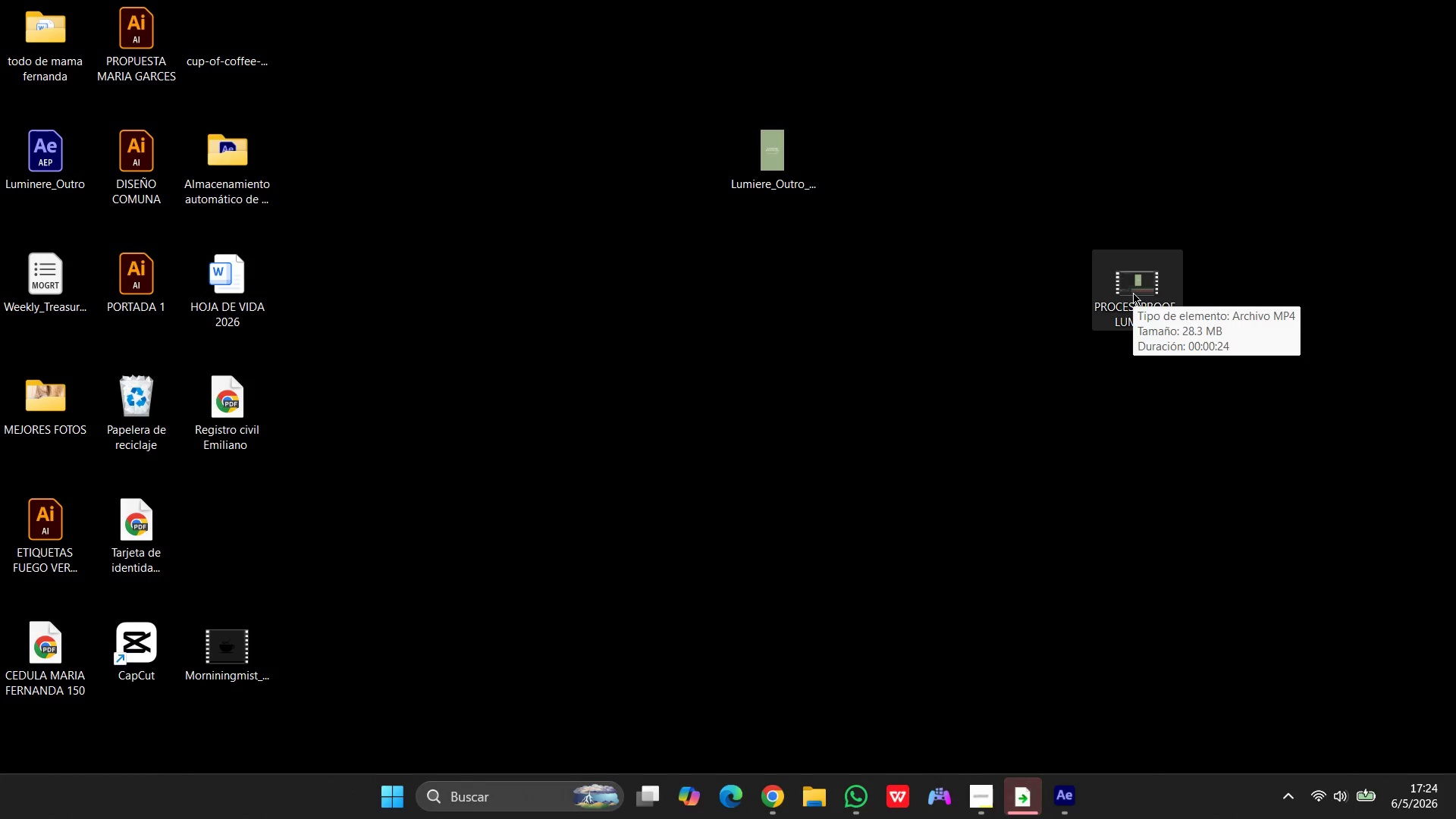 
key(Delete)
 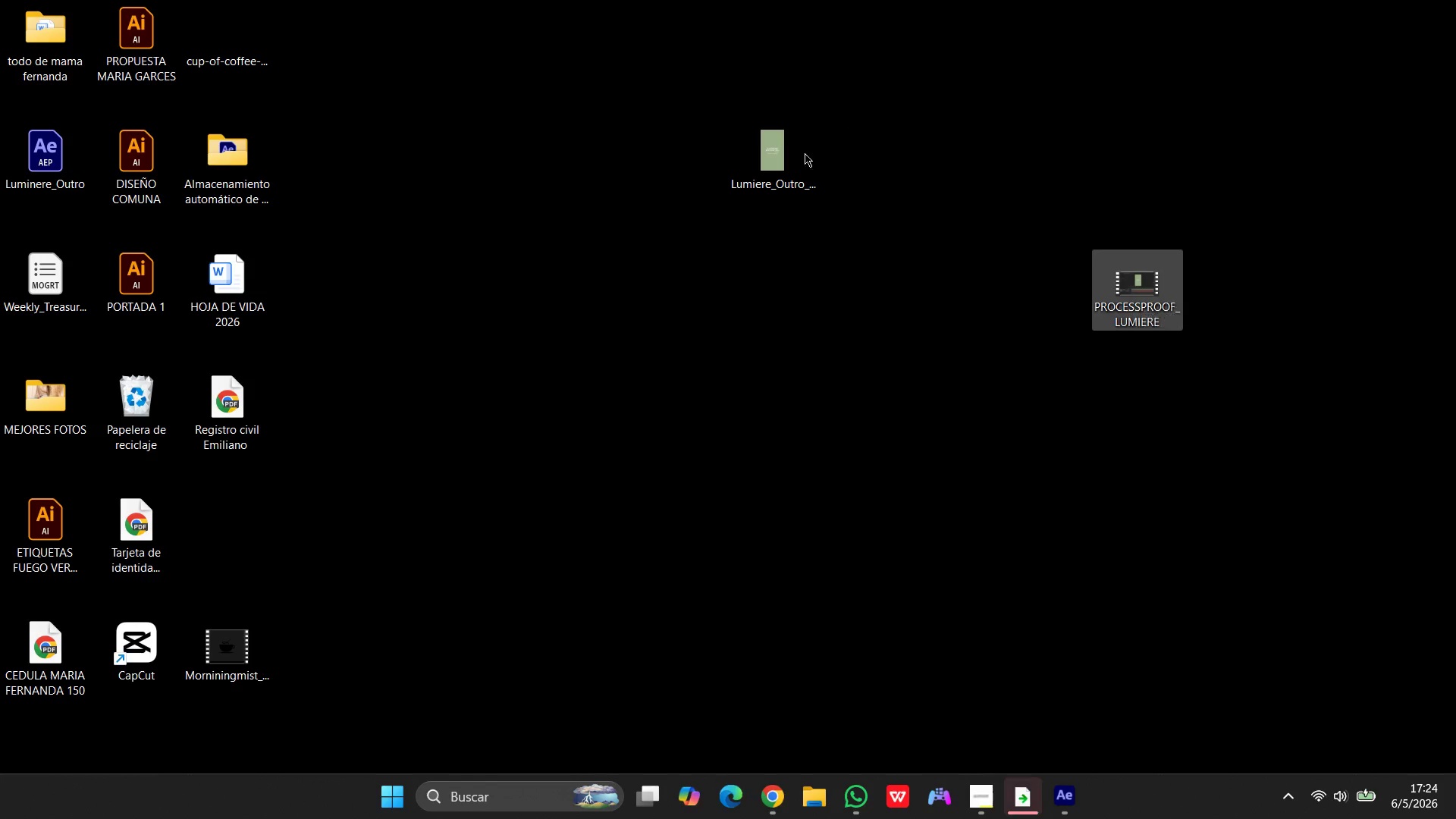 
left_click([793, 156])
 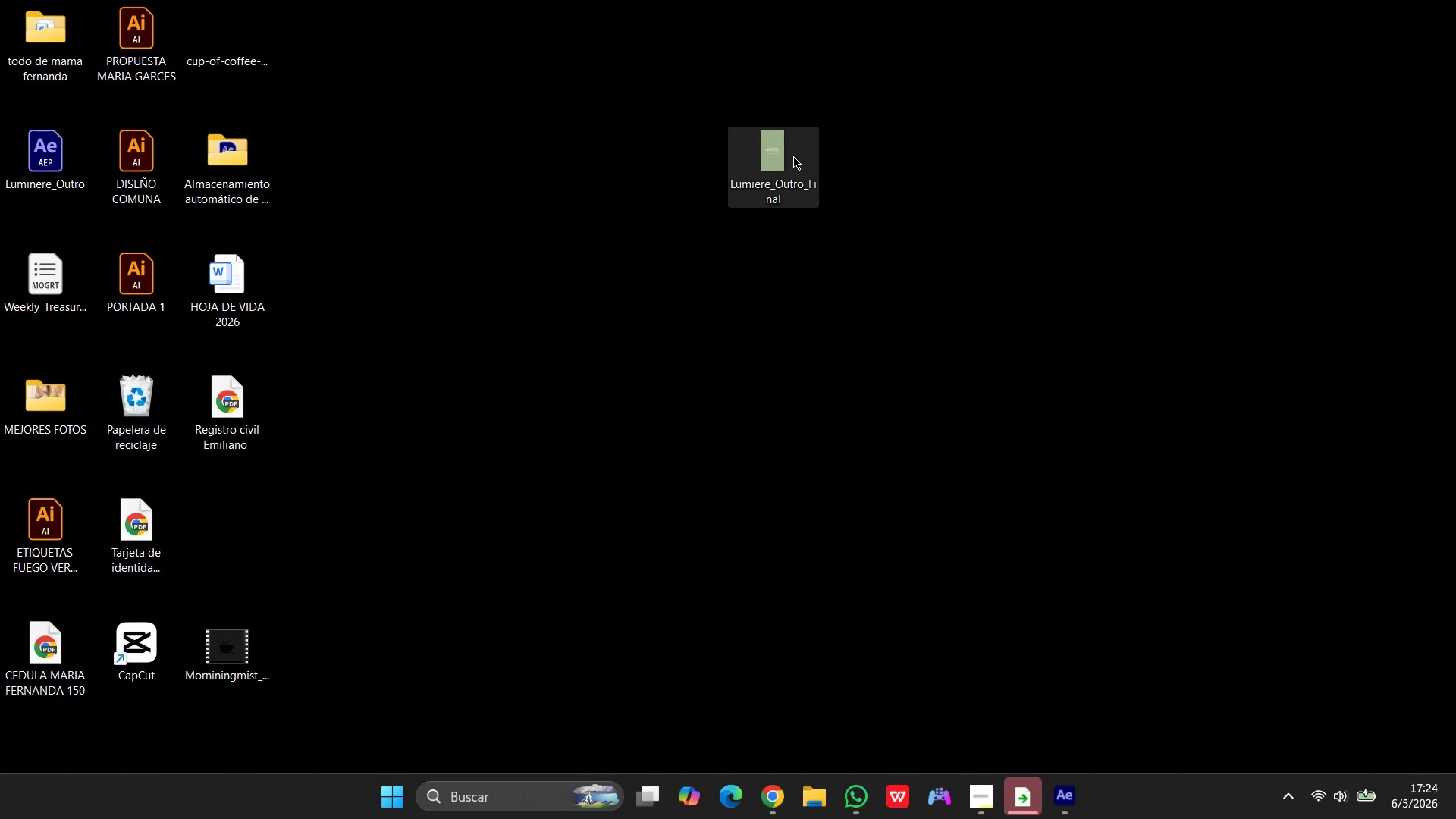 
key(Delete)
 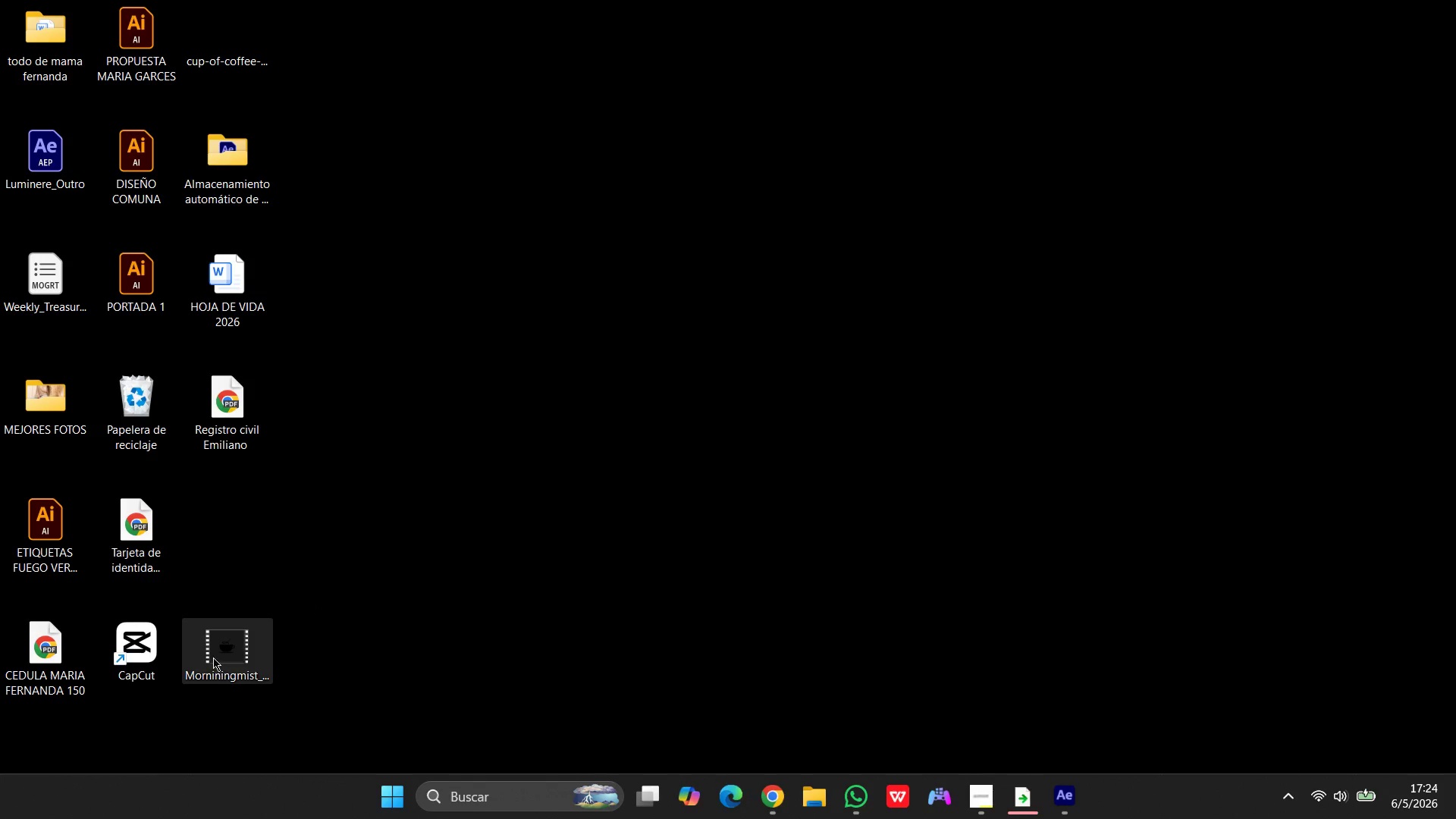 
double_click([213, 657])
 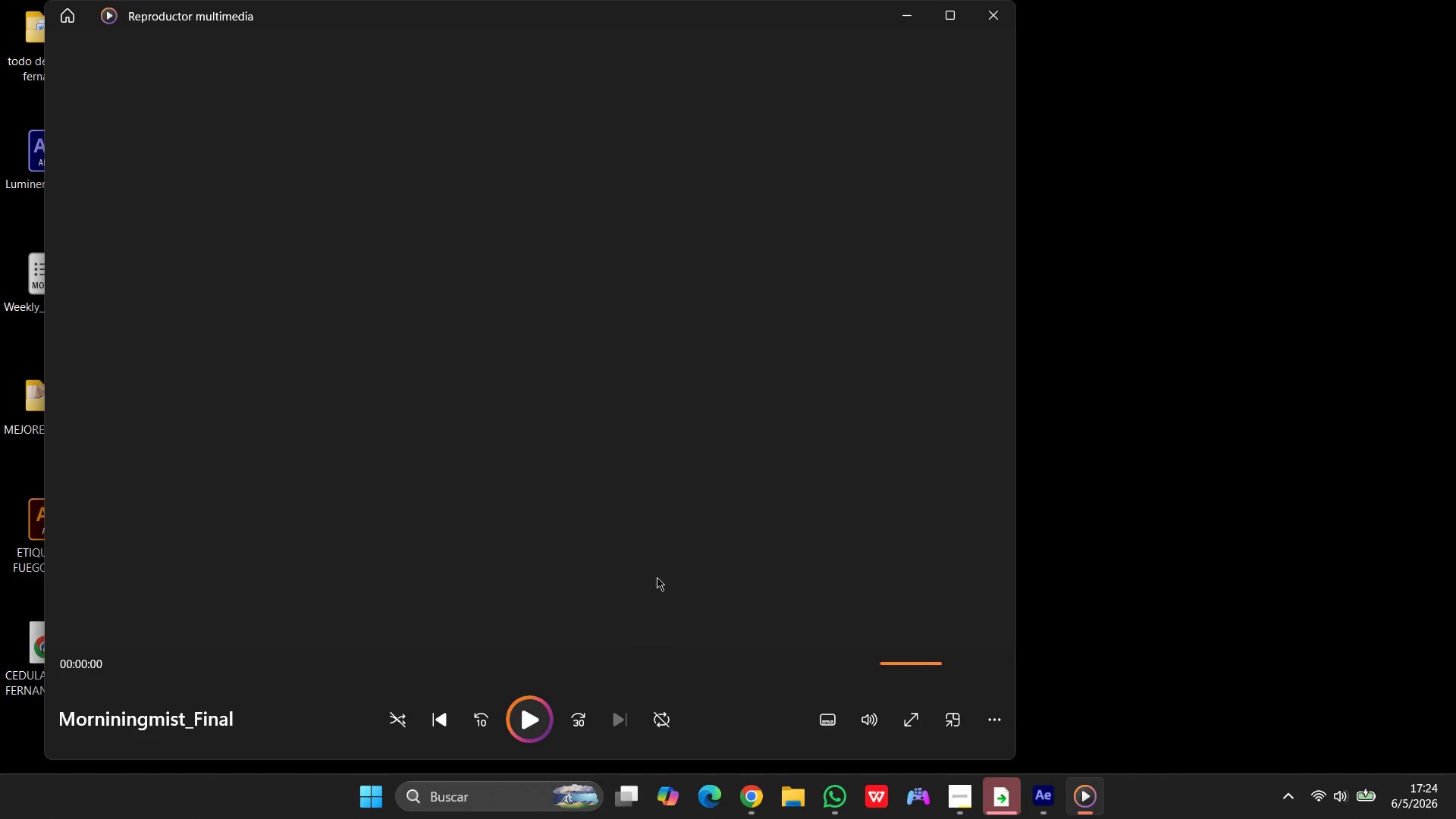 
wait(6.89)
 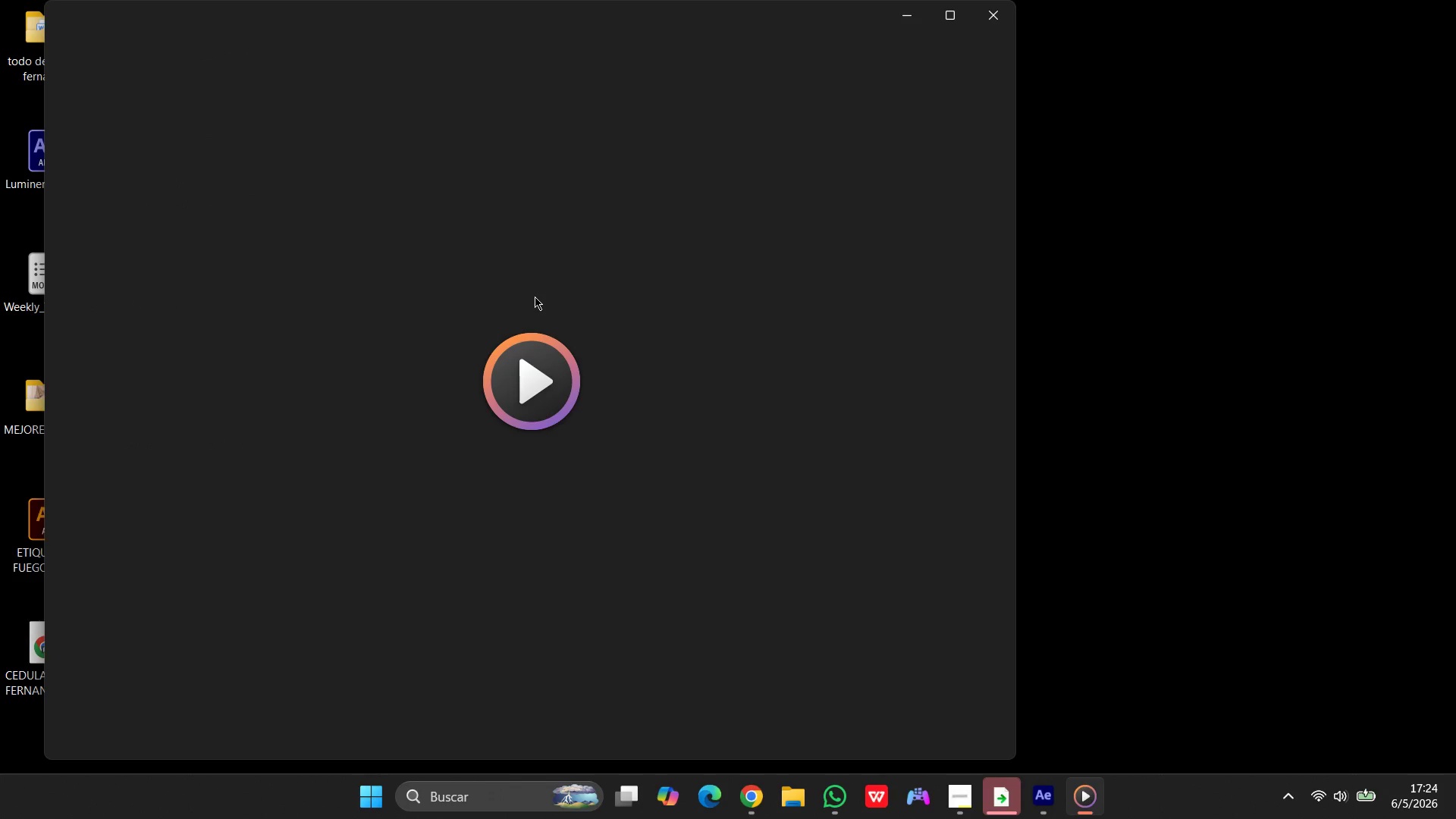 
left_click([534, 723])
 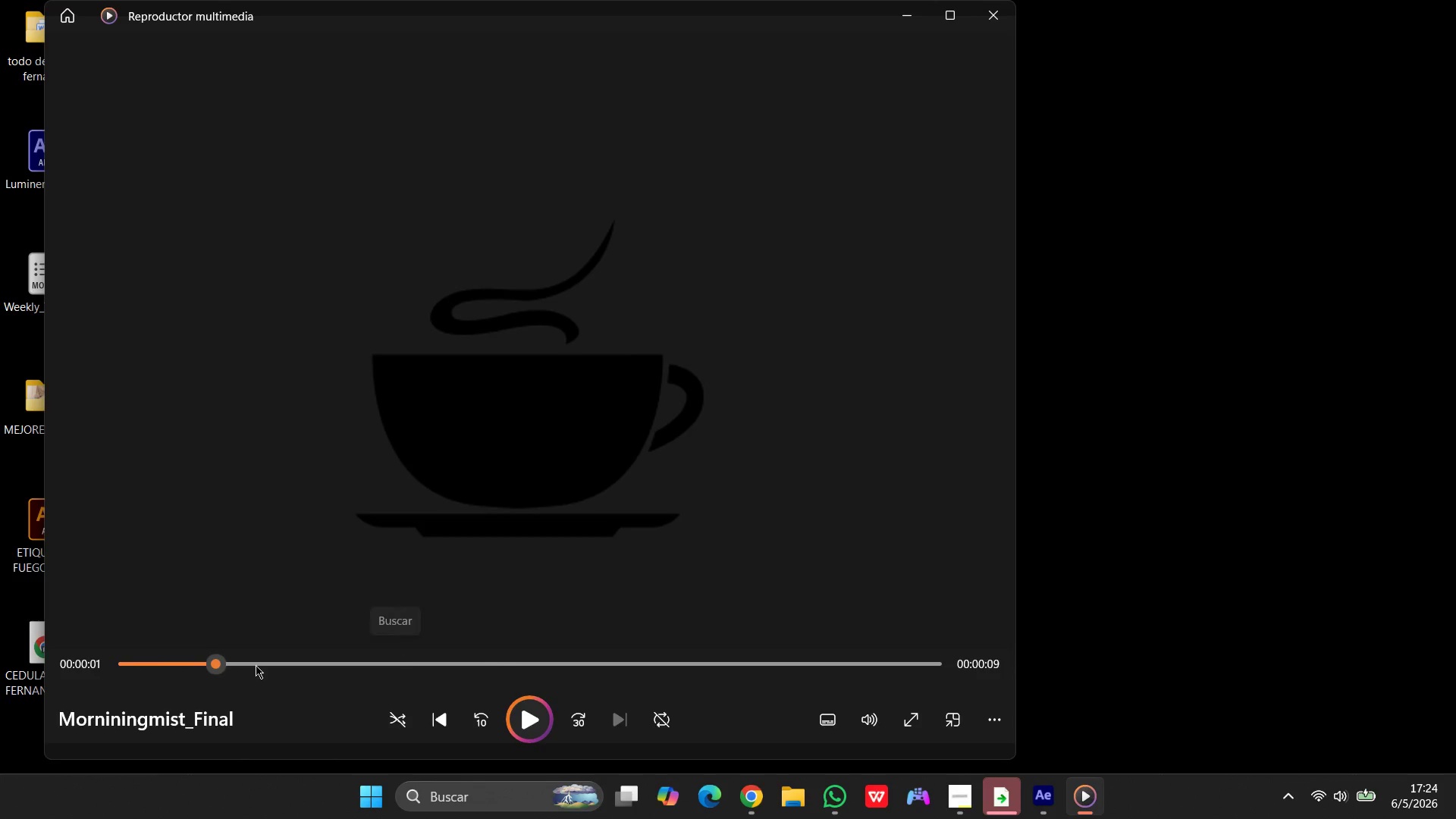 
left_click_drag(start_coordinate=[217, 655], to_coordinate=[0, 654])
 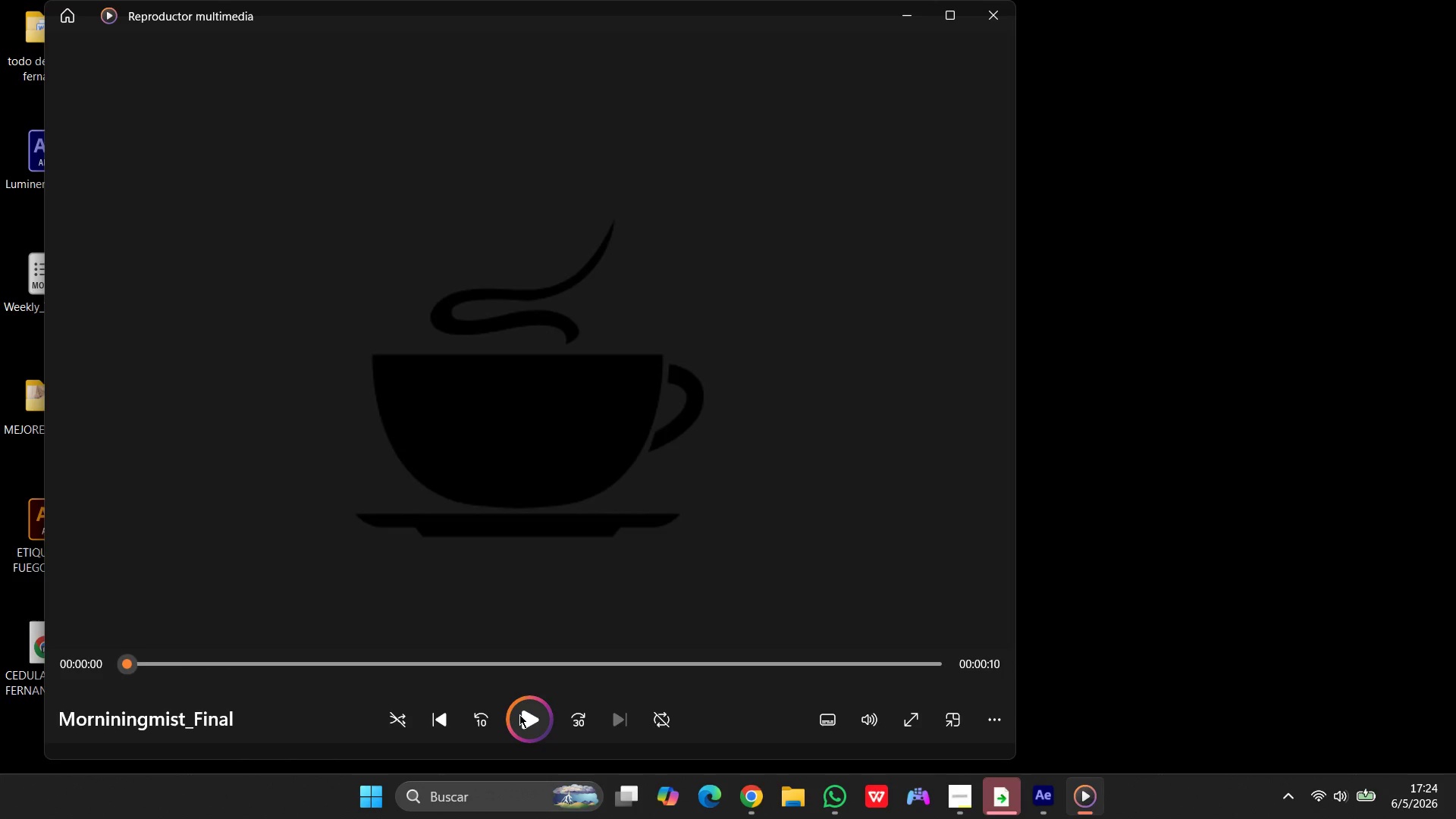 
left_click([519, 714])
 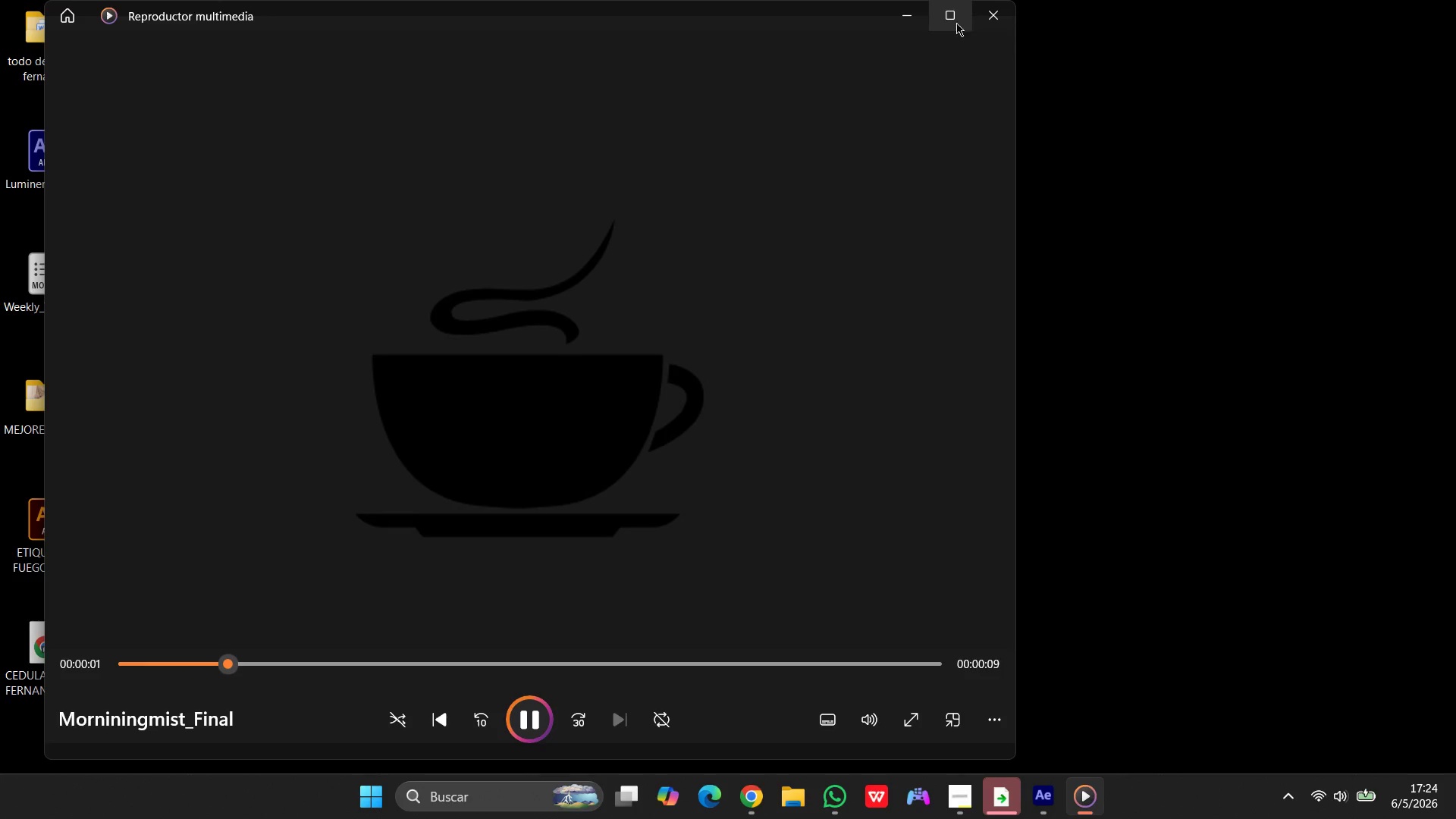 
left_click([959, 17])
 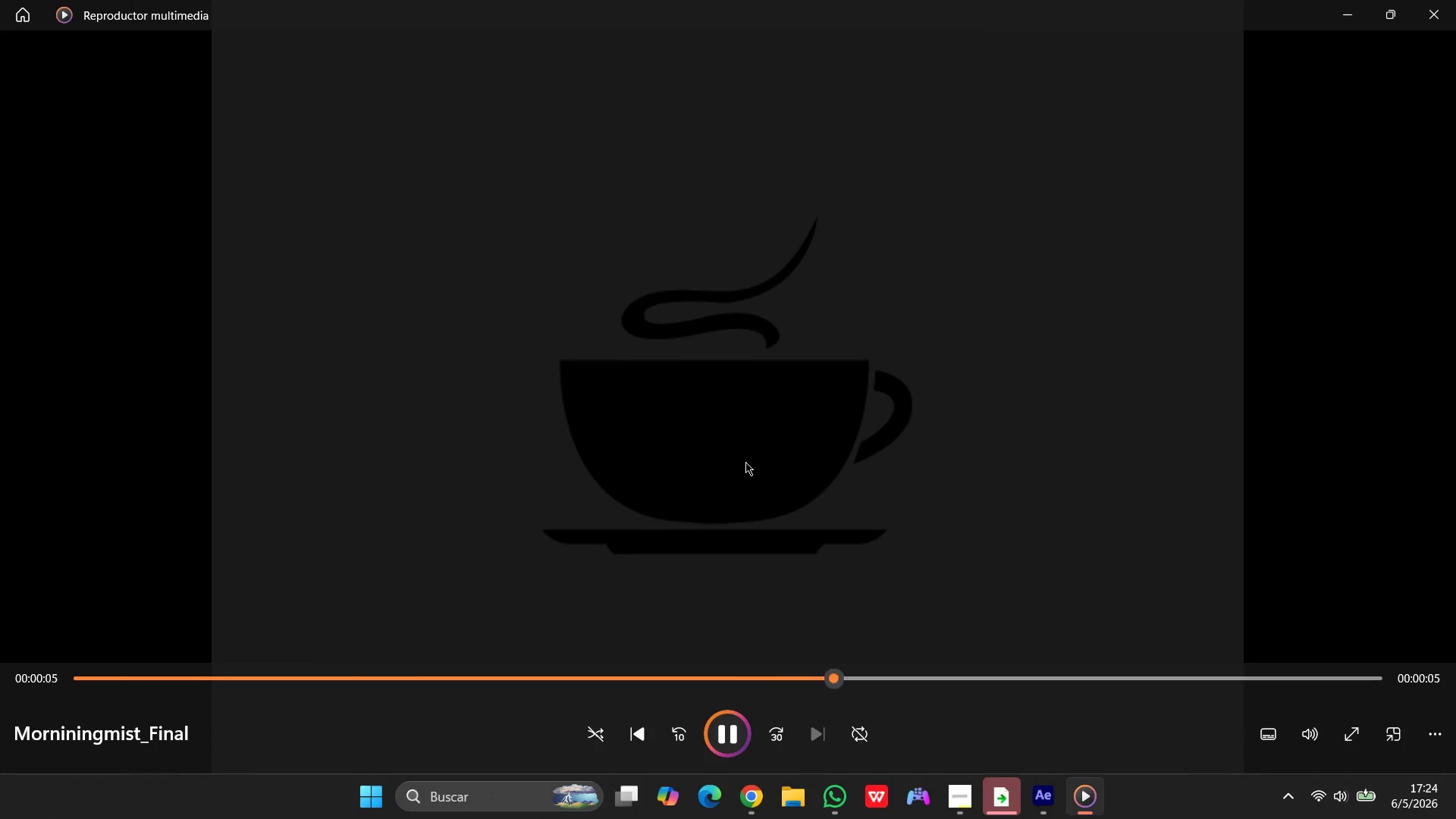 
wait(5.22)
 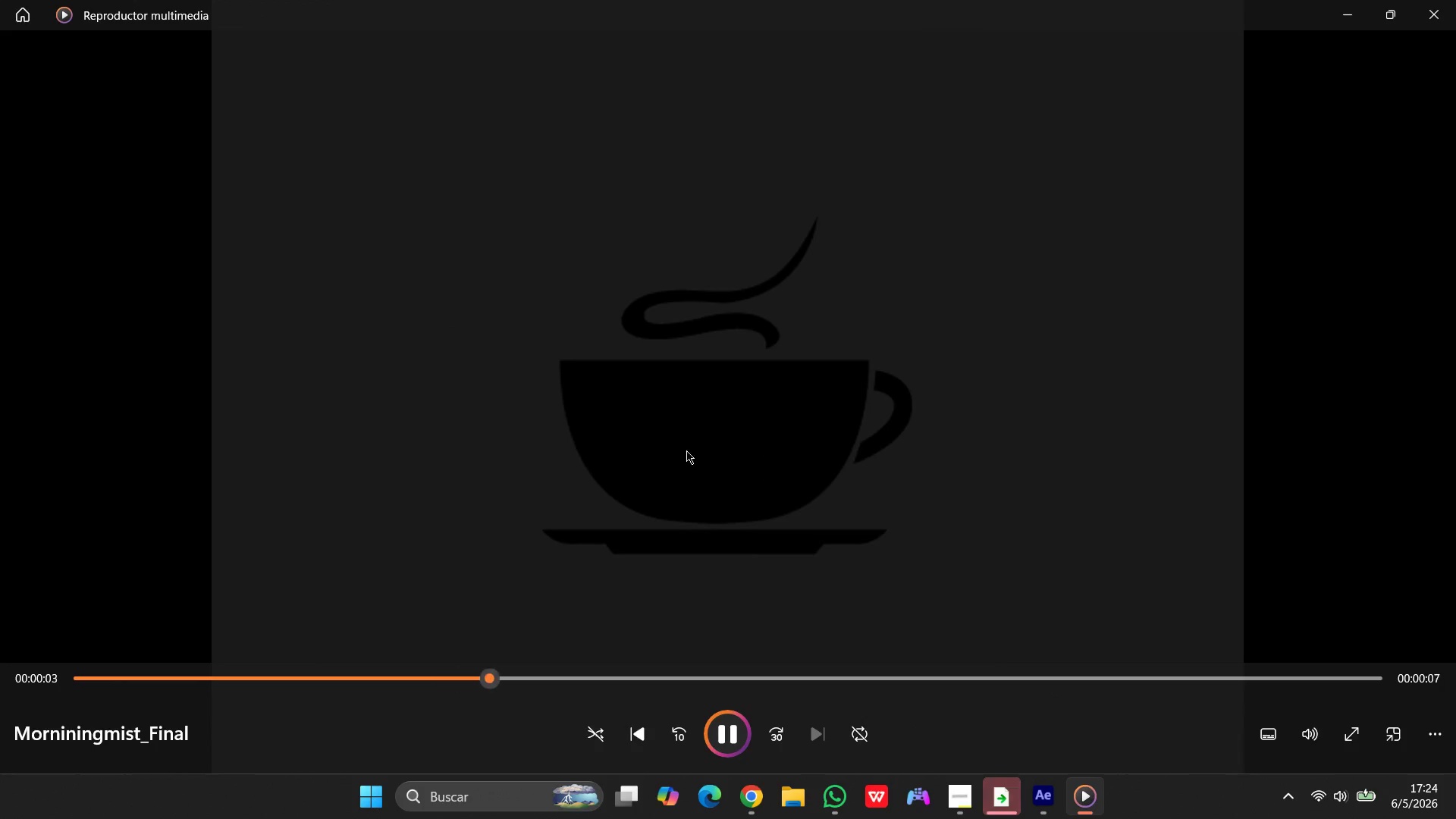 
left_click([1434, 20])
 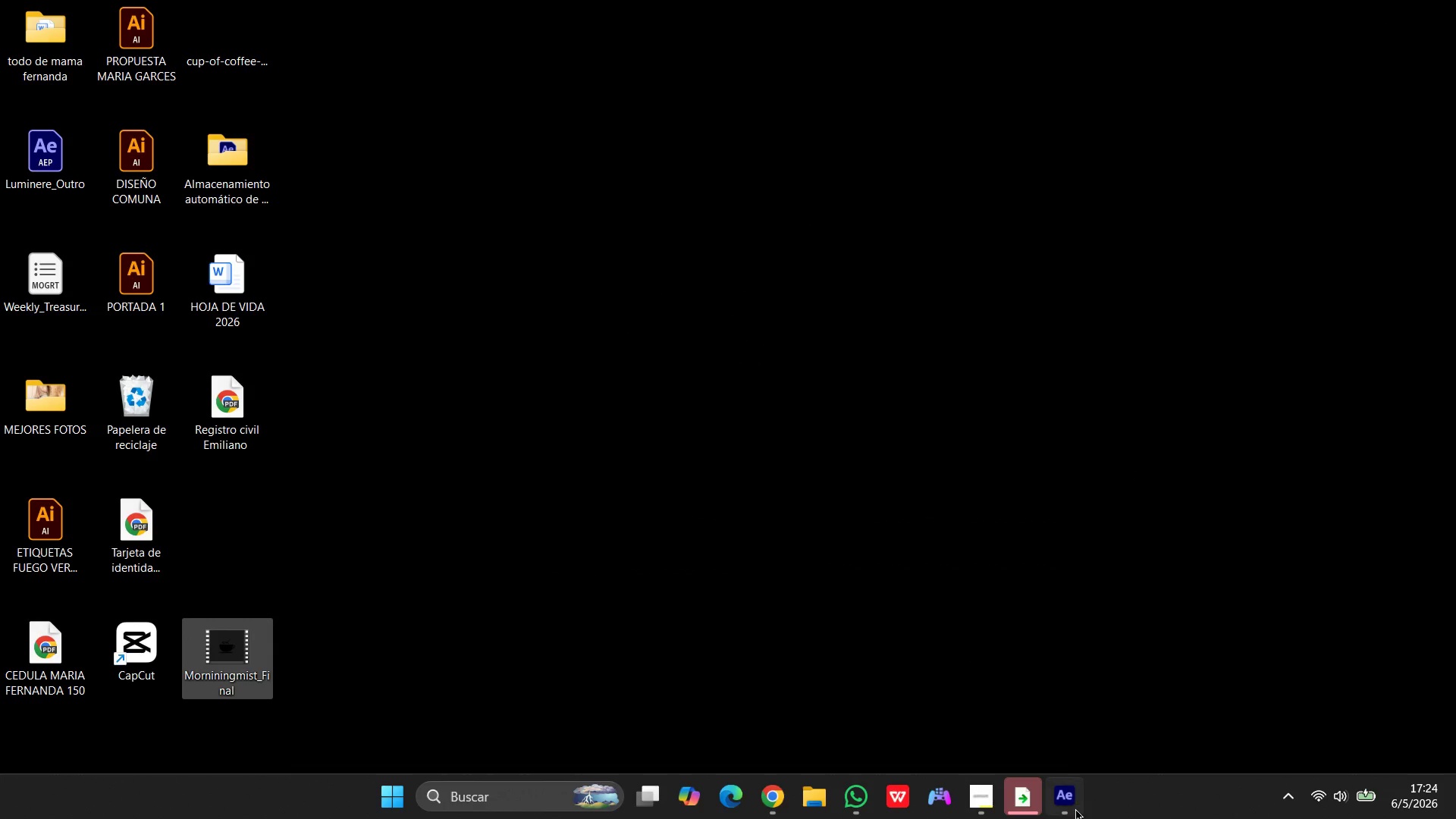 
left_click([1075, 807])
 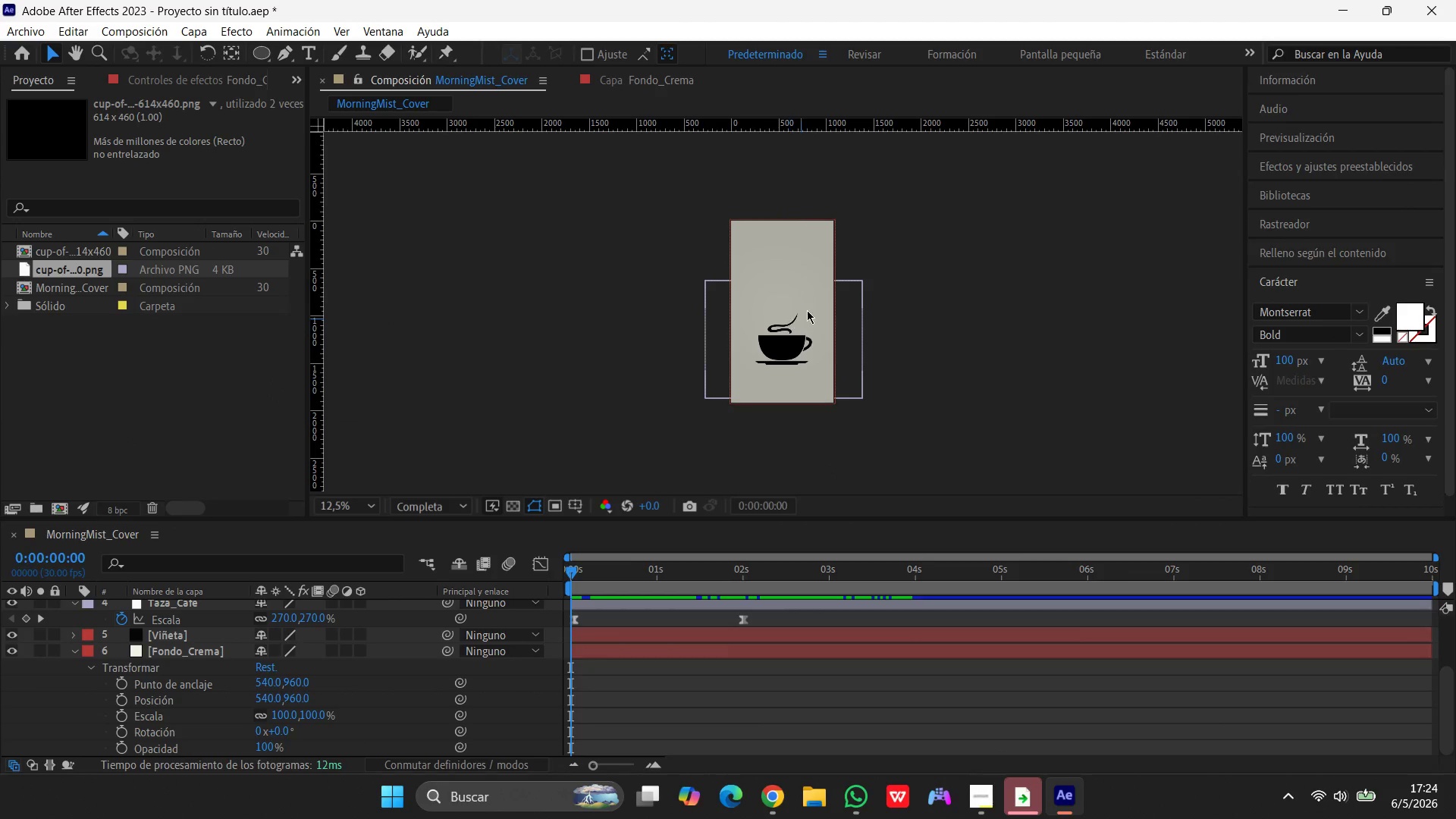 
left_click([958, 300])
 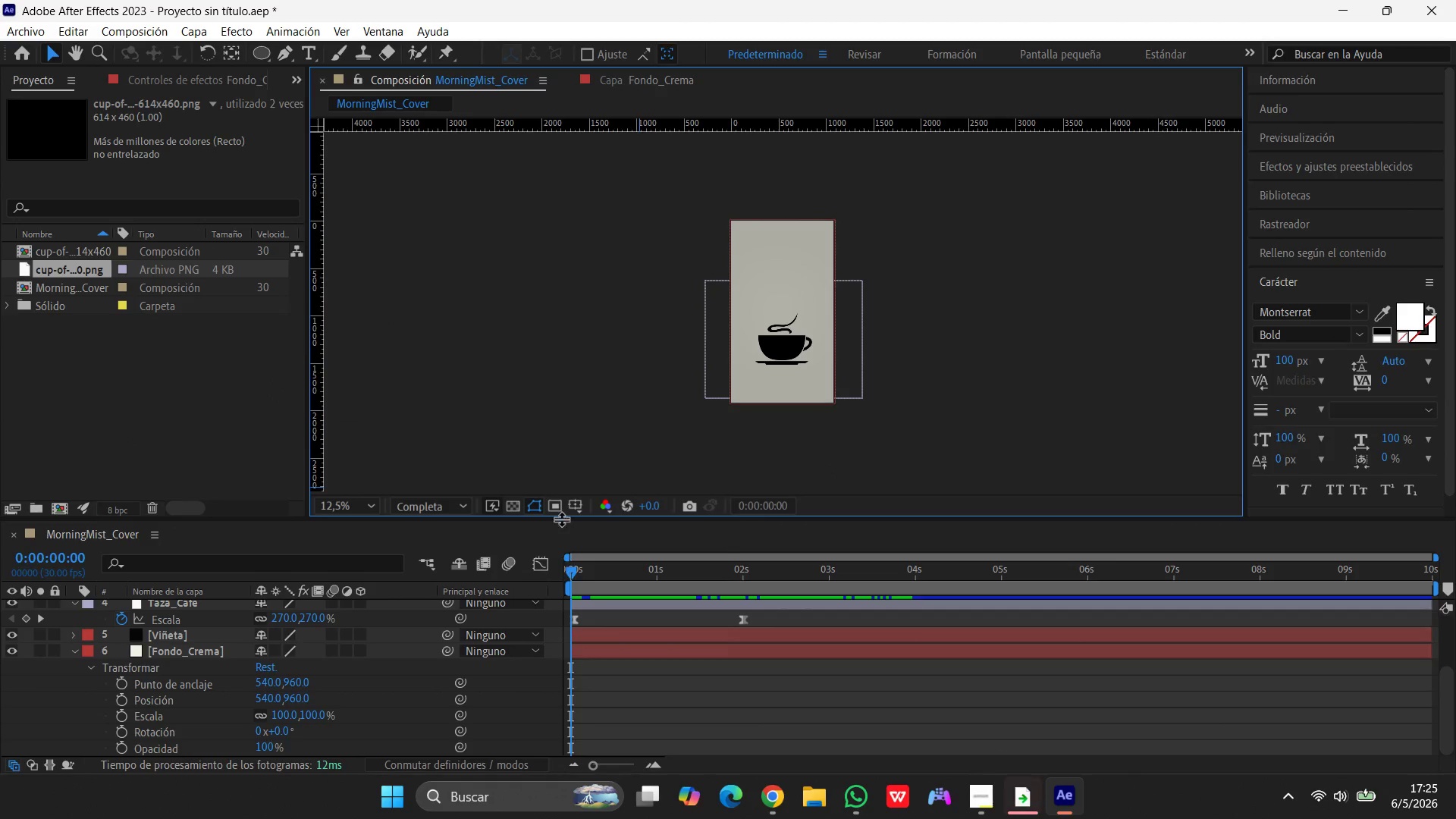 
scroll: coordinate [365, 473], scroll_direction: up, amount: 3.0
 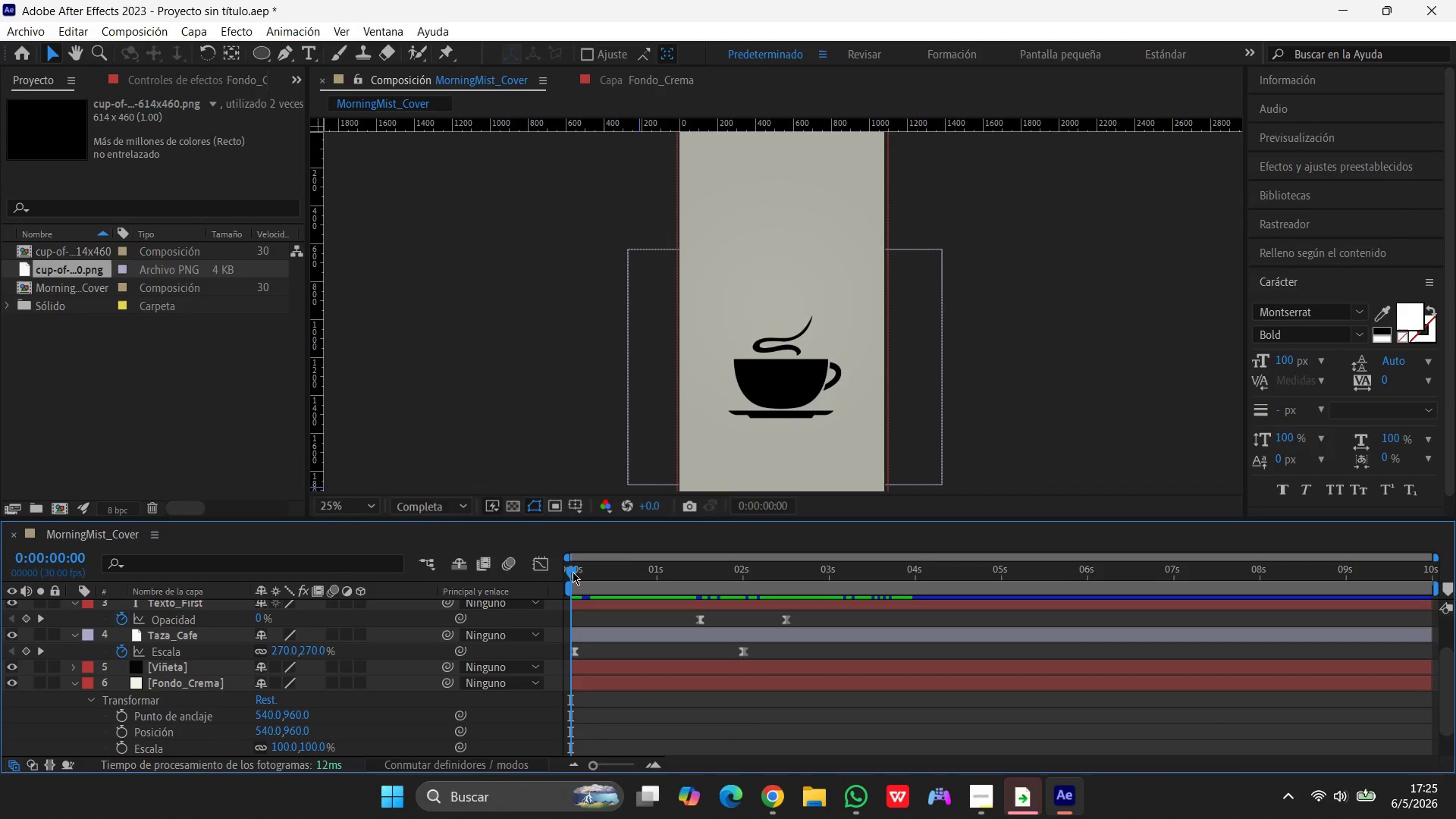 
left_click_drag(start_coordinate=[573, 572], to_coordinate=[557, 570])
 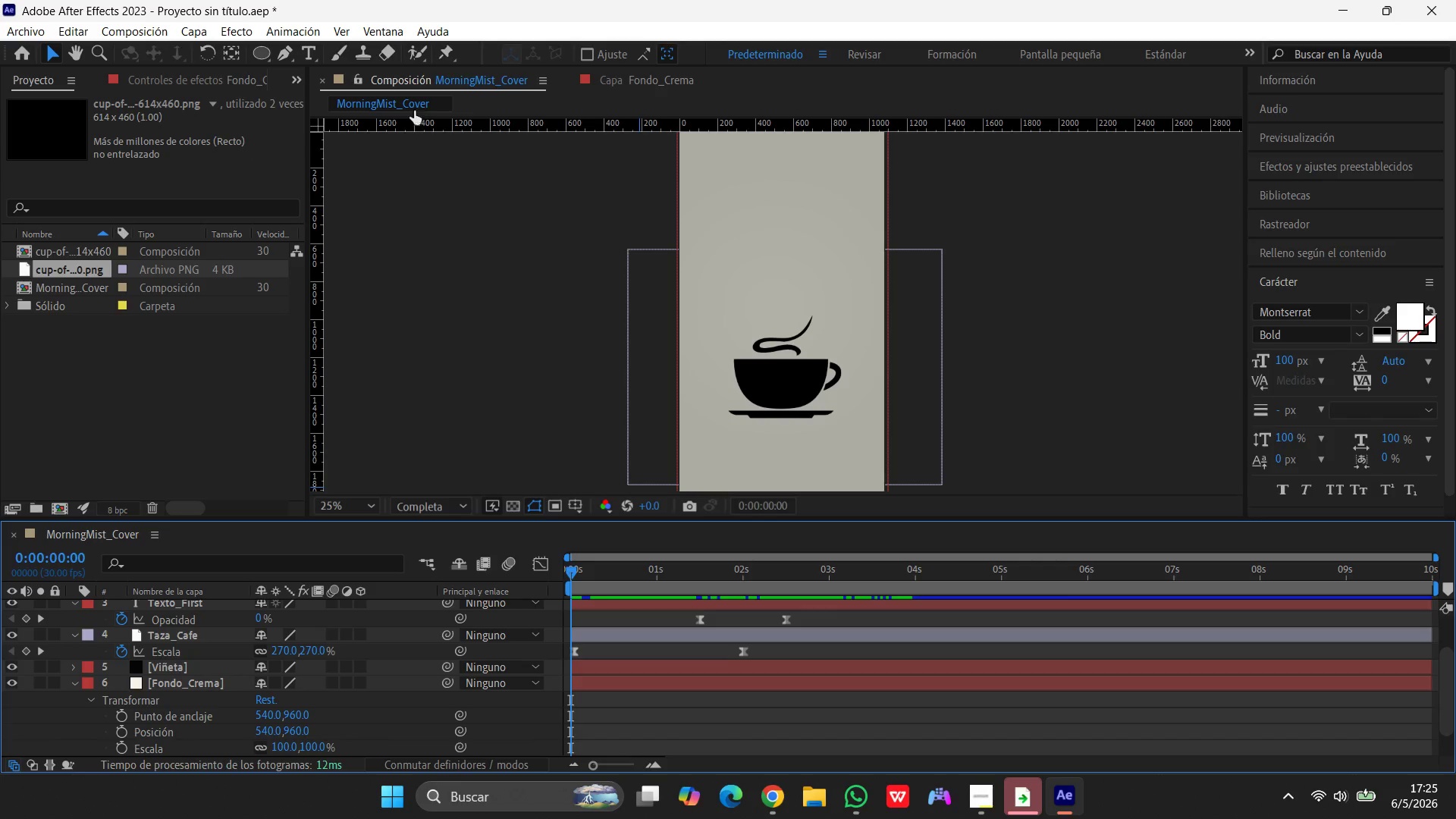 
left_click([413, 108])
 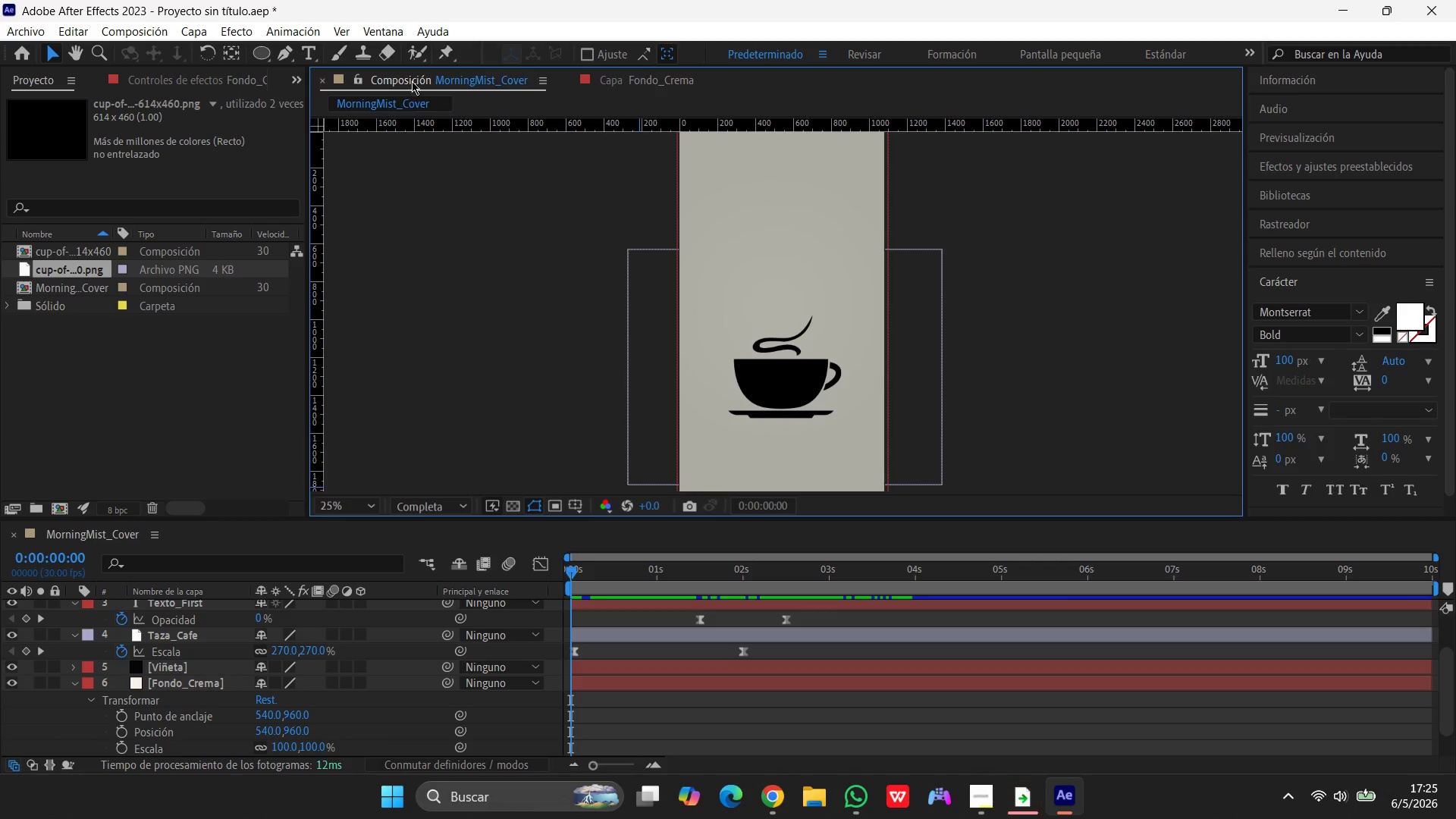 
left_click([413, 77])
 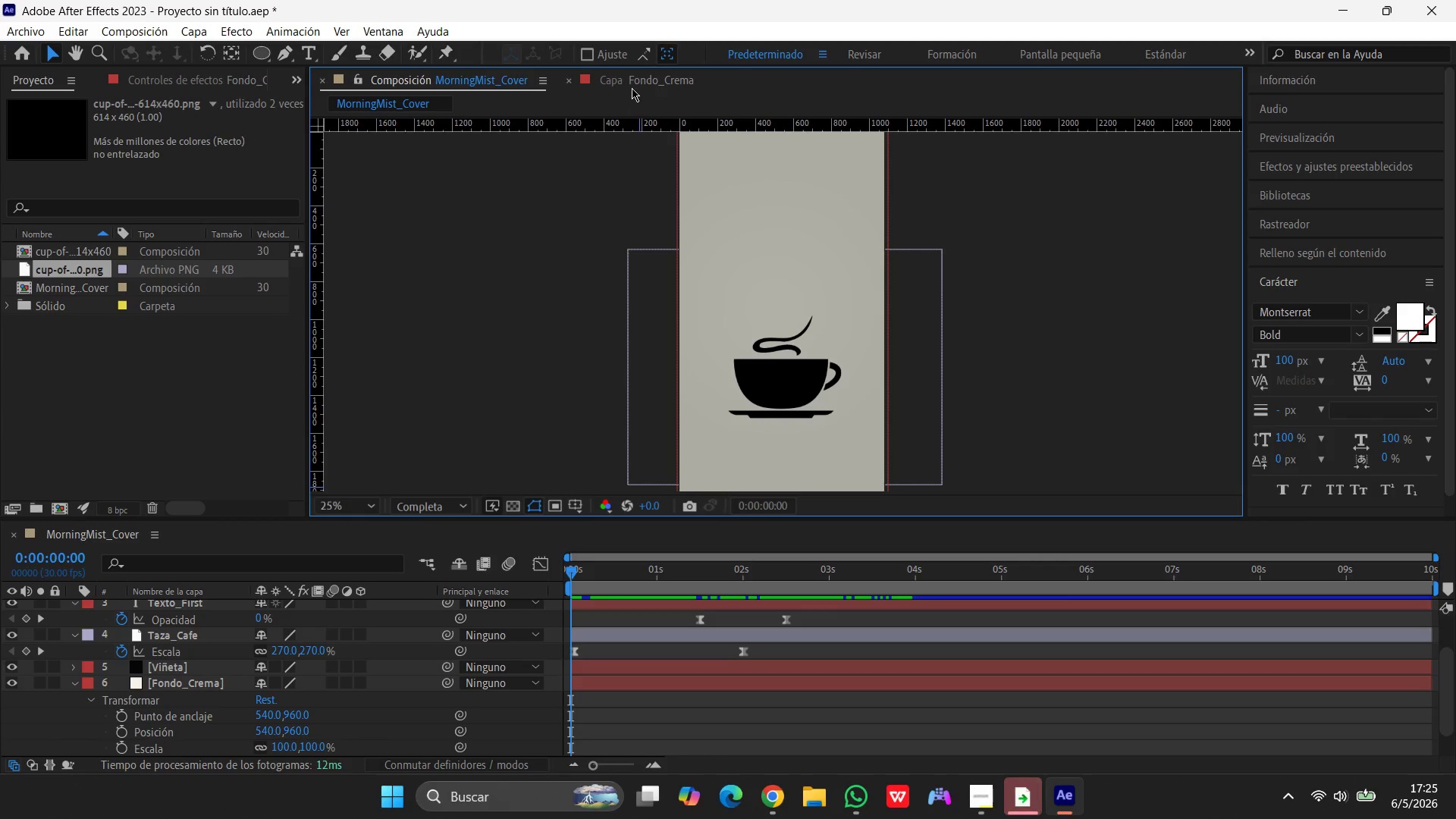 
left_click([635, 75])
 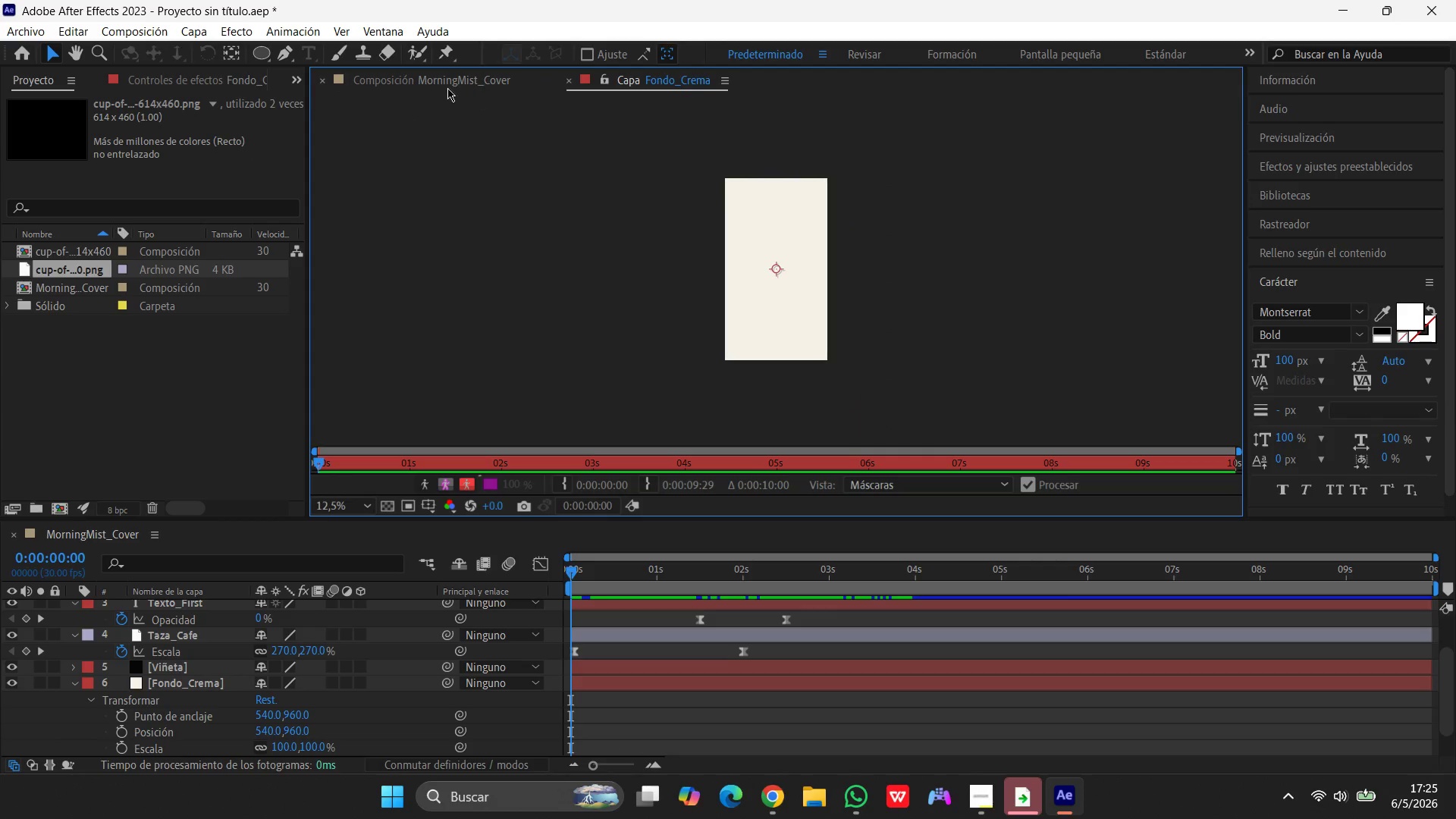 
left_click([419, 86])
 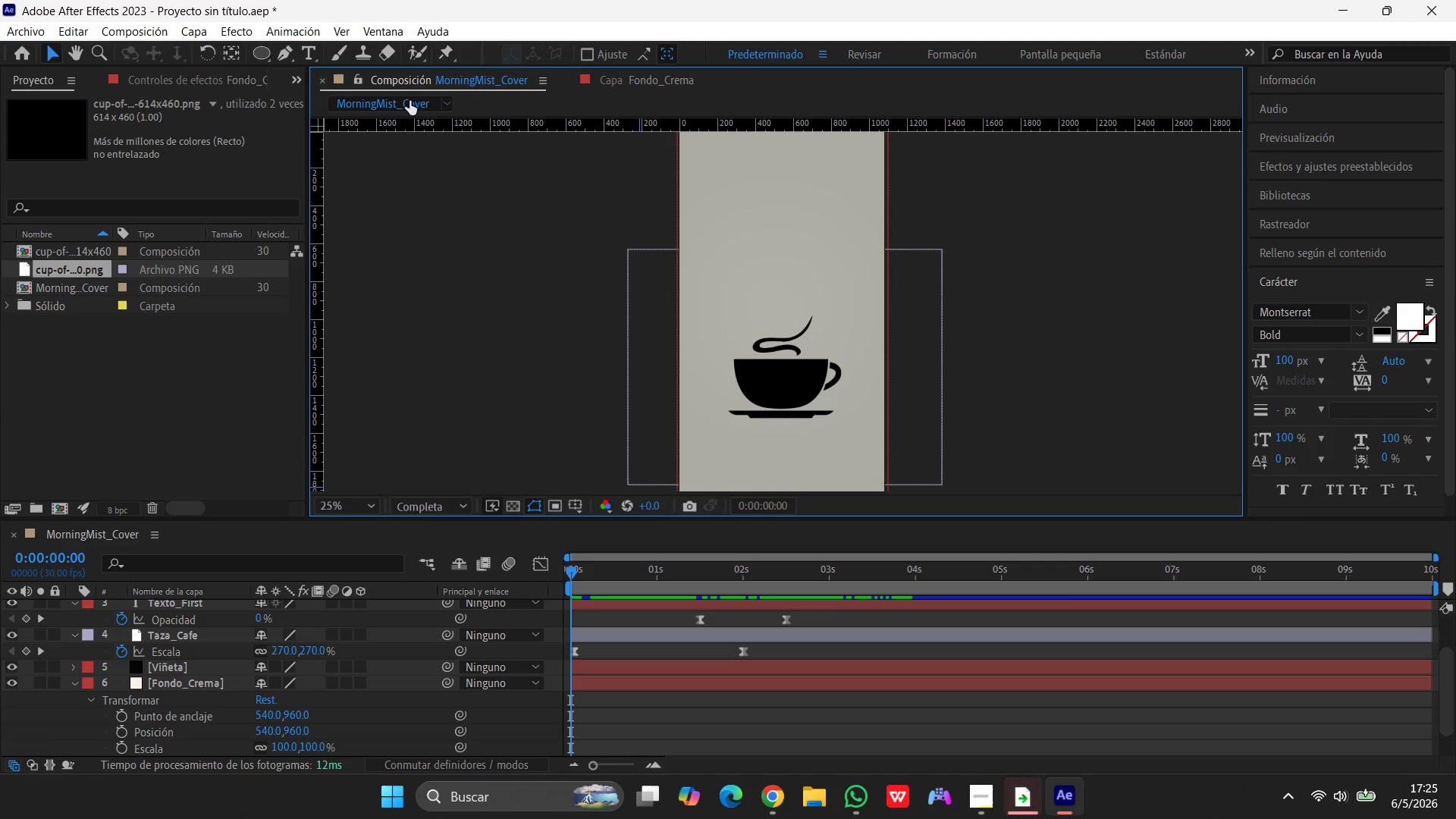 
left_click([407, 102])
 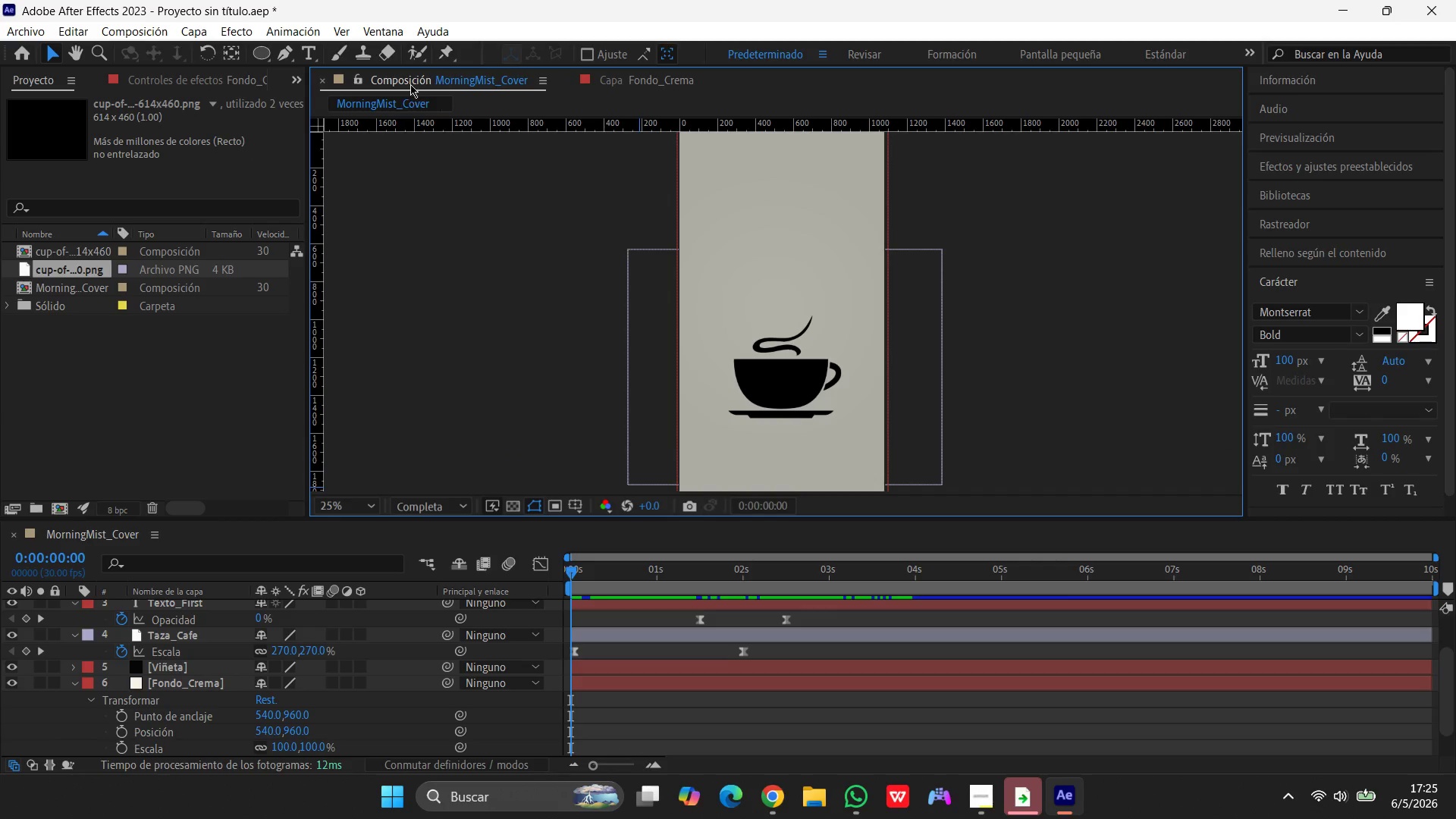 
left_click([413, 80])
 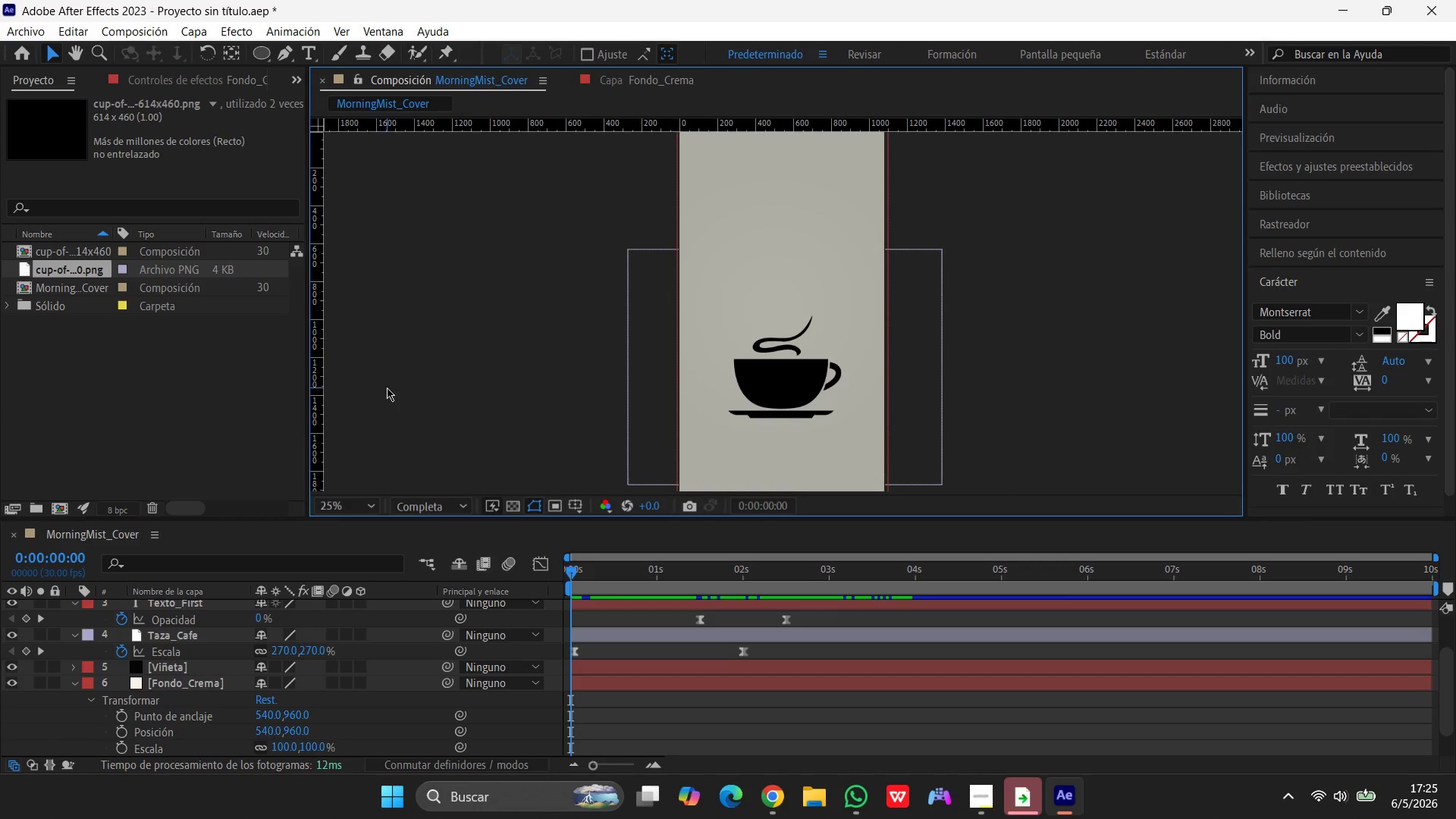 
scroll: coordinate [341, 640], scroll_direction: up, amount: 11.0
 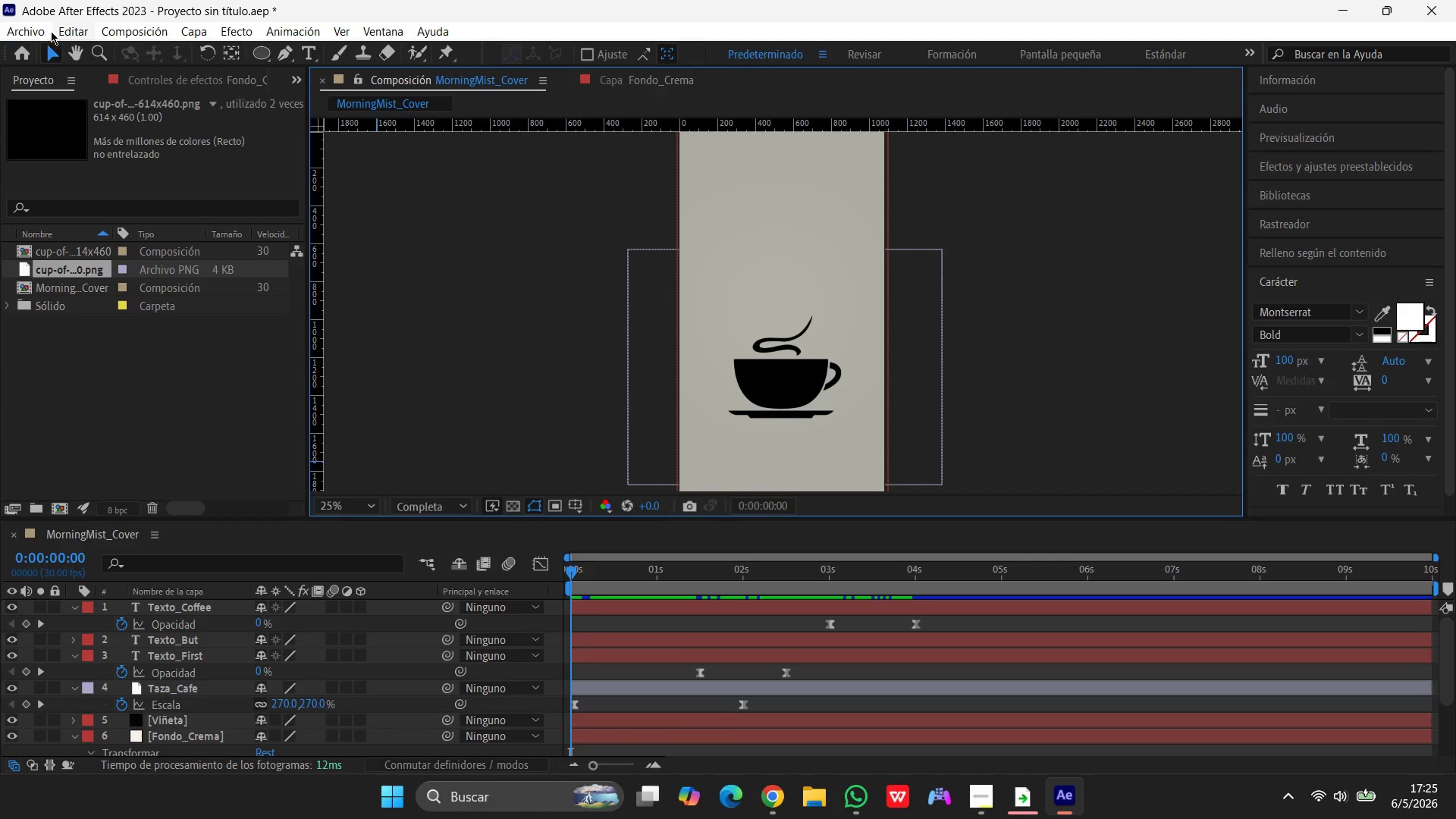 
left_click([27, 27])
 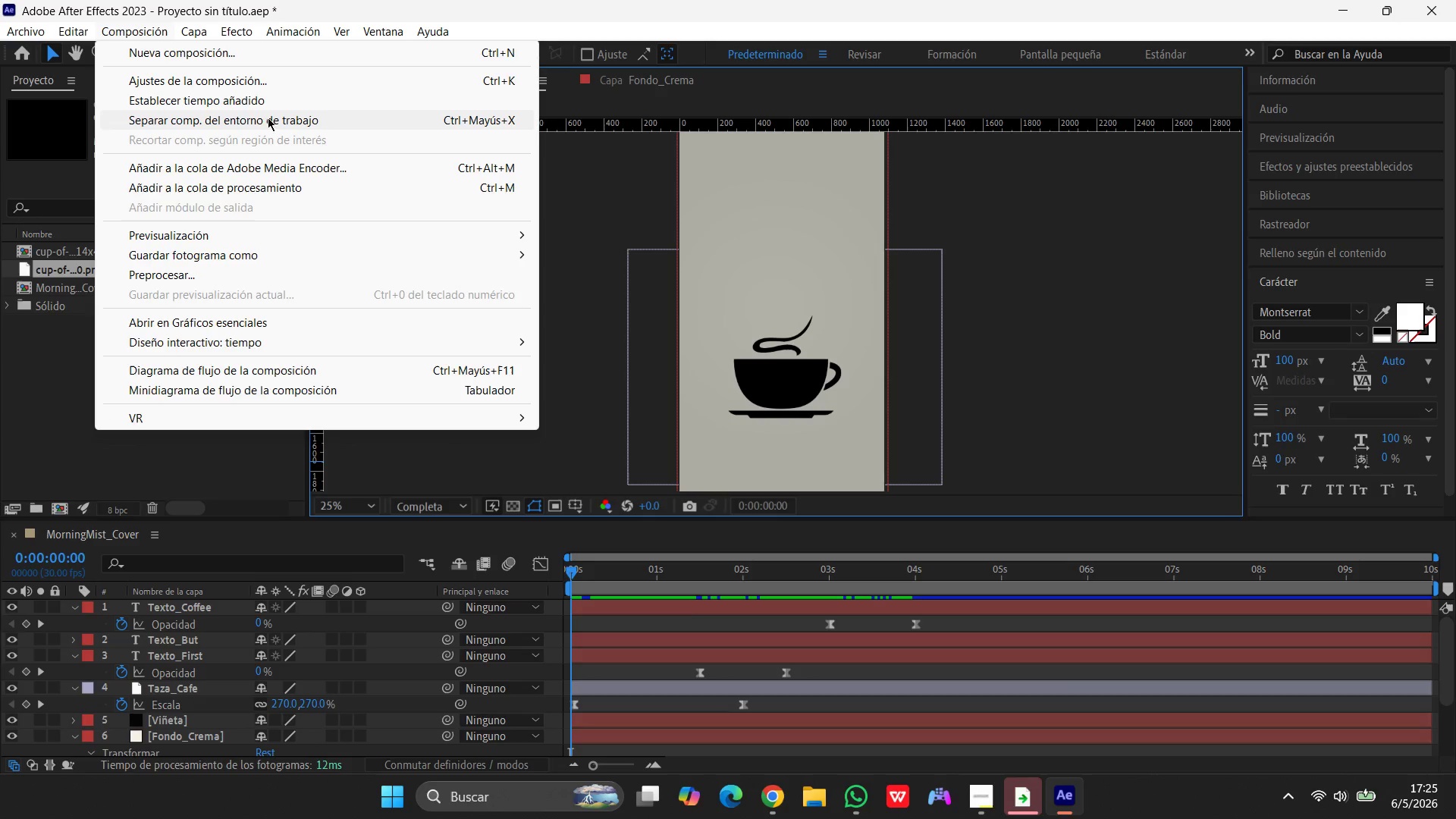 
left_click([268, 188])
 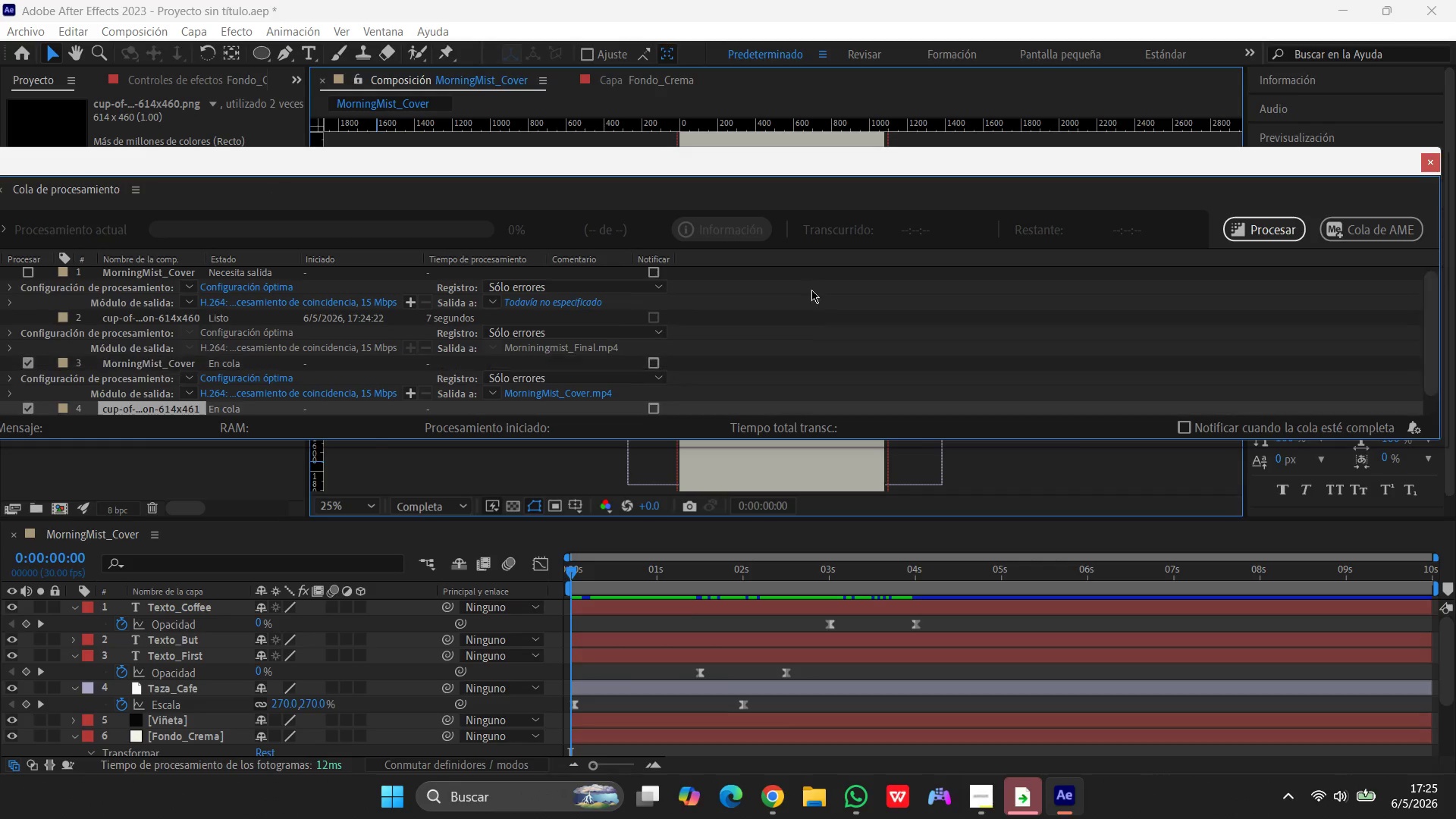 
scroll: coordinate [628, 373], scroll_direction: down, amount: 13.0
 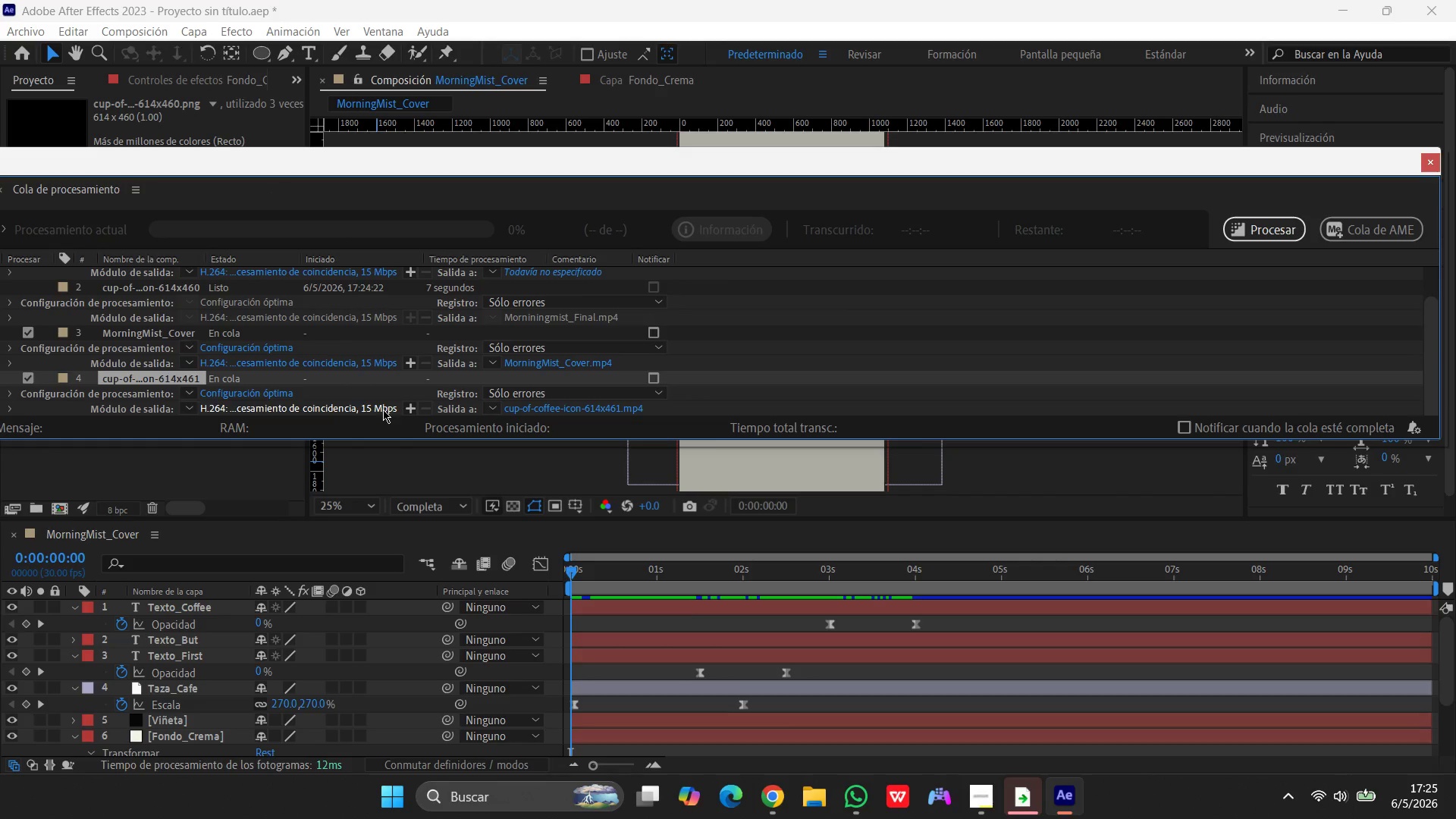 
left_click([562, 407])
 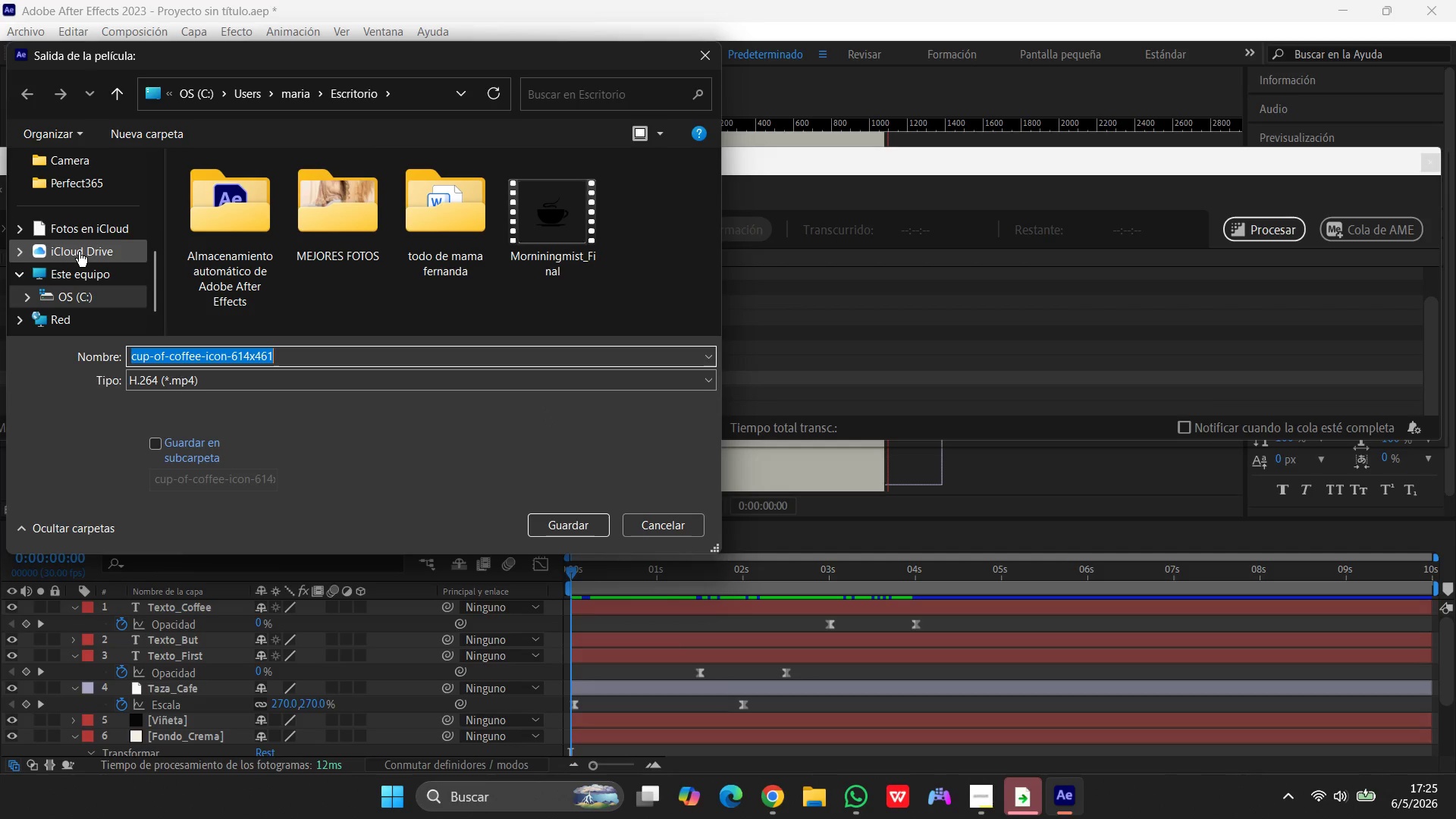 
scroll: coordinate [71, 210], scroll_direction: up, amount: 11.0
 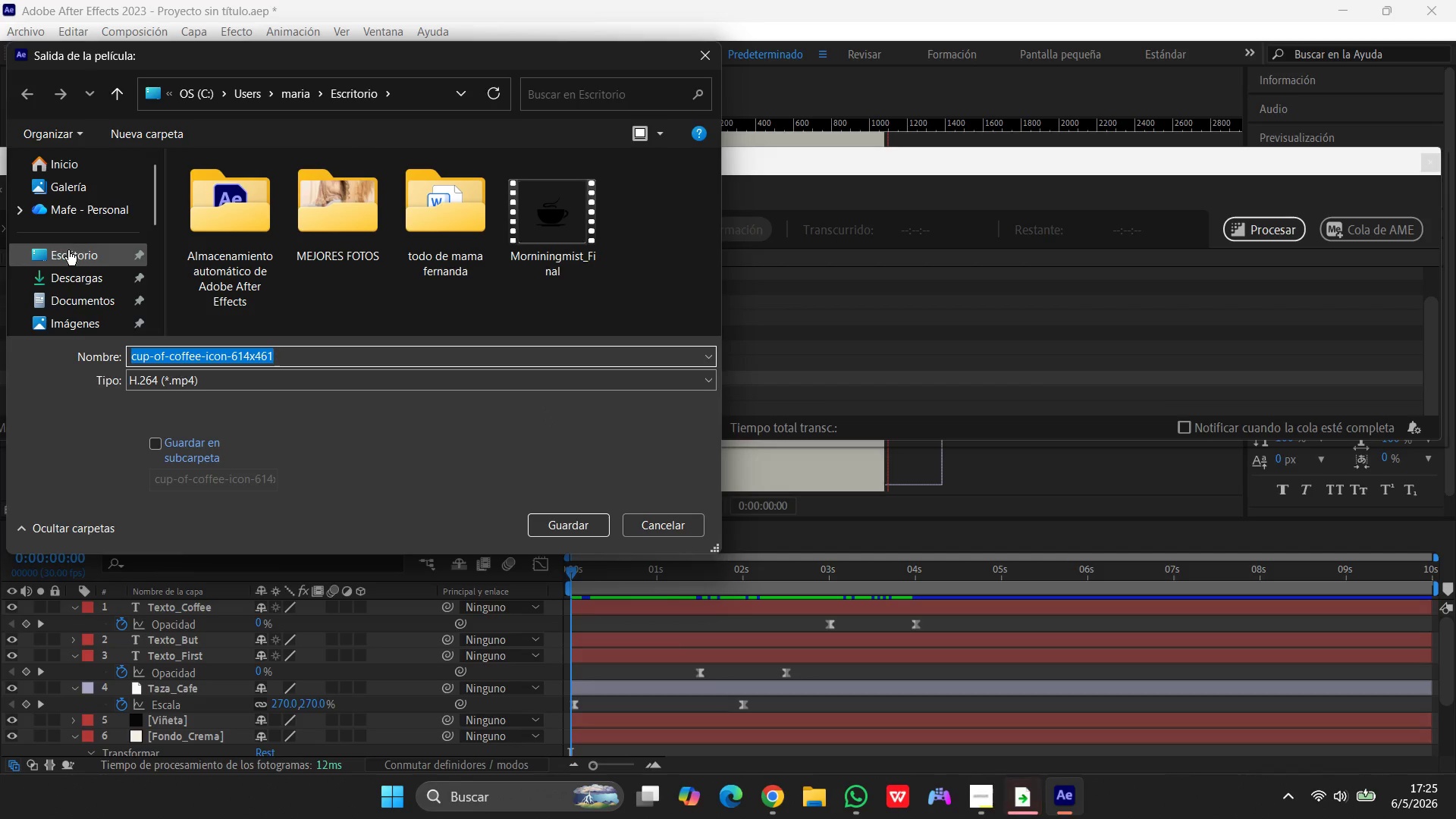 
left_click([68, 250])
 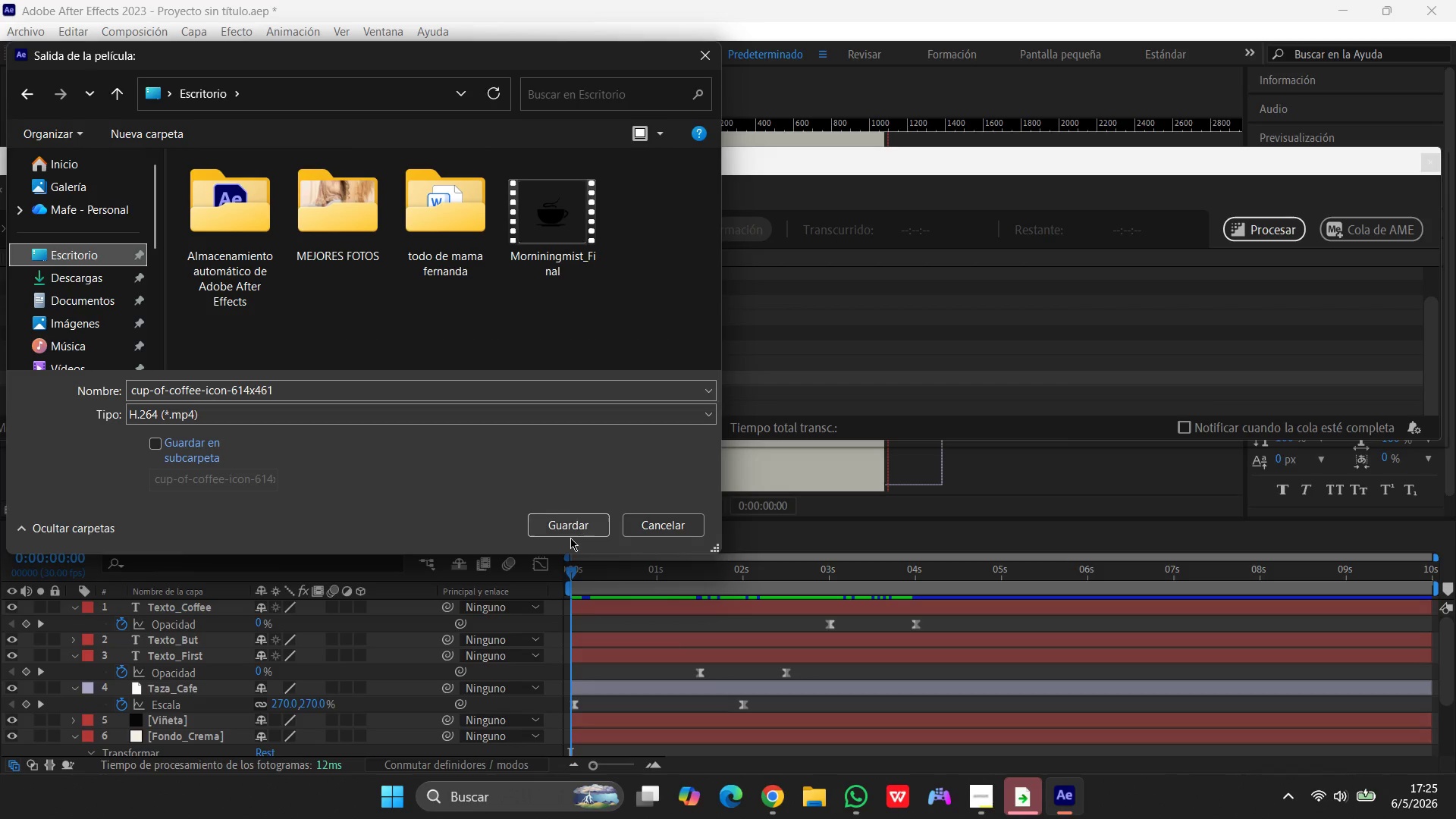 
left_click([569, 524])
 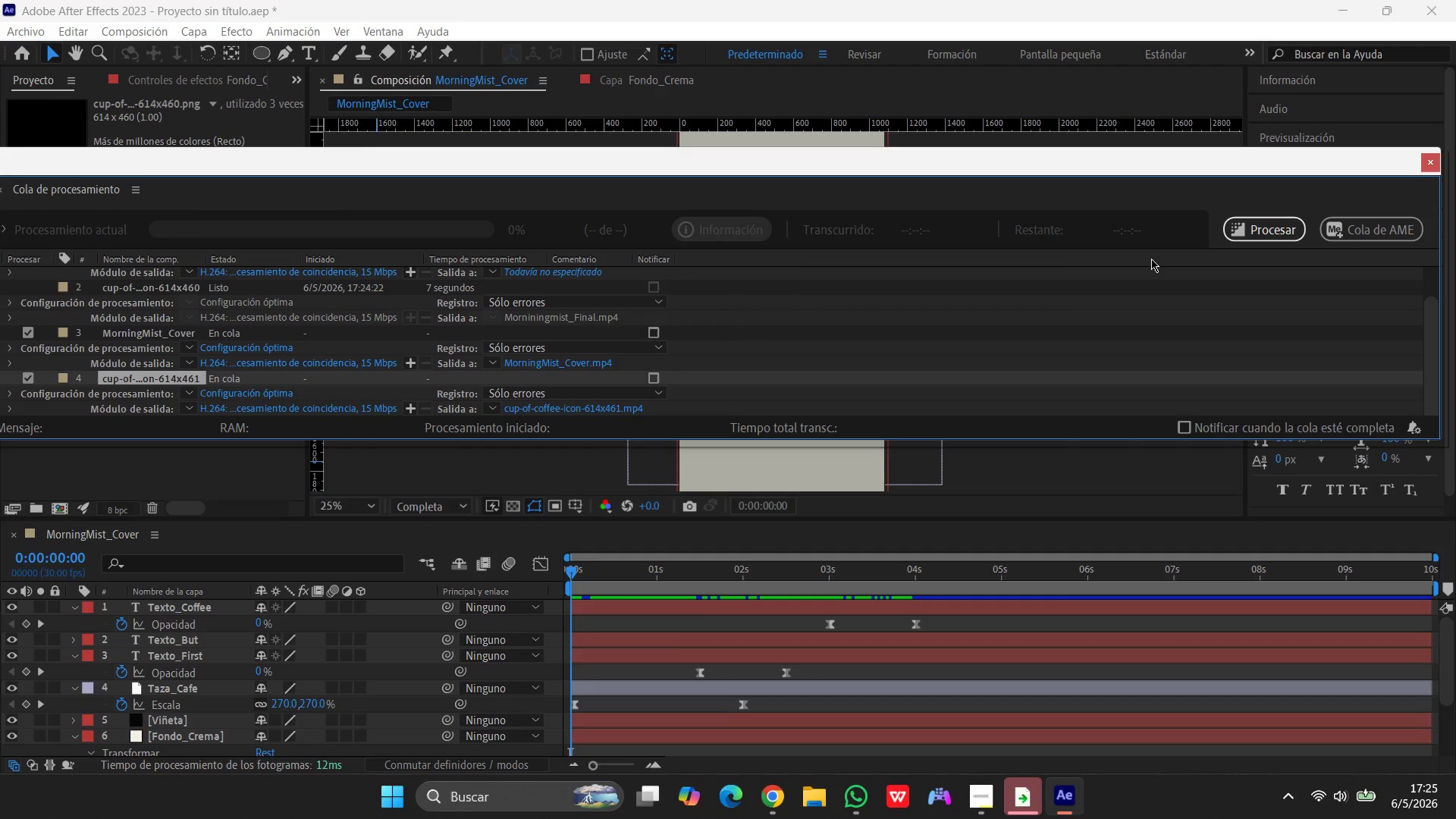 
left_click([1243, 238])
 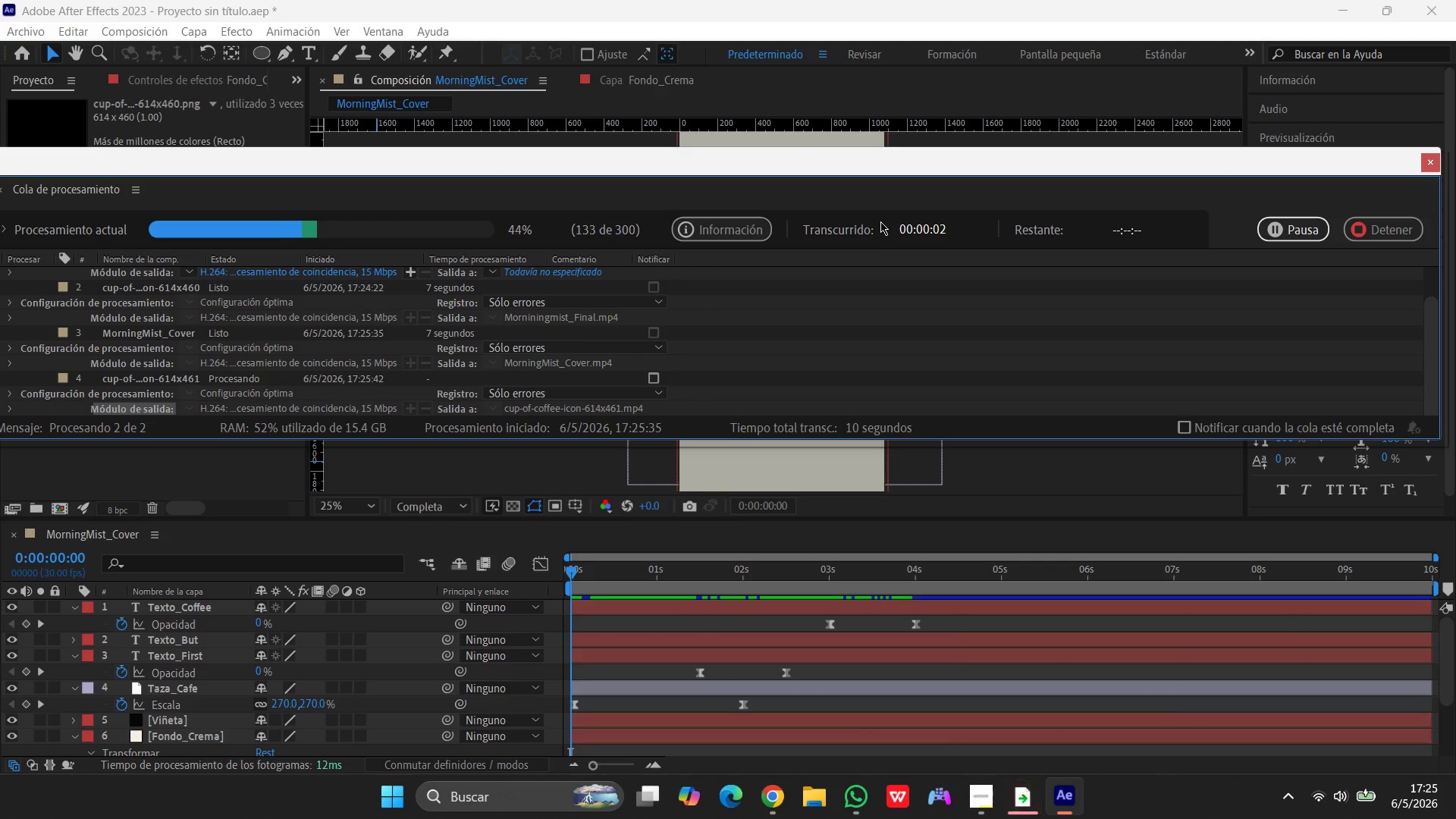 
wait(15.16)
 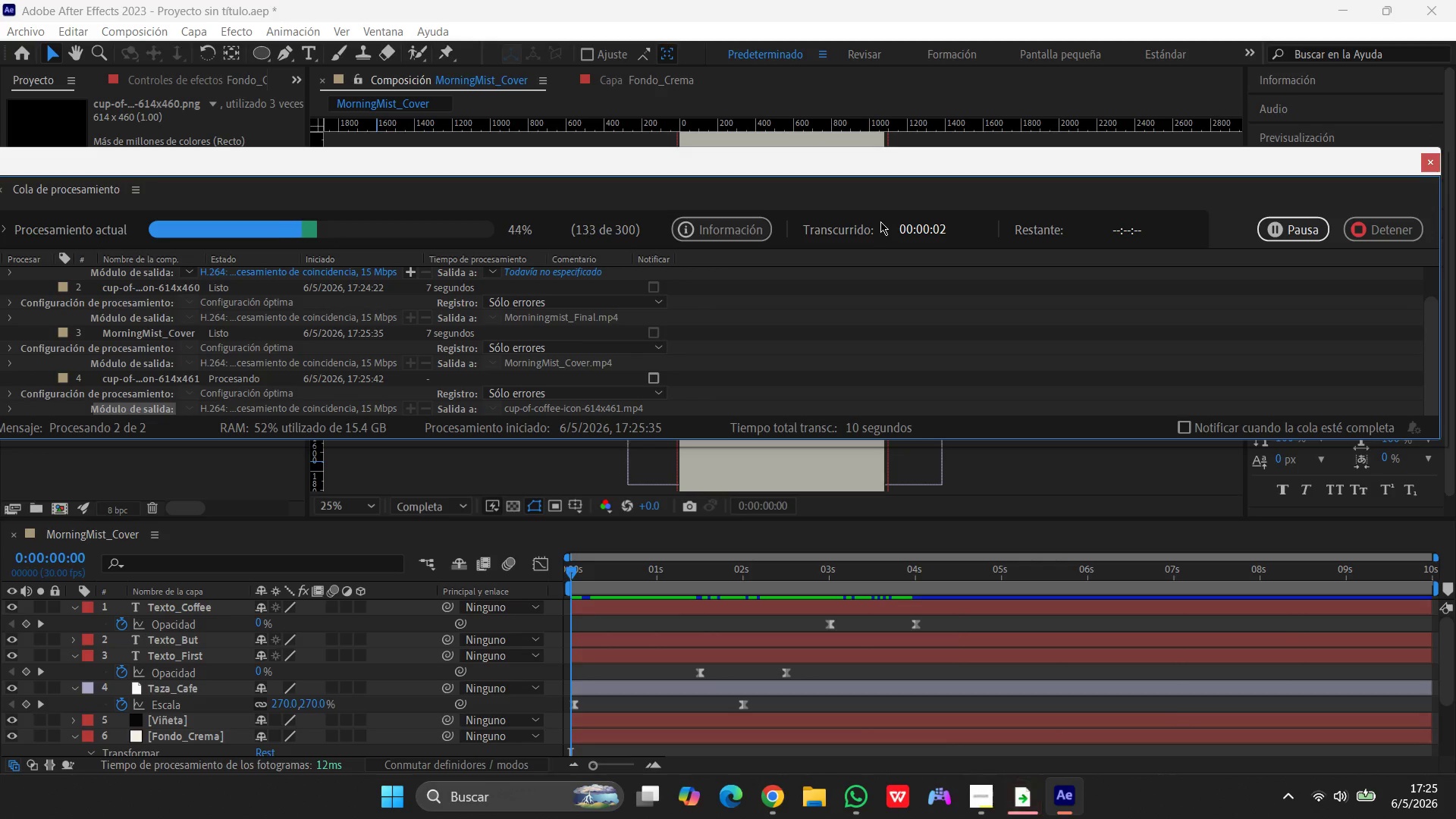 
left_click([1424, 161])
 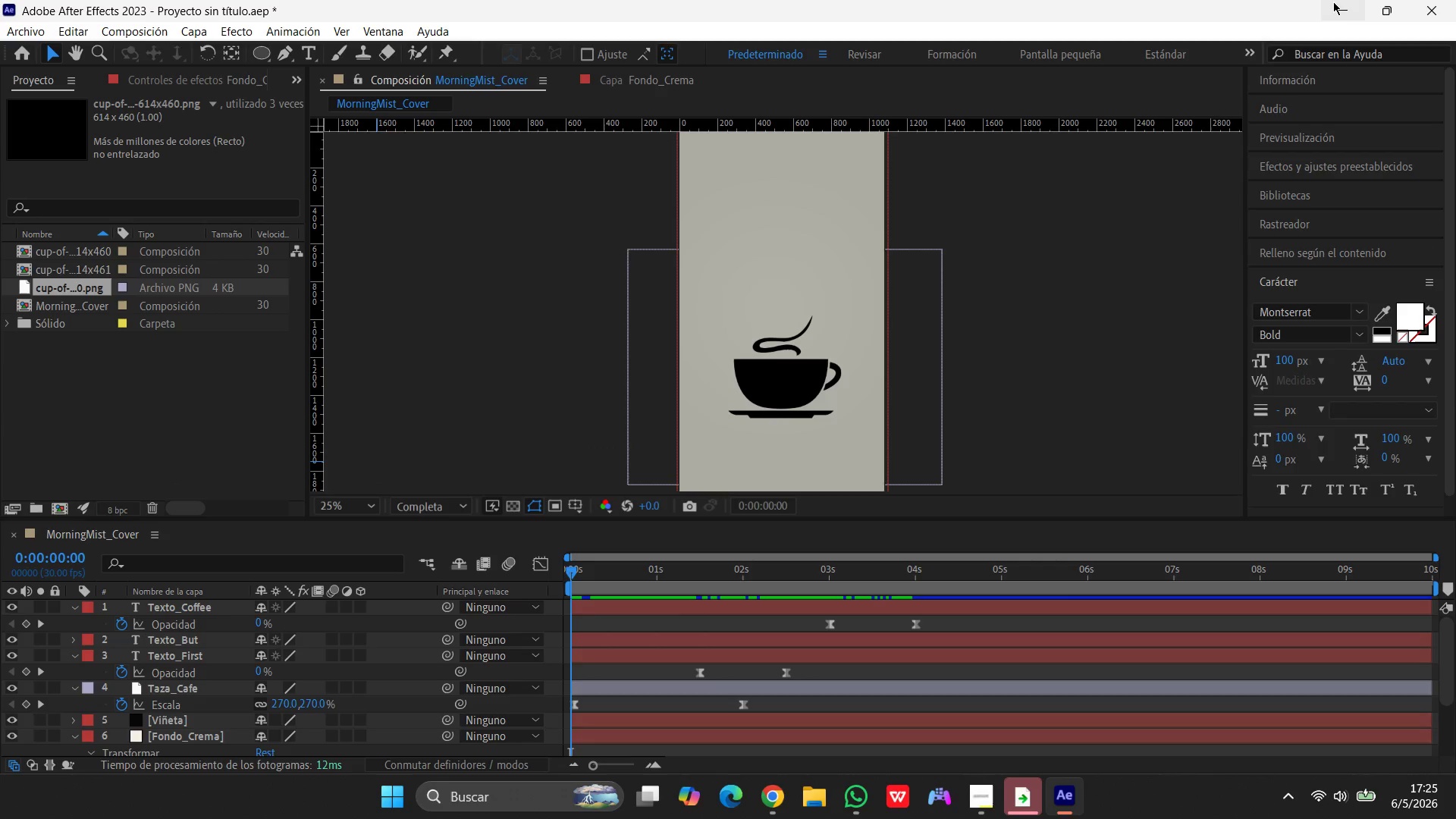 
left_click([1336, 1])
 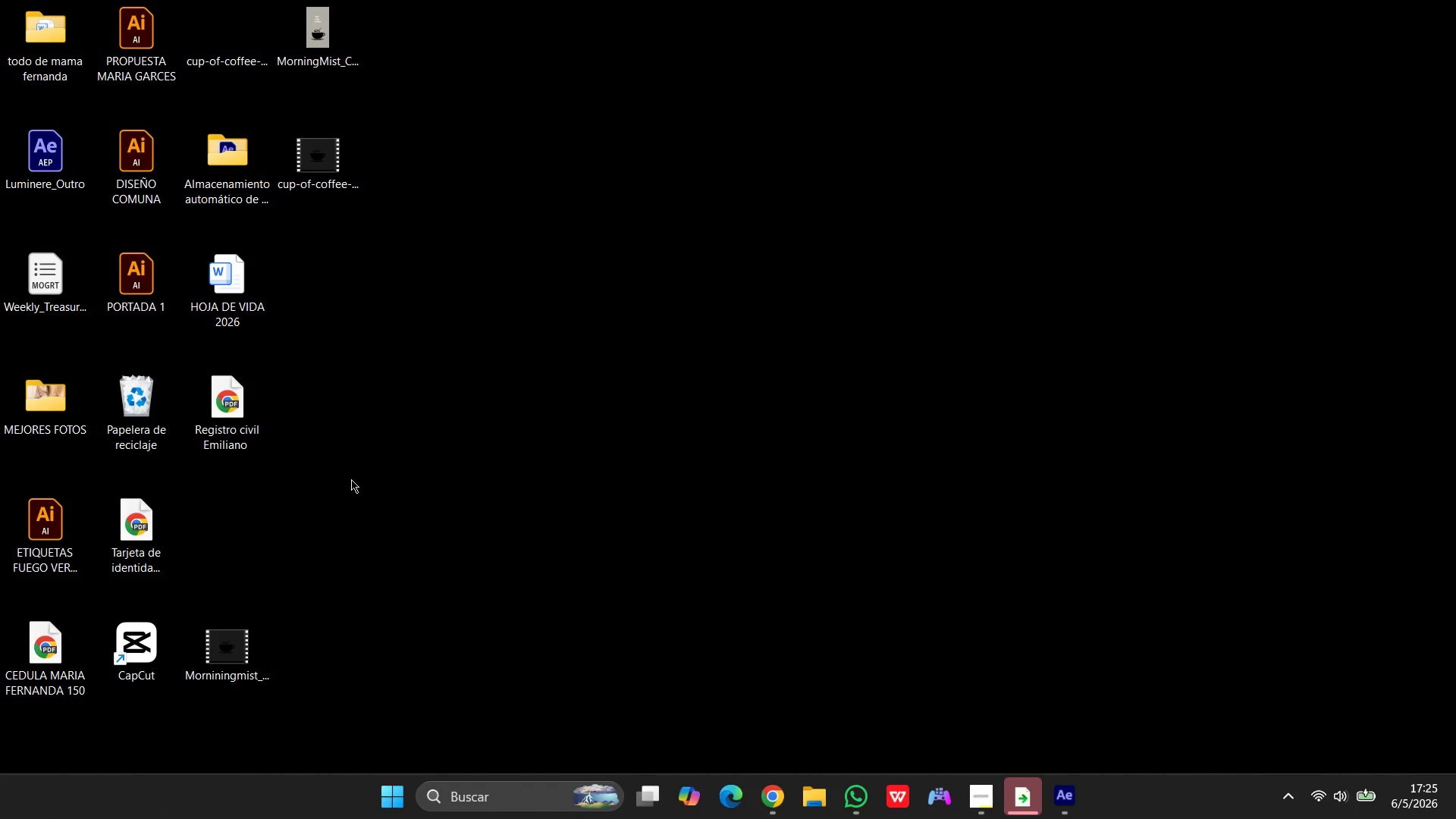 
left_click([348, 148])
 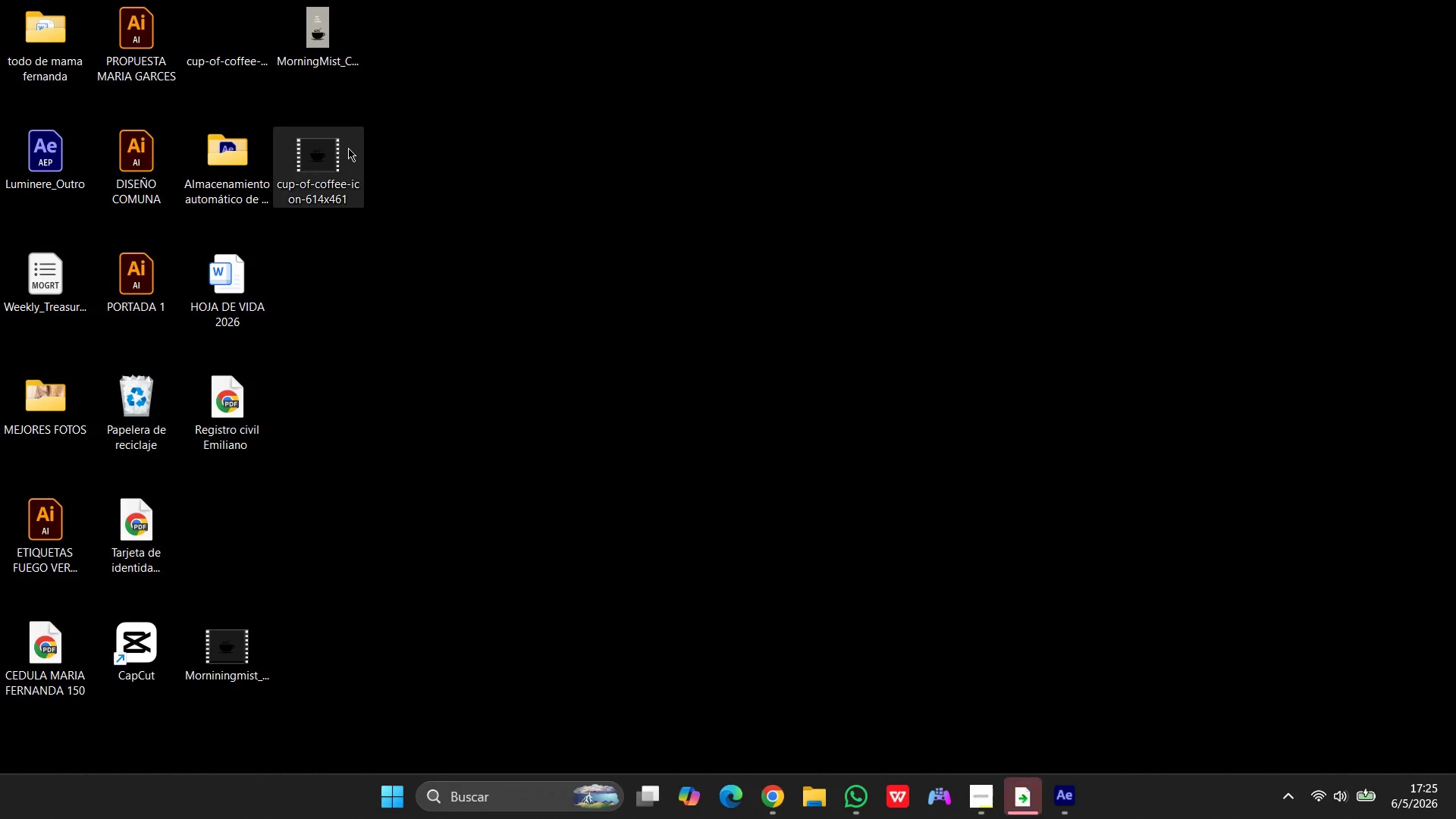 
key(Delete)
 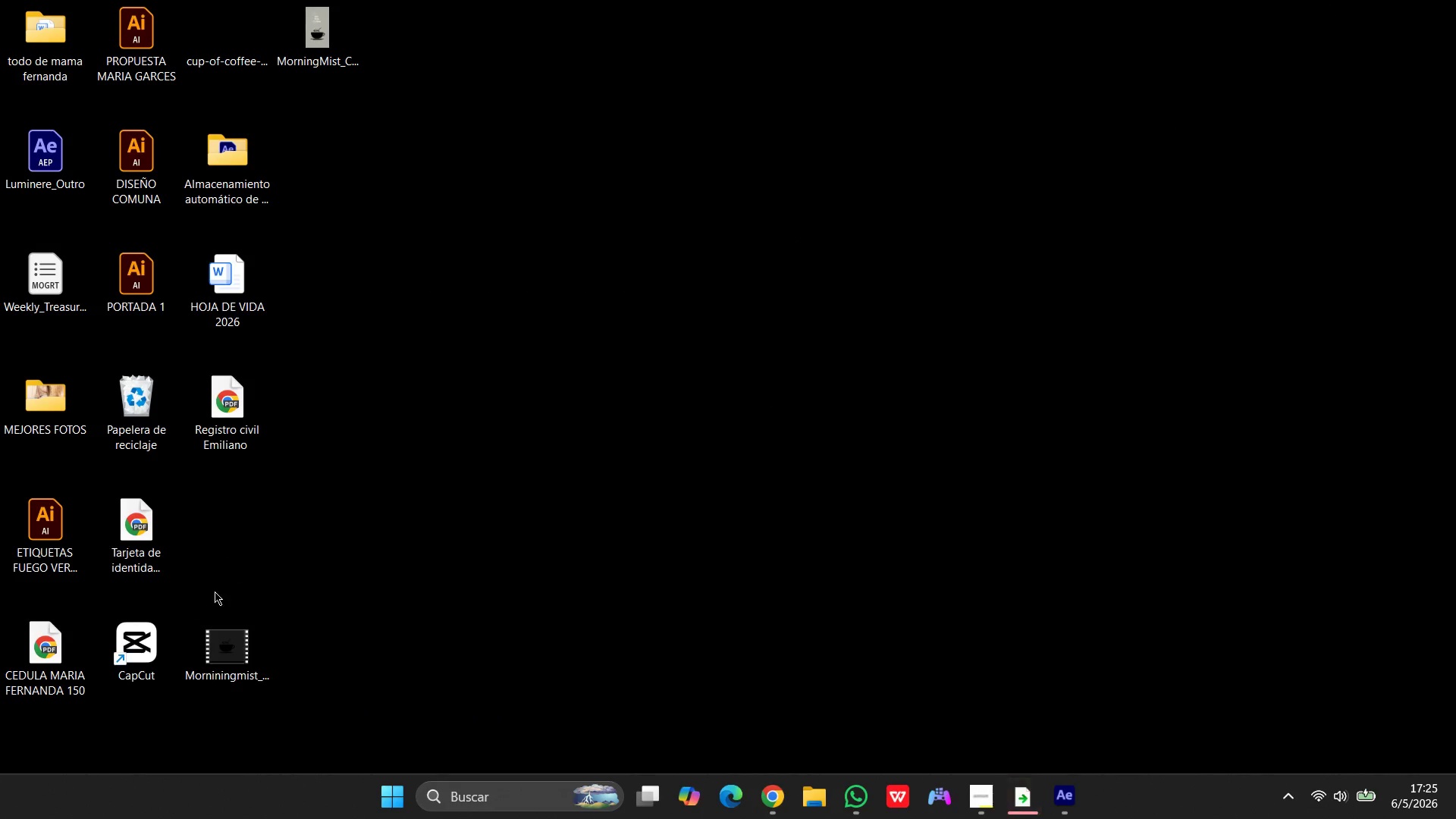 
left_click([204, 635])
 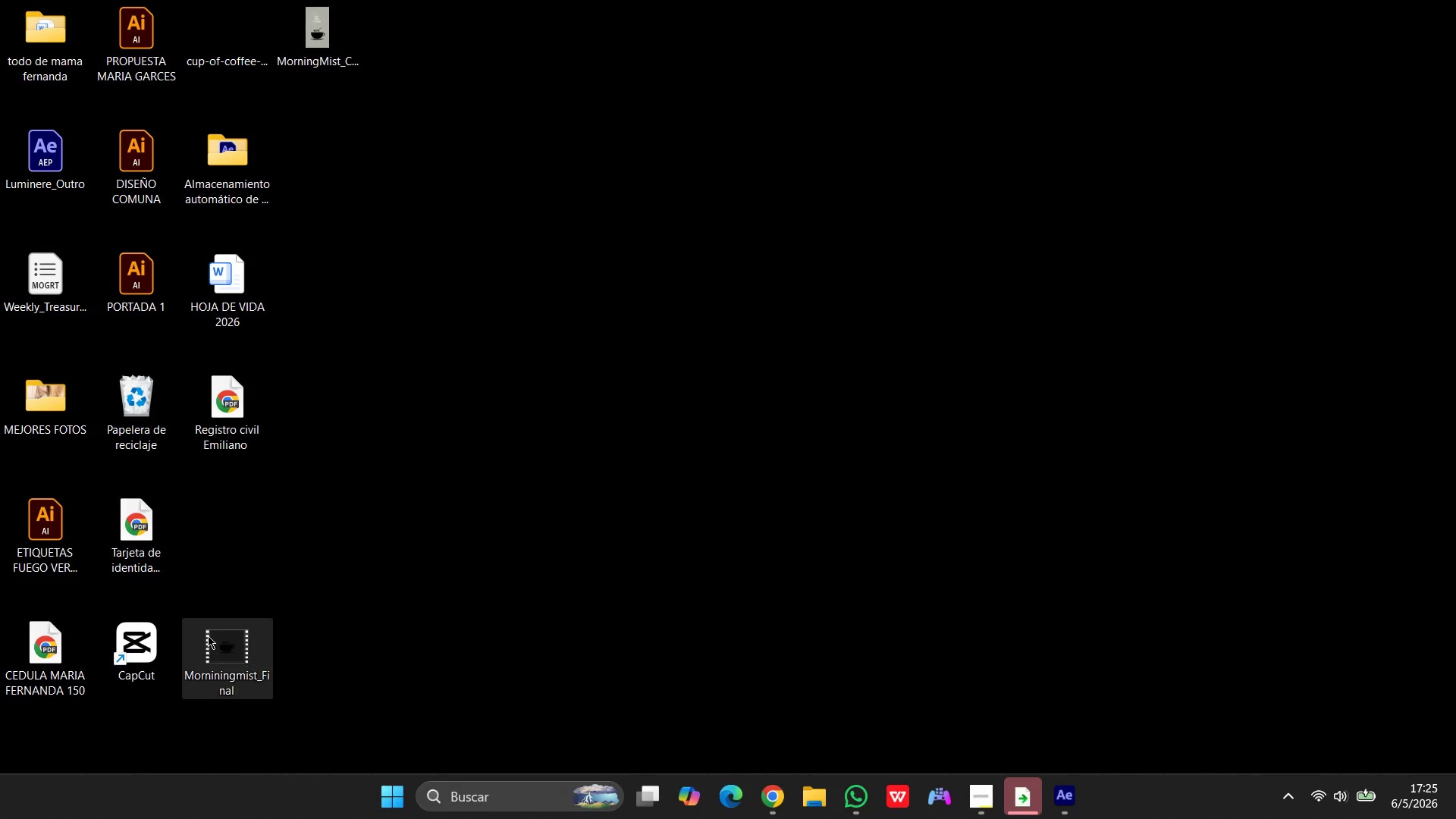 
double_click([208, 635])
 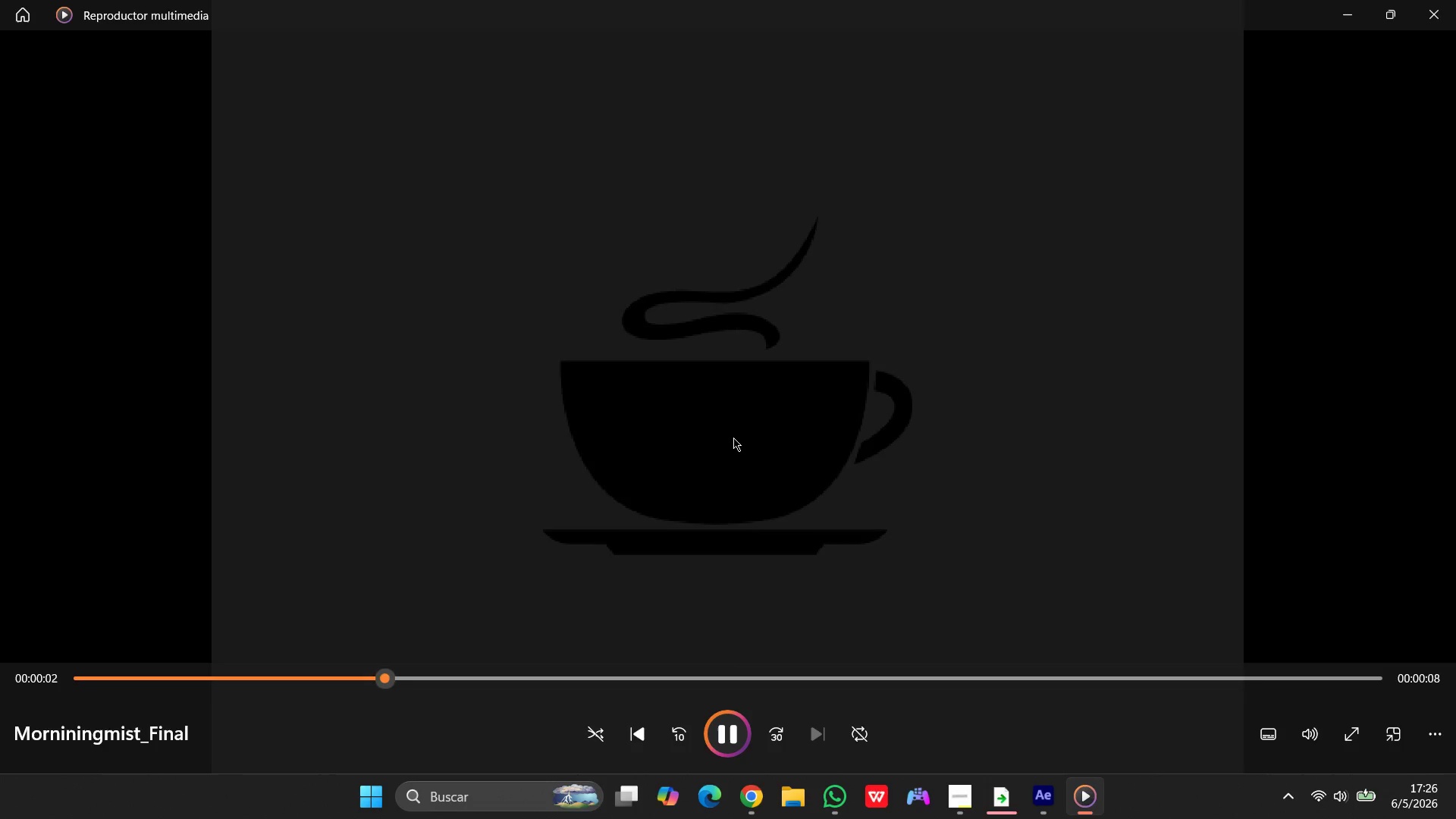 
wait(7.61)
 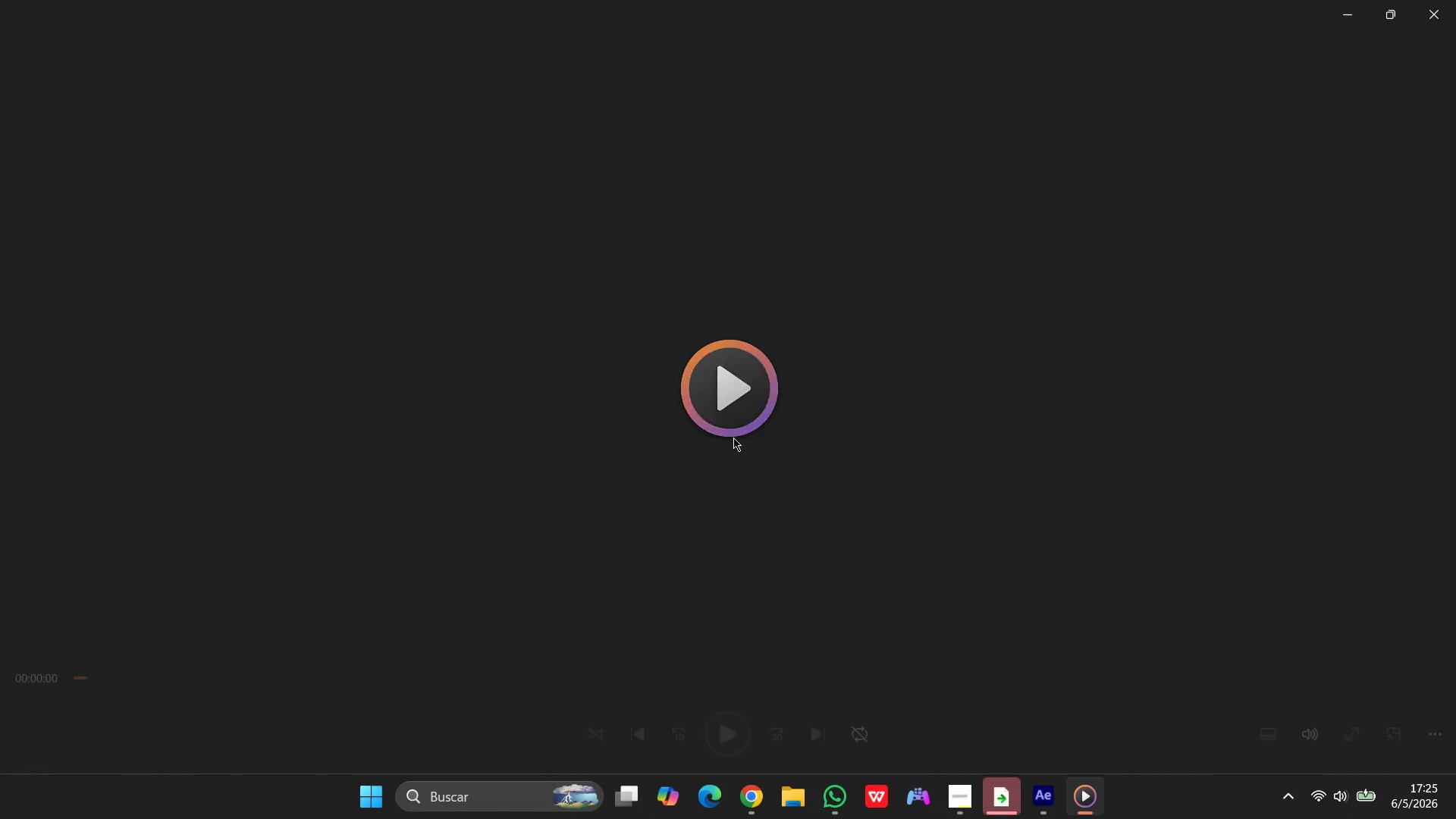 
left_click([1429, 11])
 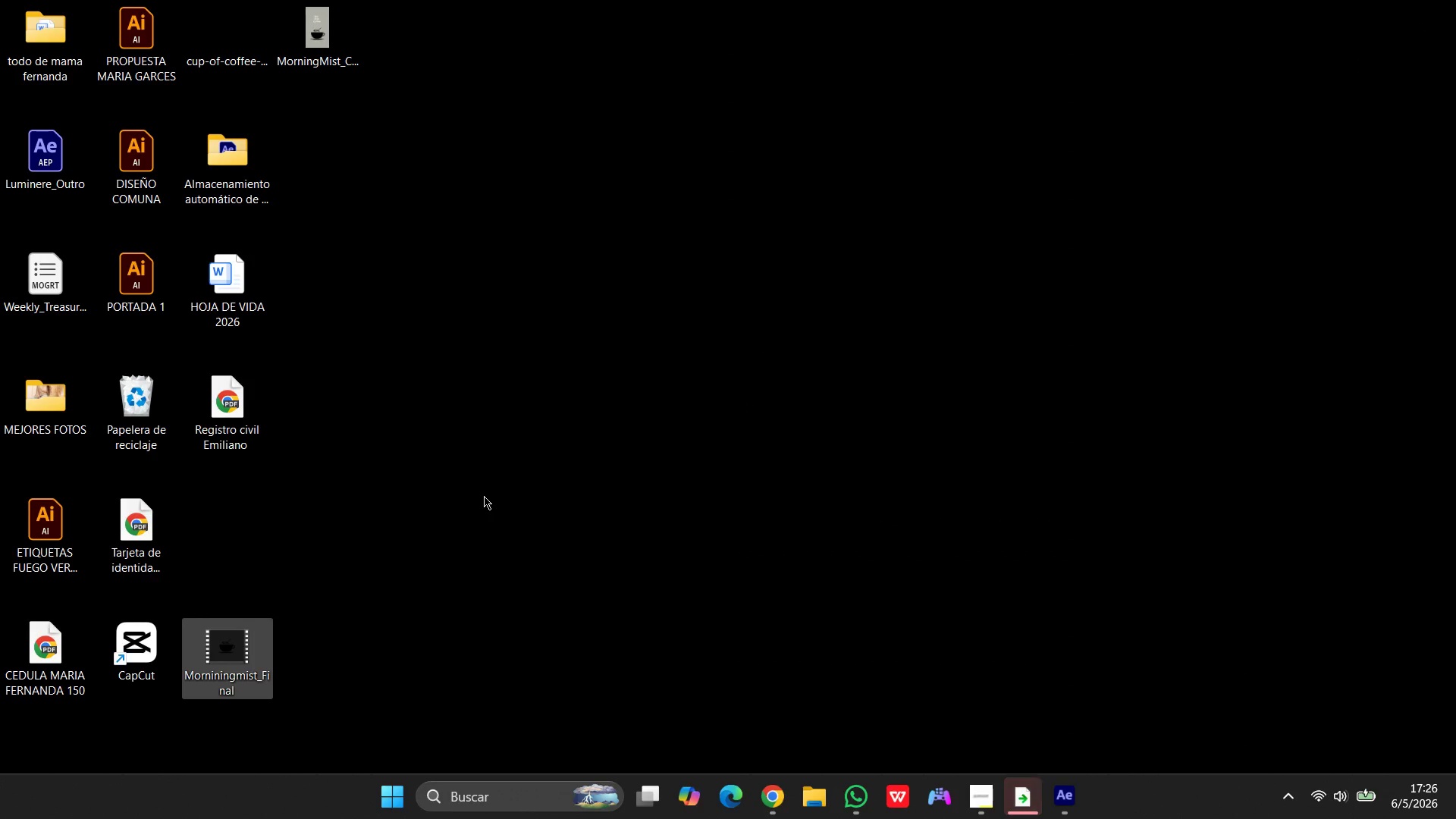 
wait(5.76)
 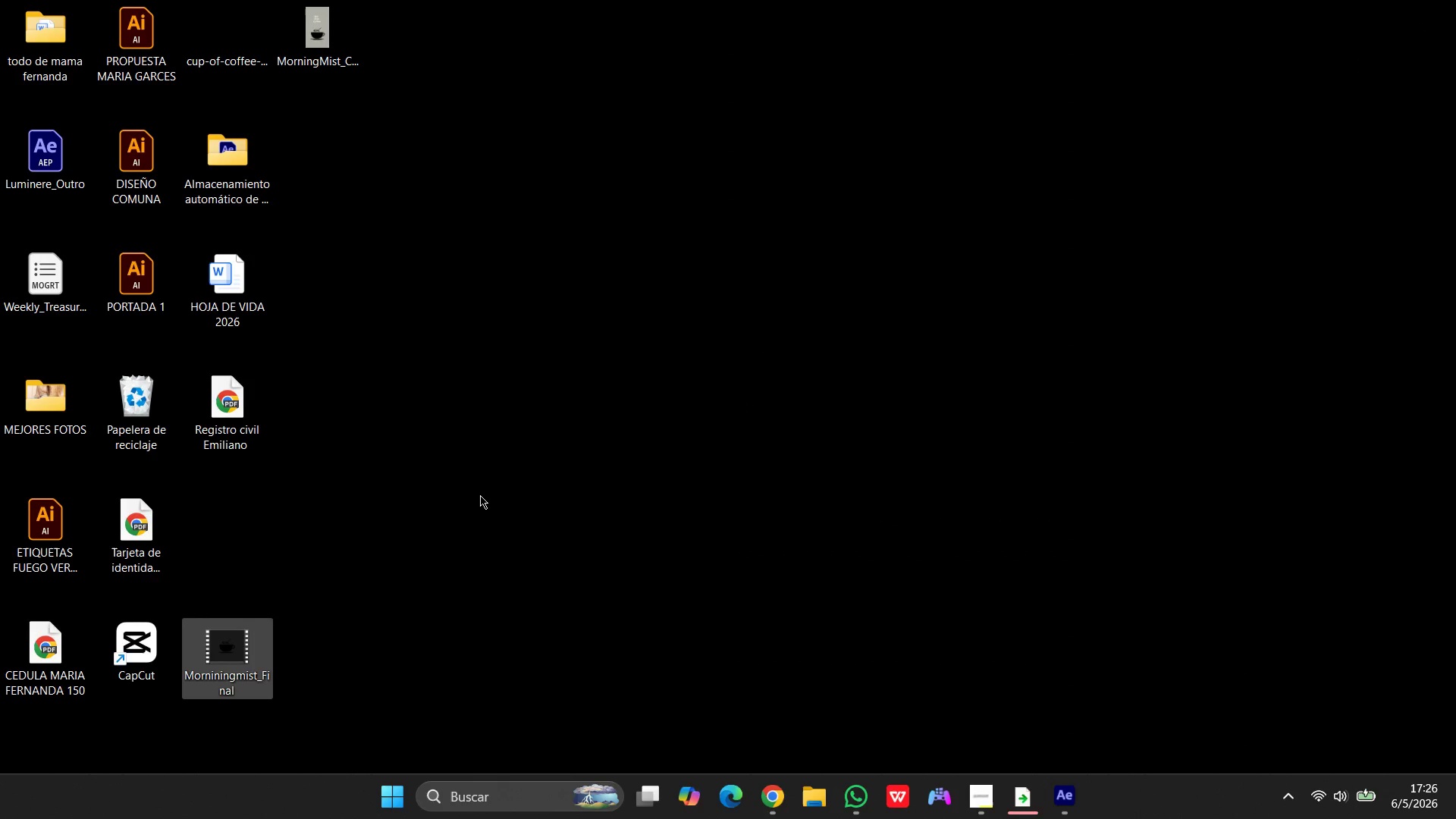 
key(Delete)
 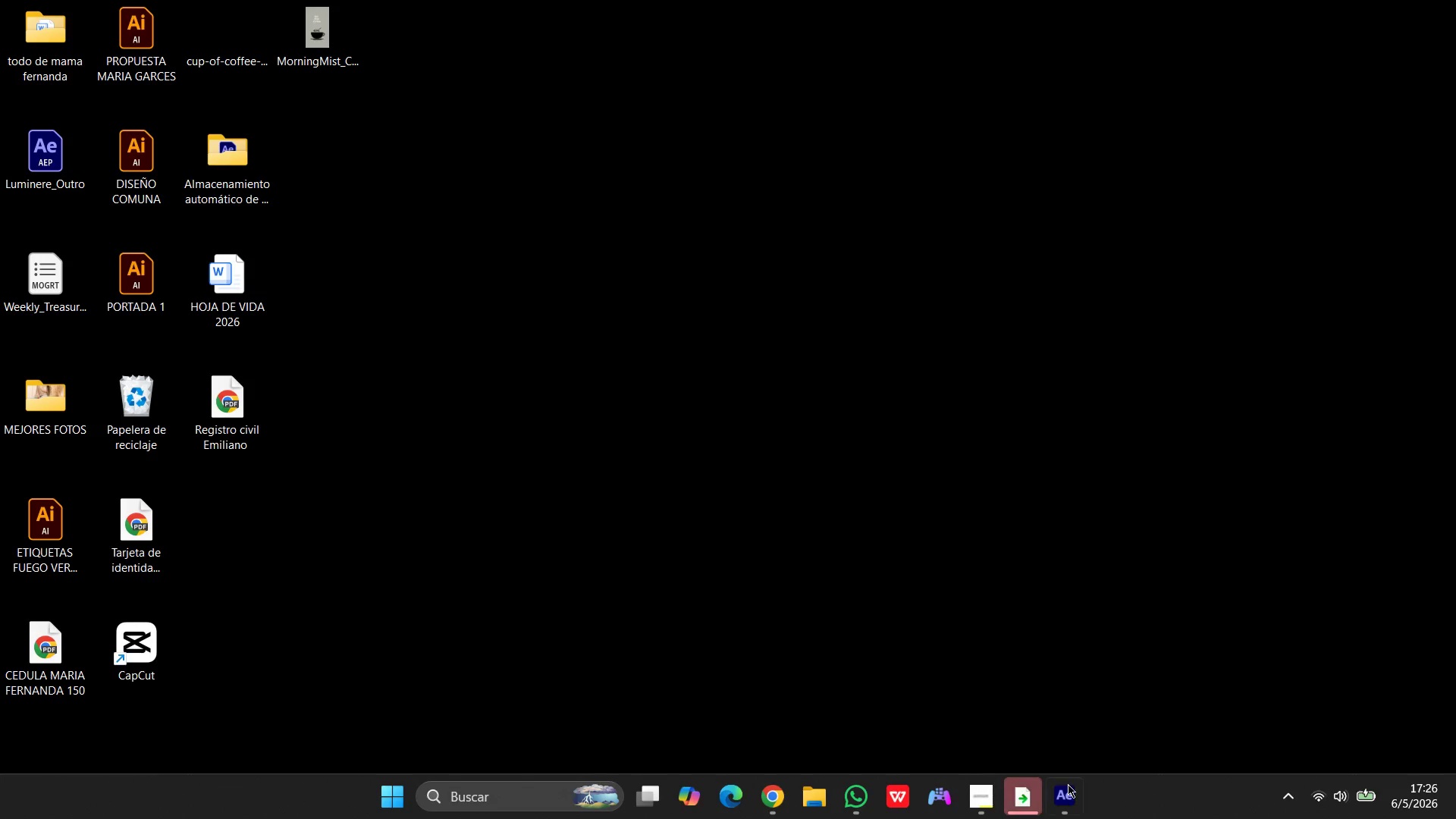 
left_click([1052, 805])
 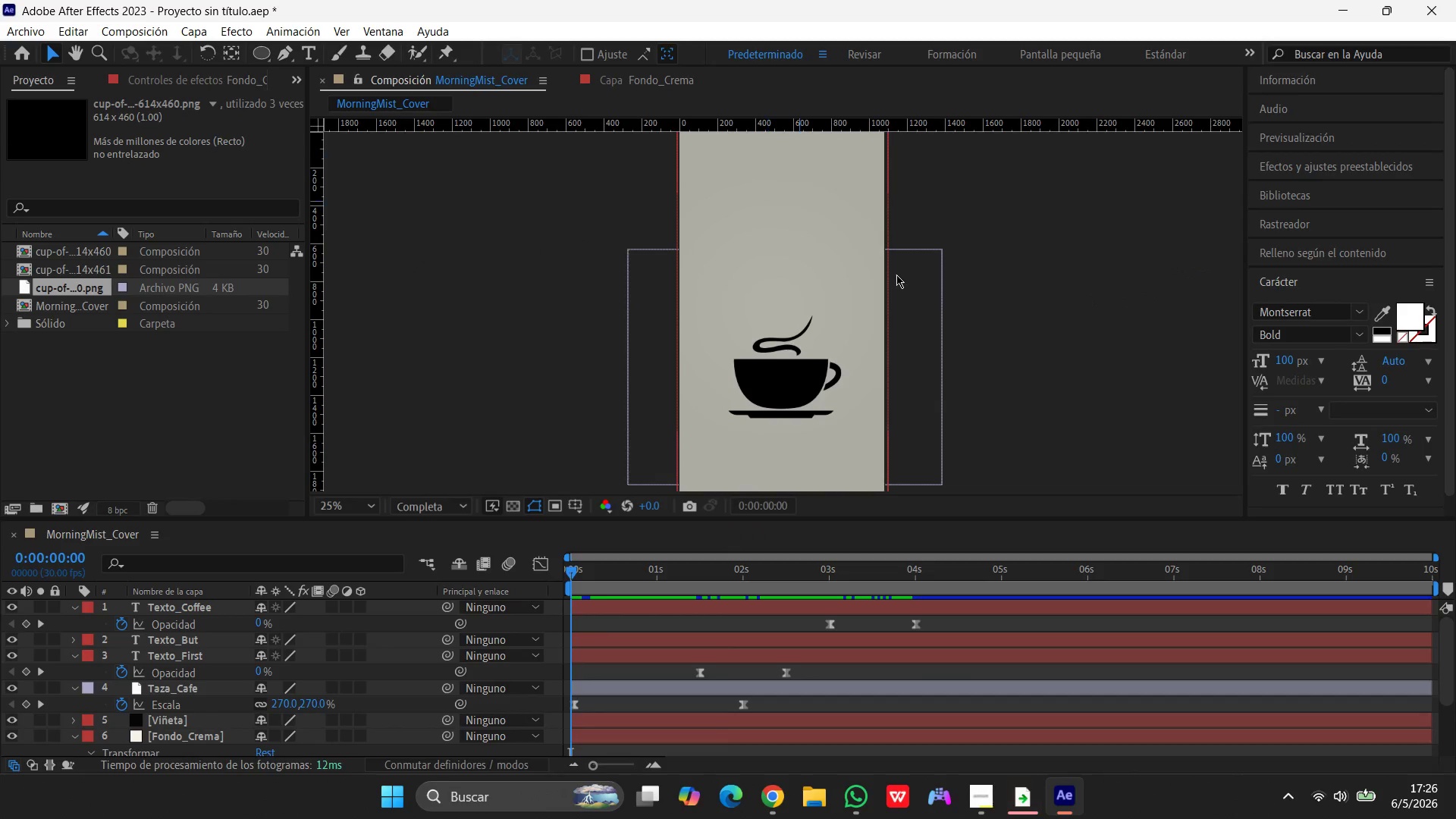 
left_click([1041, 287])
 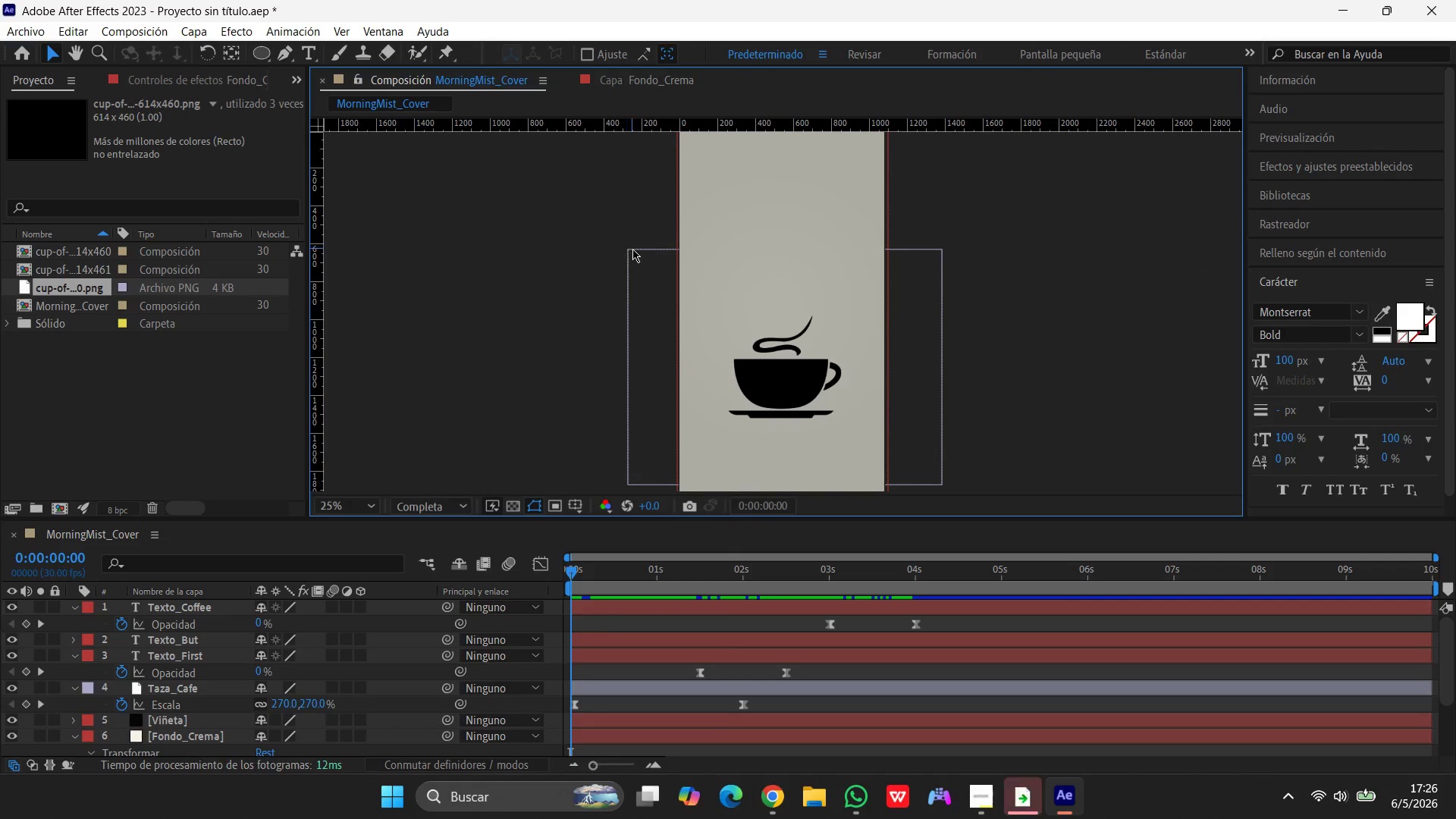 
left_click([635, 251])
 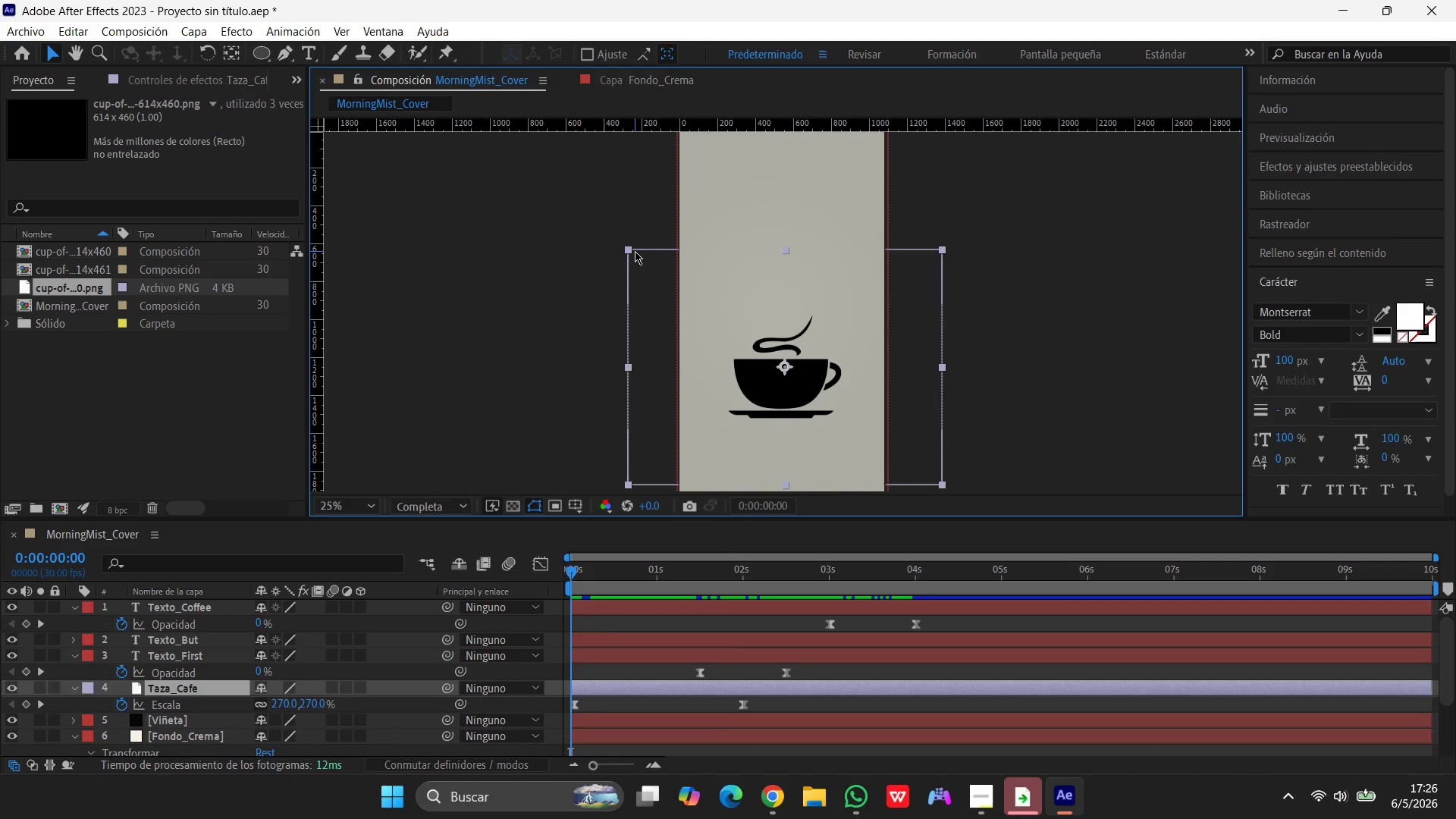 
key(Backspace)
 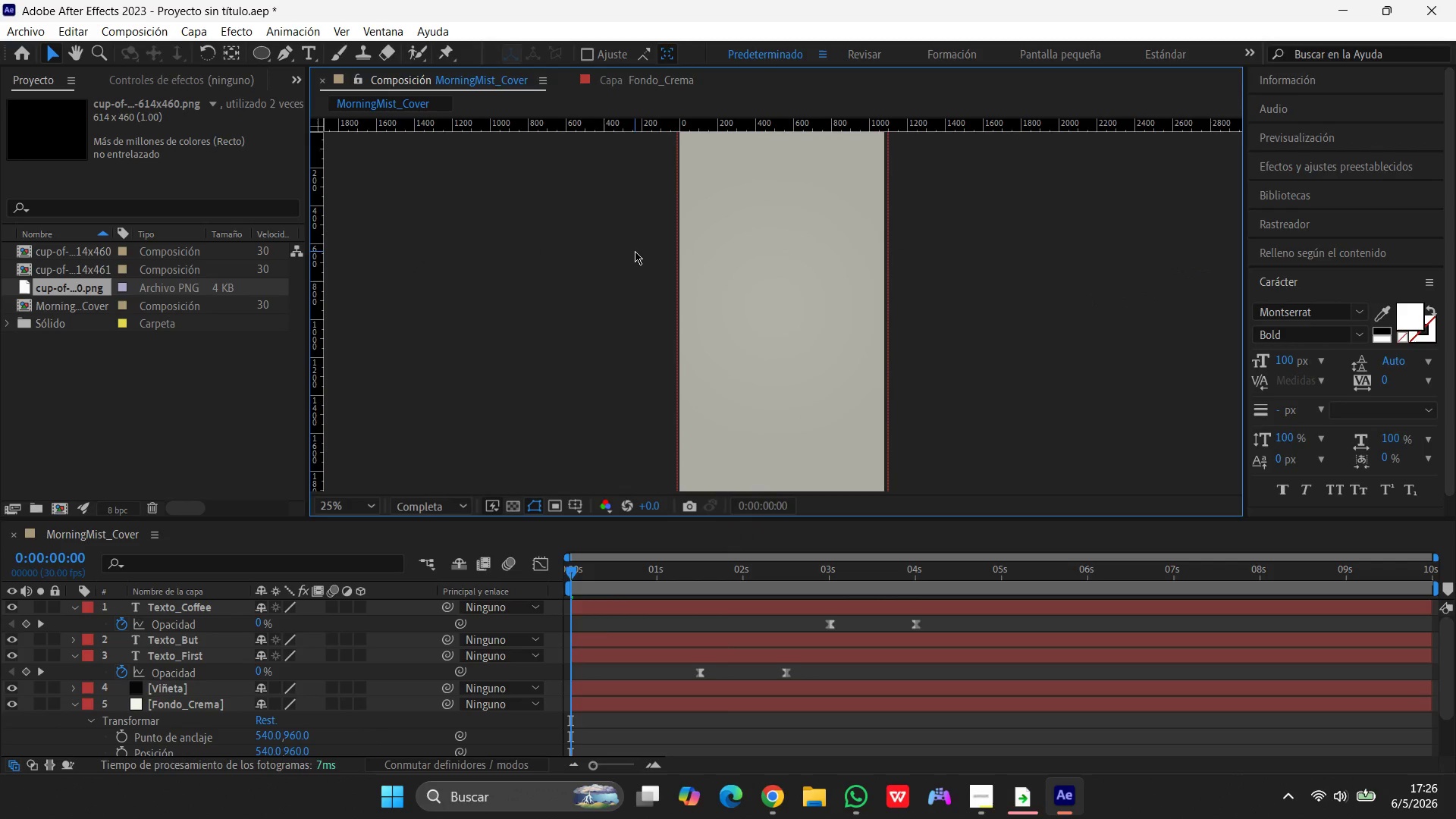 
key(Control+Z)
 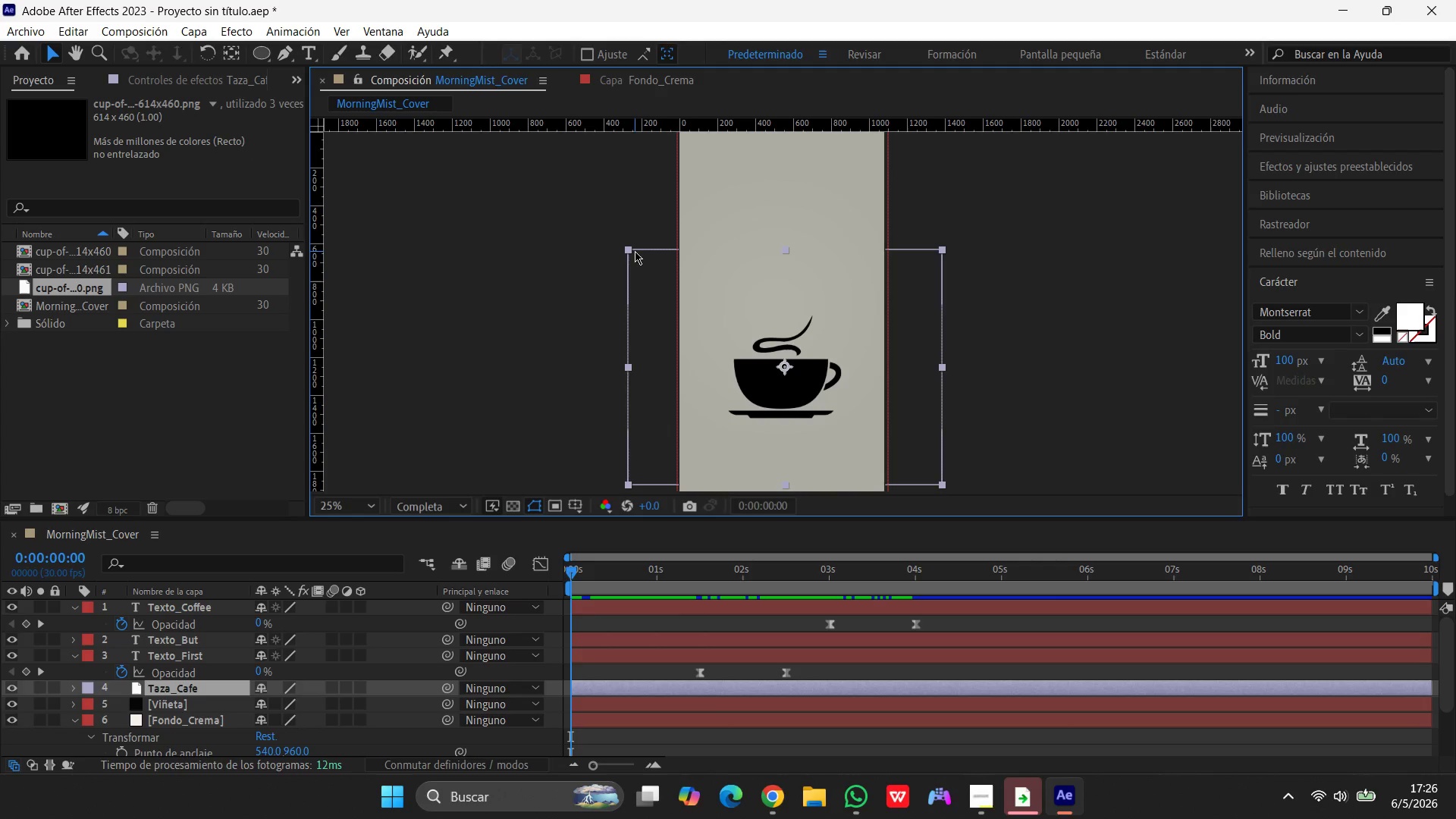 
wait(12.16)
 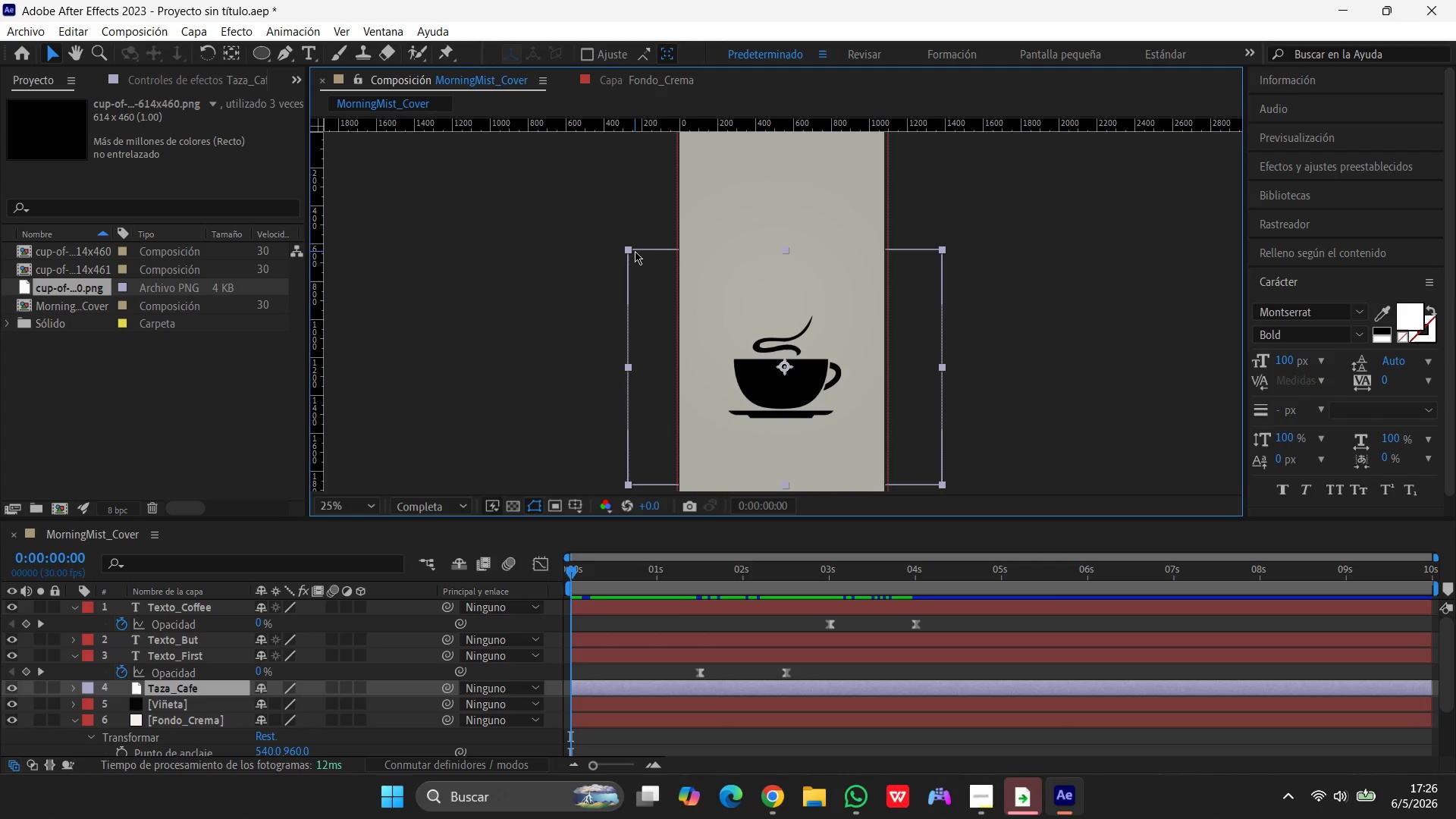 
left_click([155, 28])
 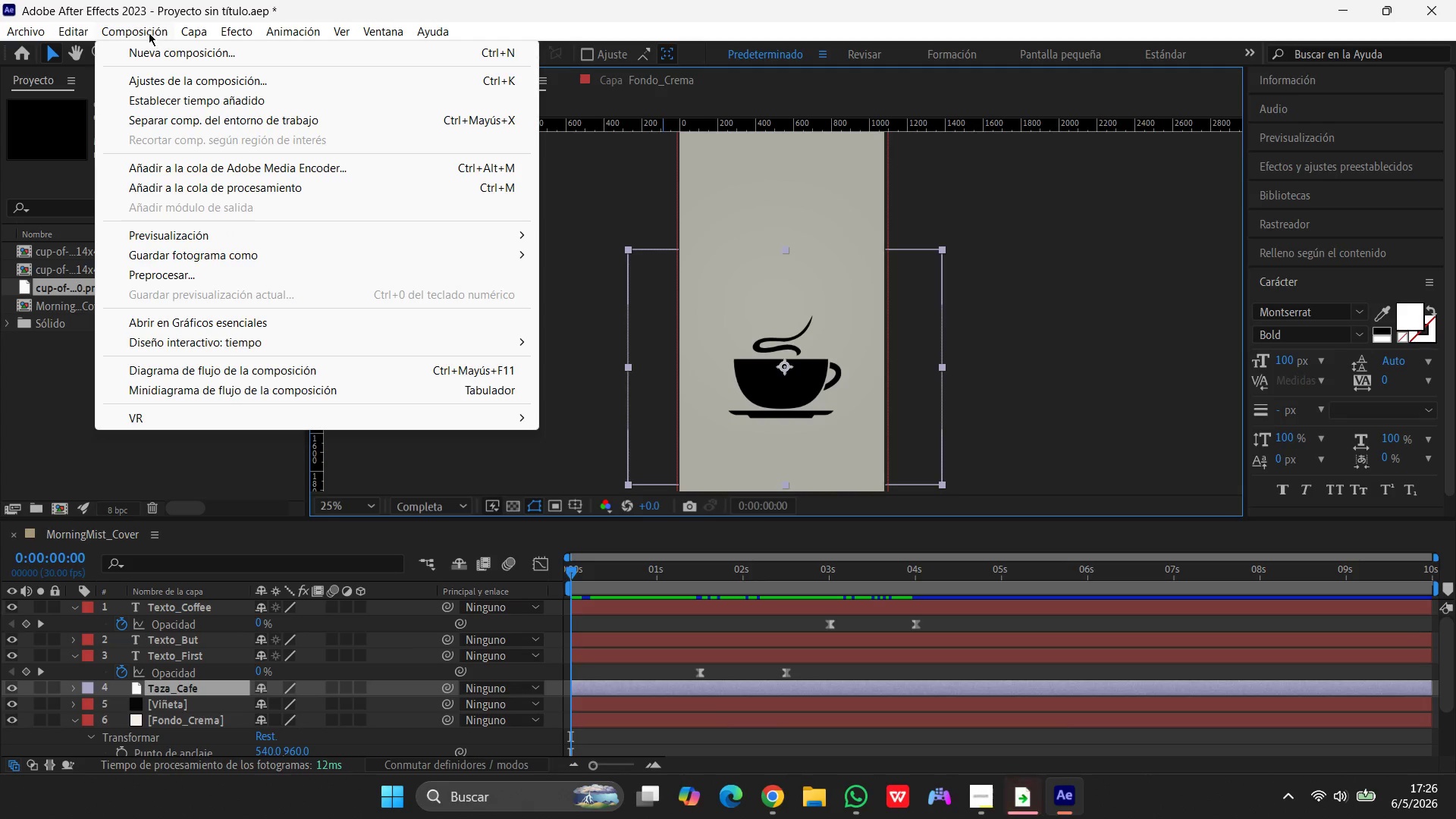 
left_click([160, 75])
 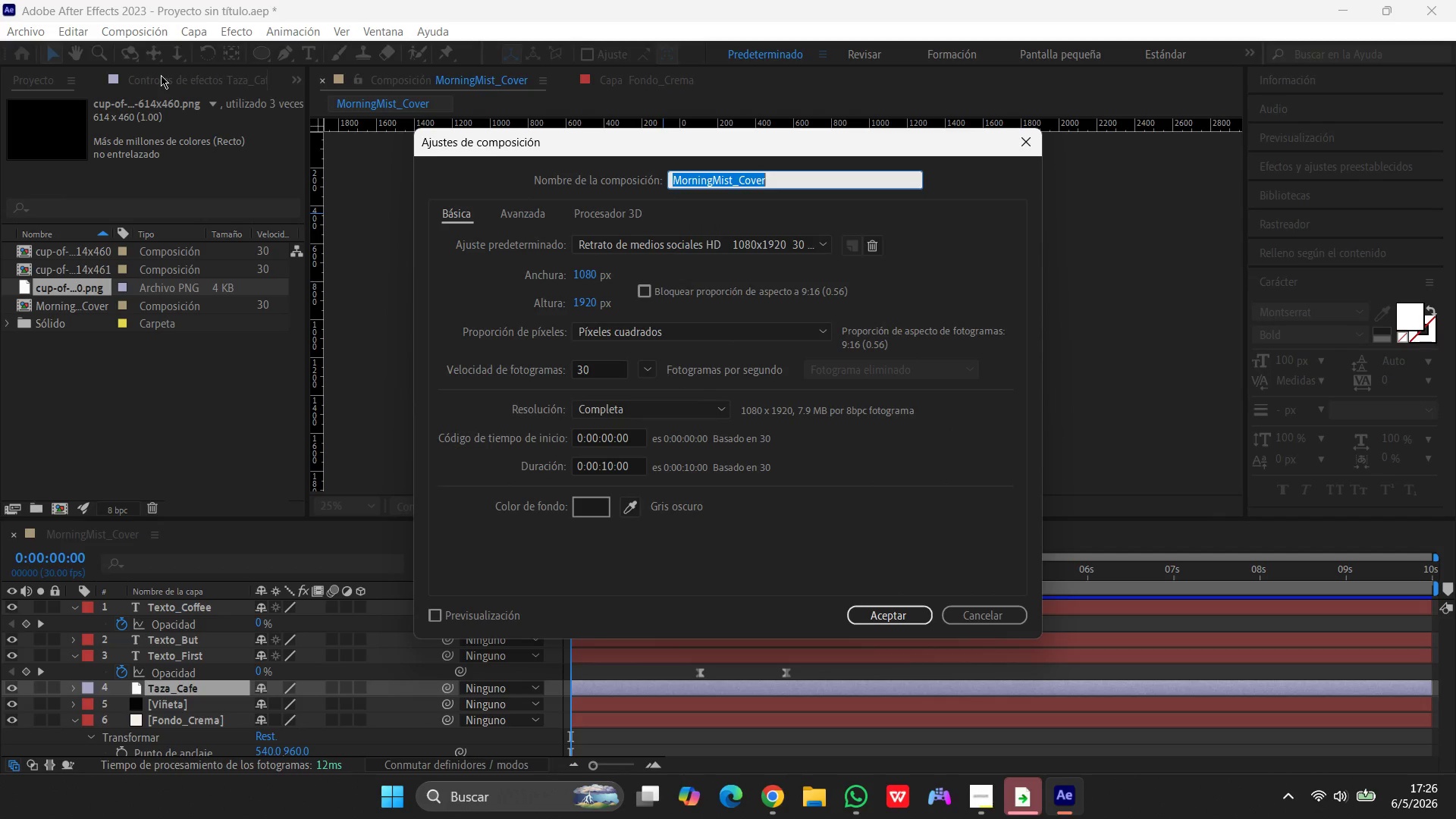 
wait(8.7)
 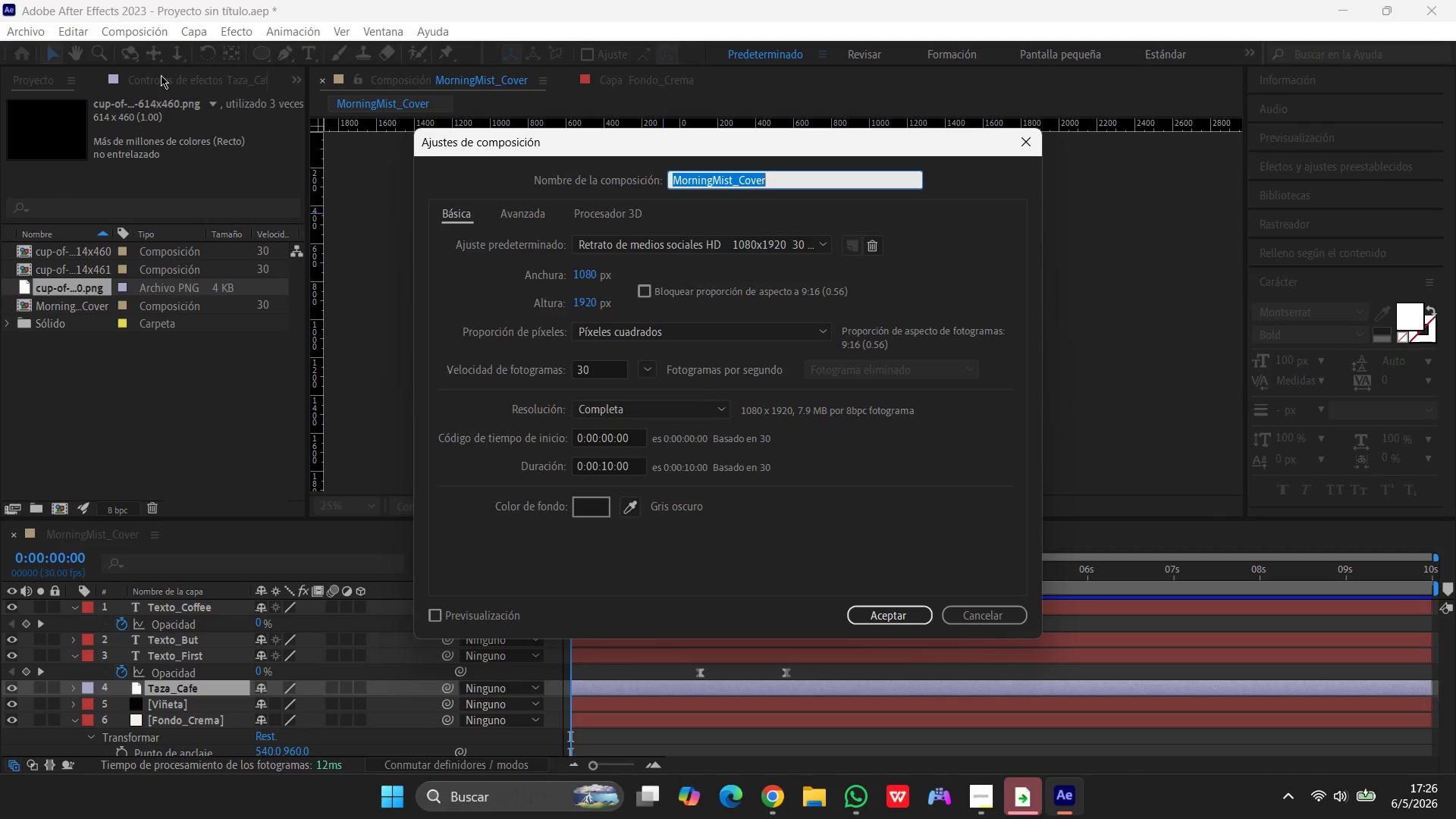 
left_click([910, 614])
 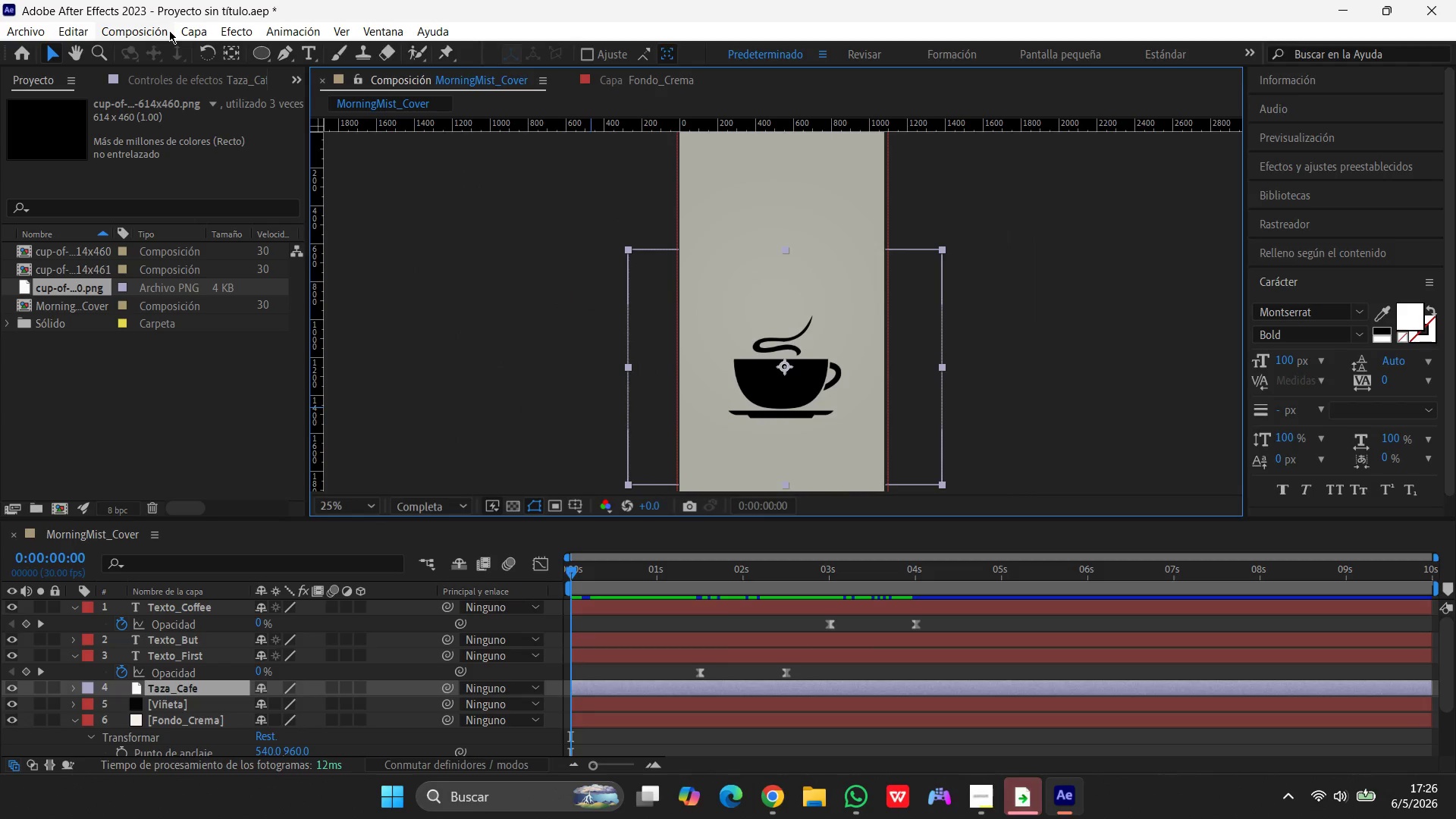 
left_click([162, 32])
 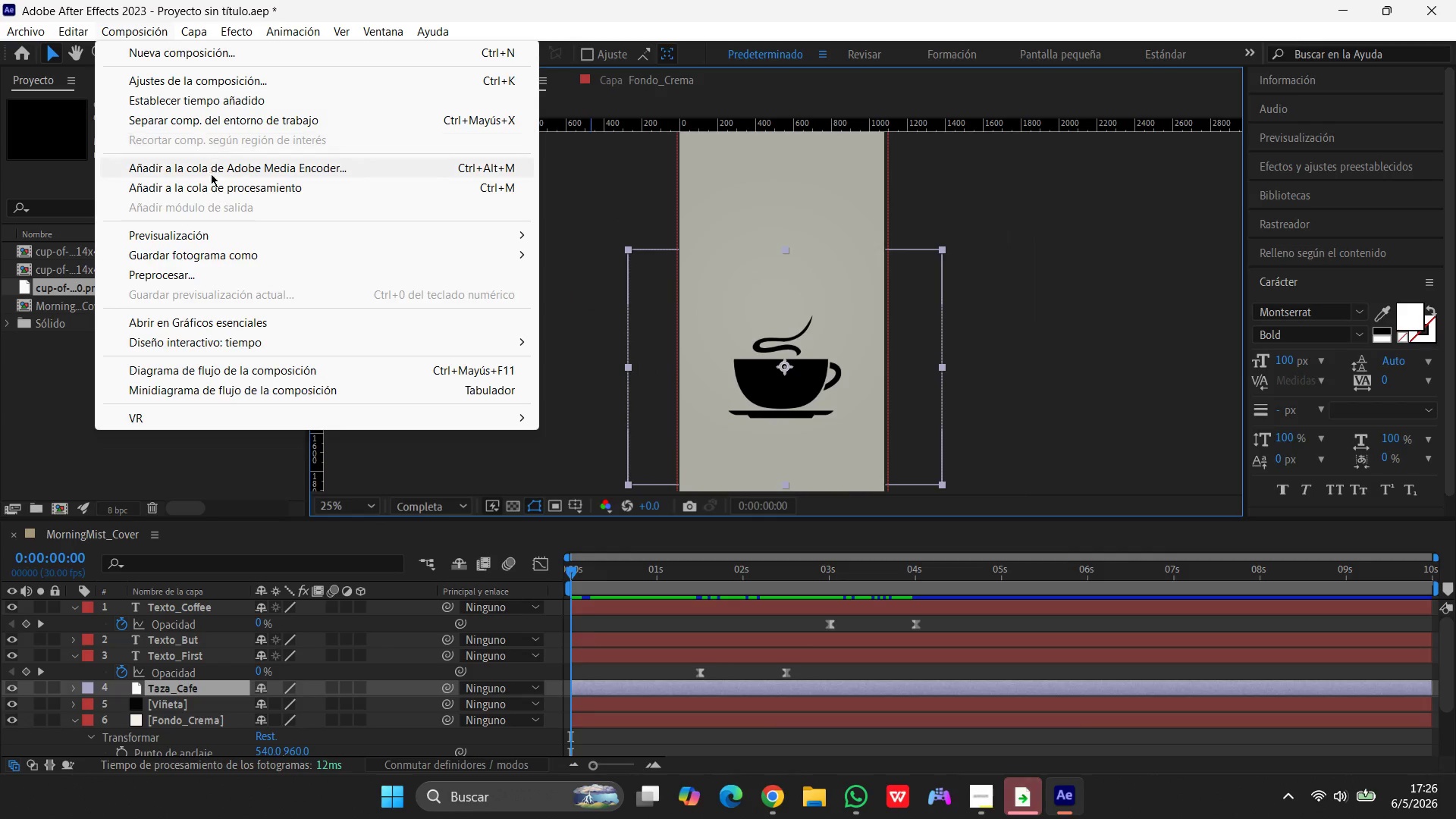 
left_click([211, 185])
 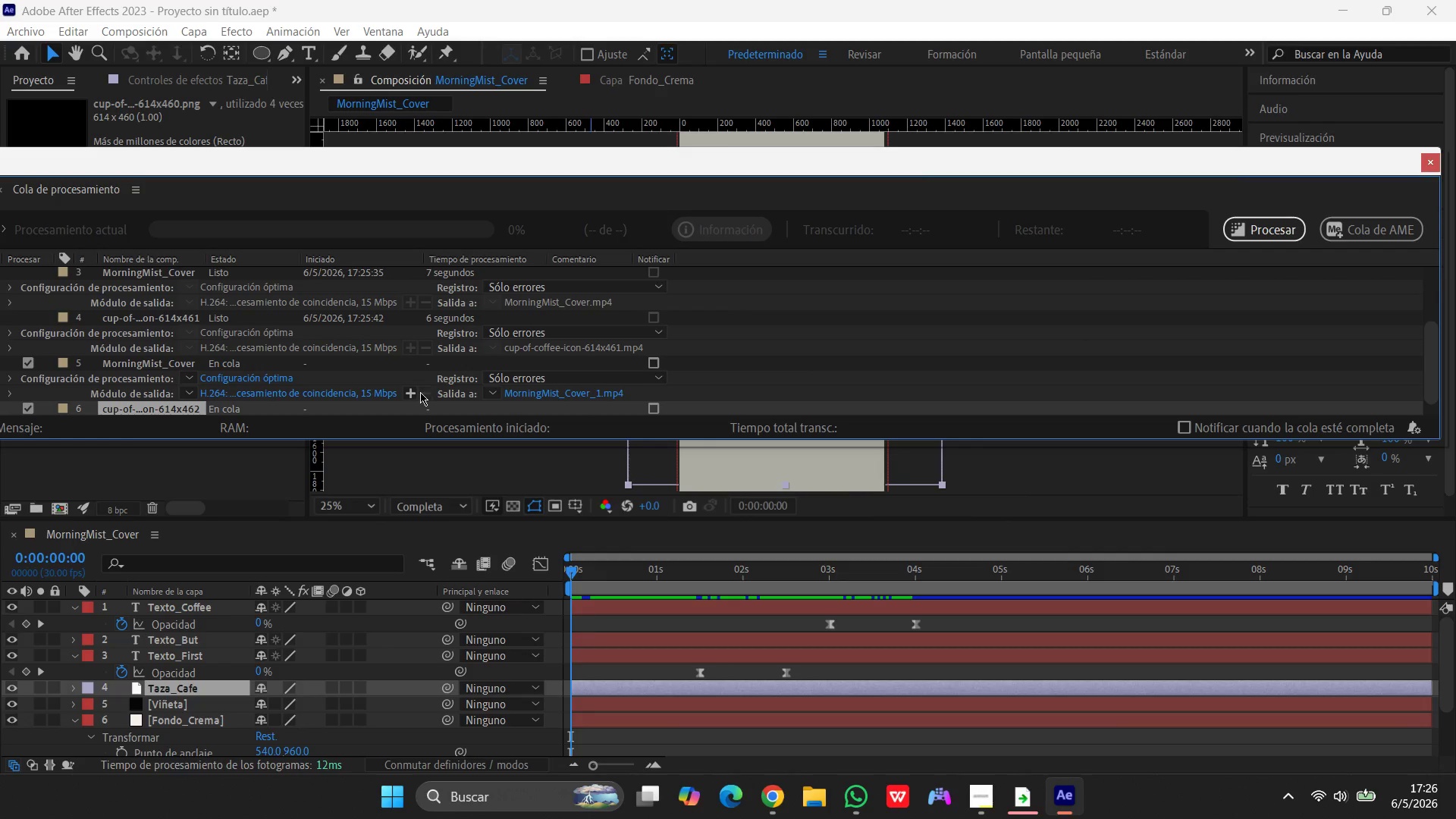 
scroll: coordinate [414, 382], scroll_direction: down, amount: 10.0
 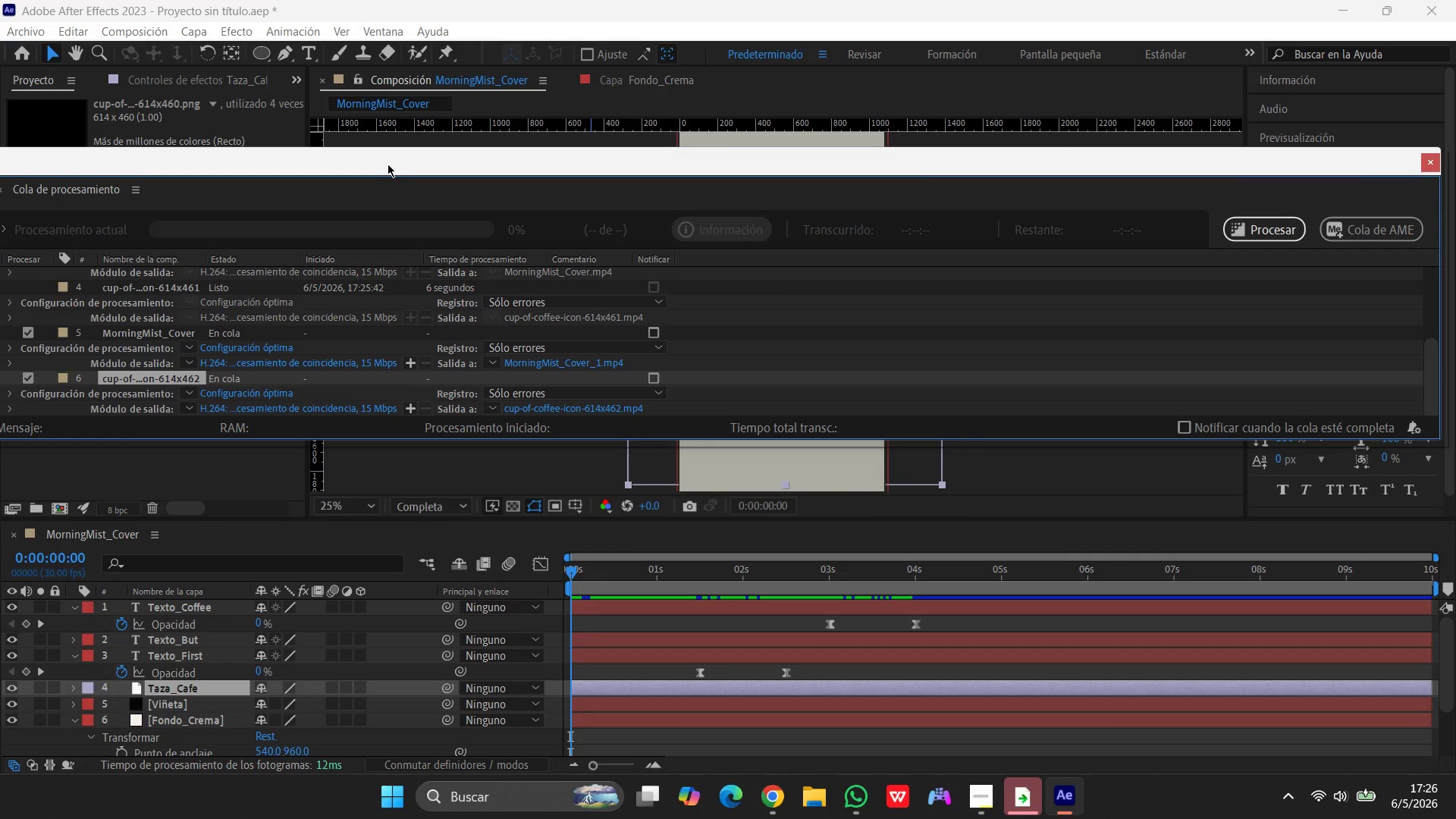 
left_click_drag(start_coordinate=[388, 164], to_coordinate=[535, 138])
 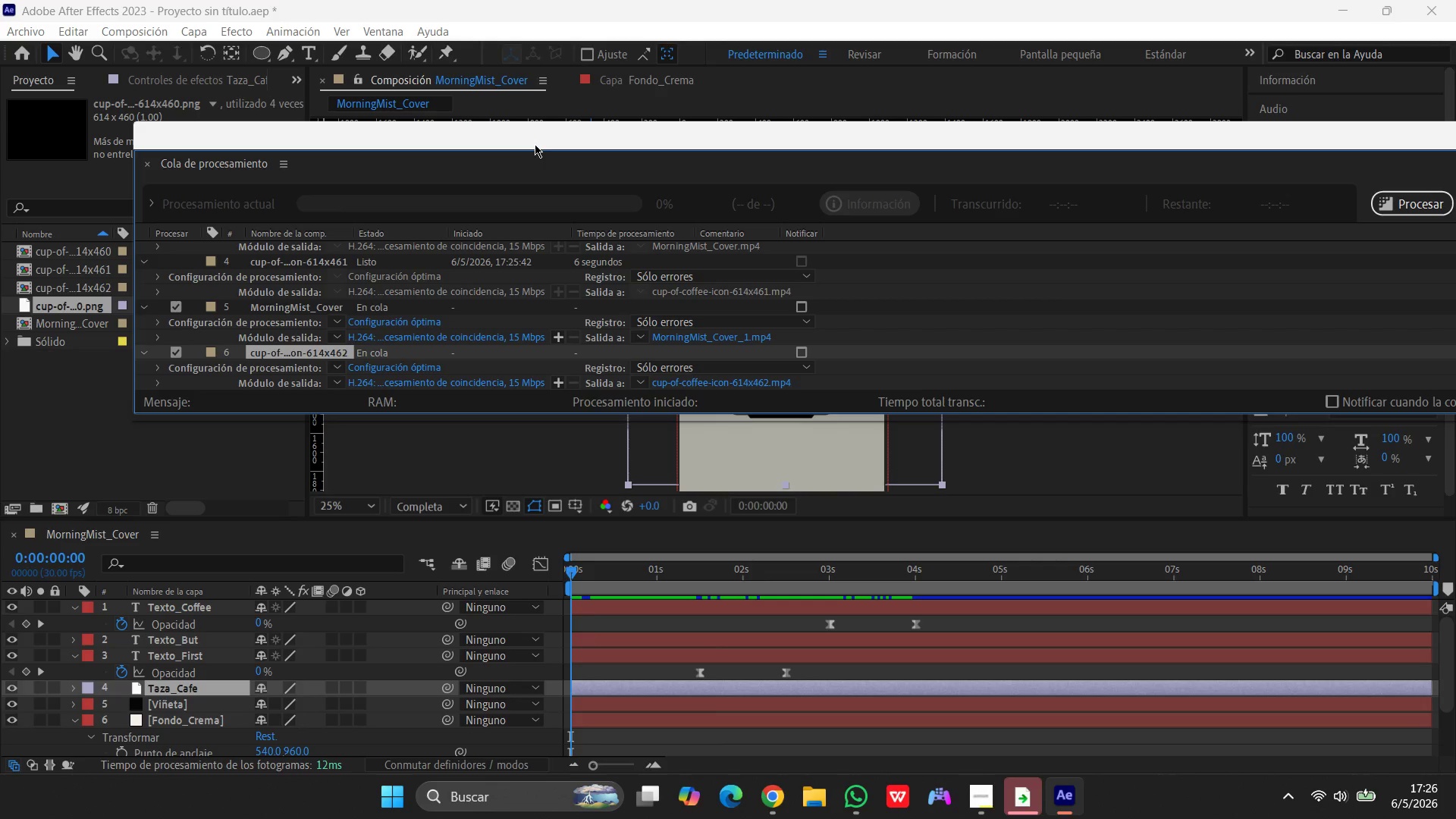 
wait(9.48)
 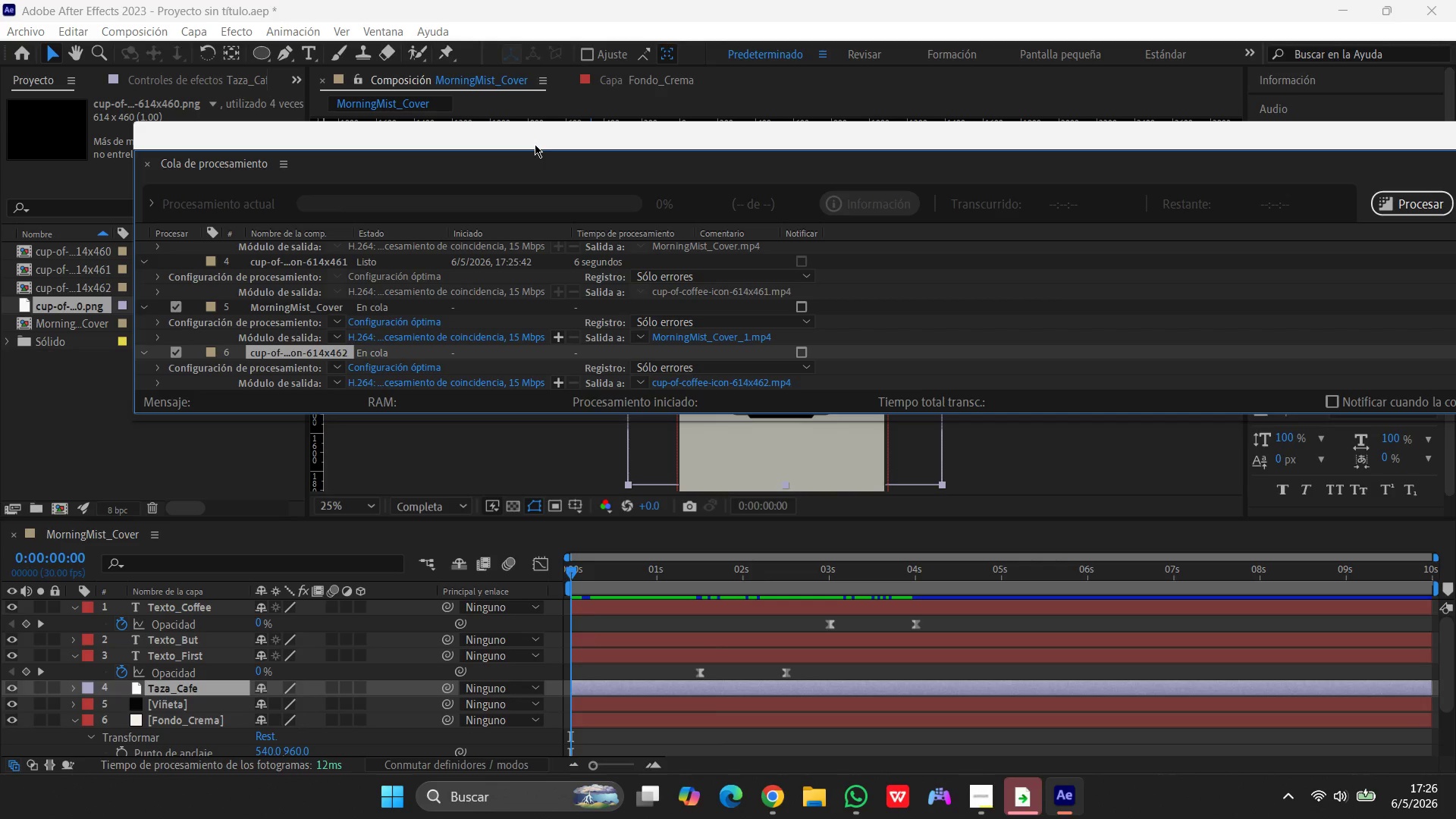 
left_click([535, 382])
 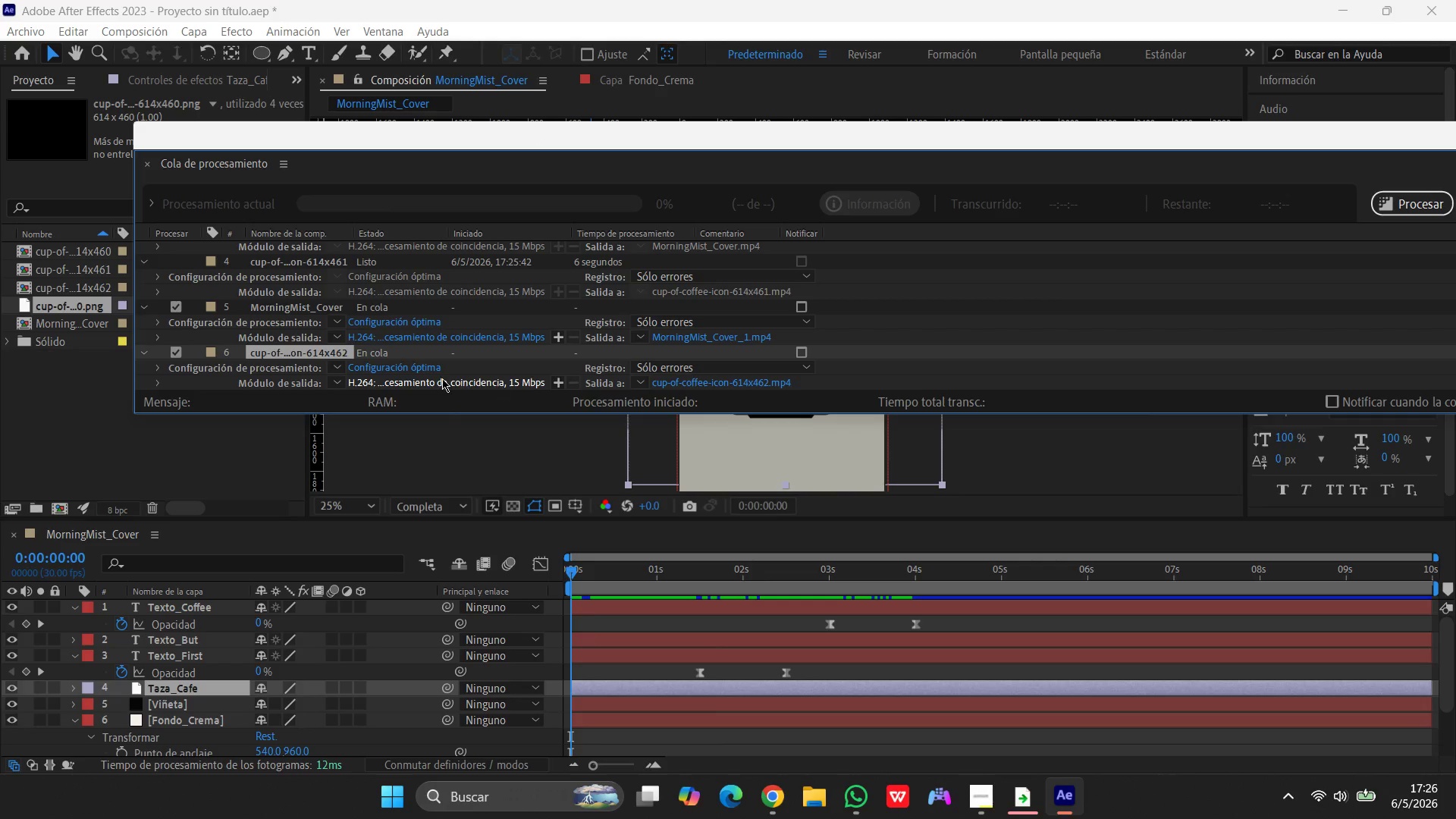 
left_click([442, 378])
 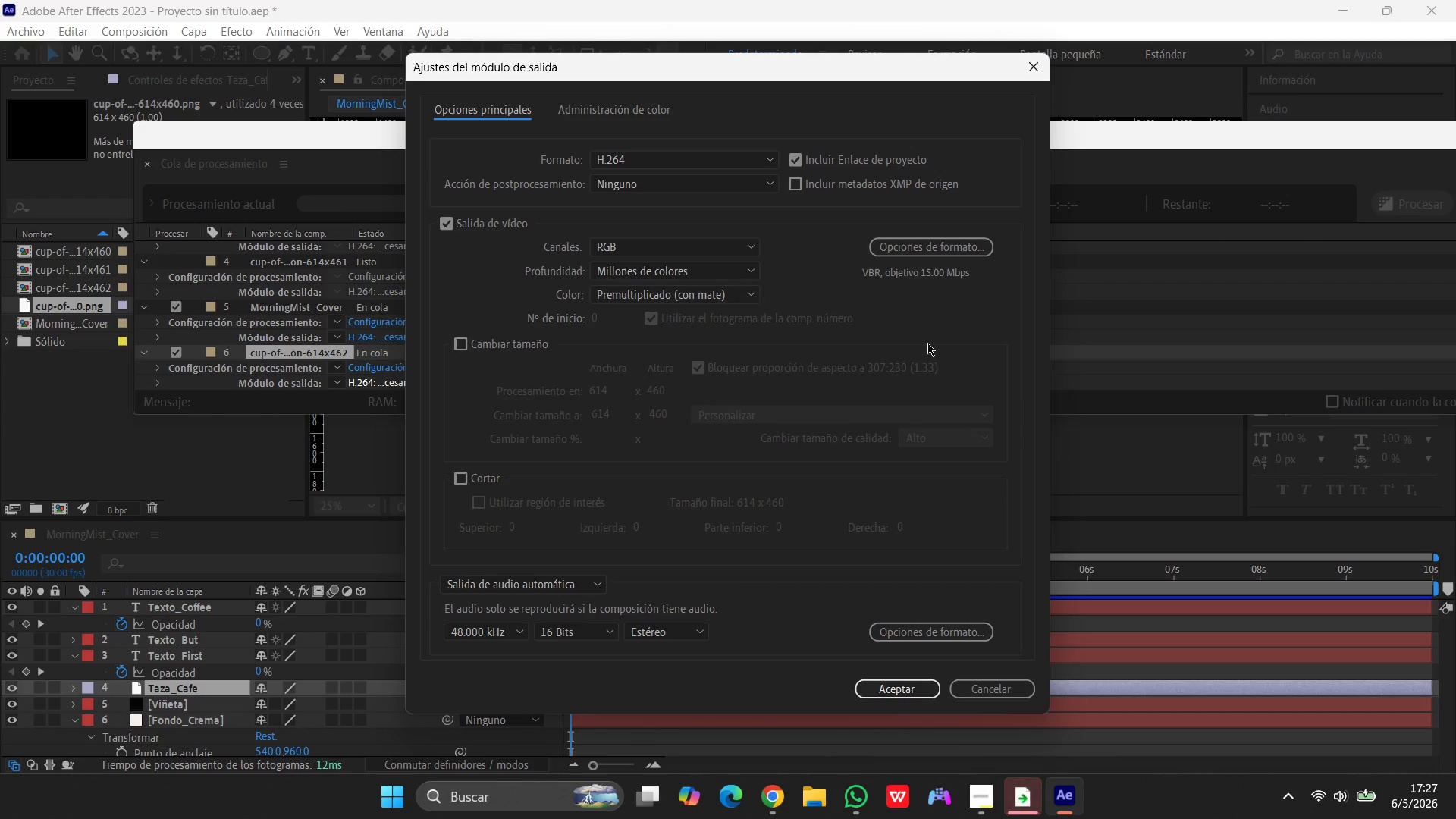 
wait(5.92)
 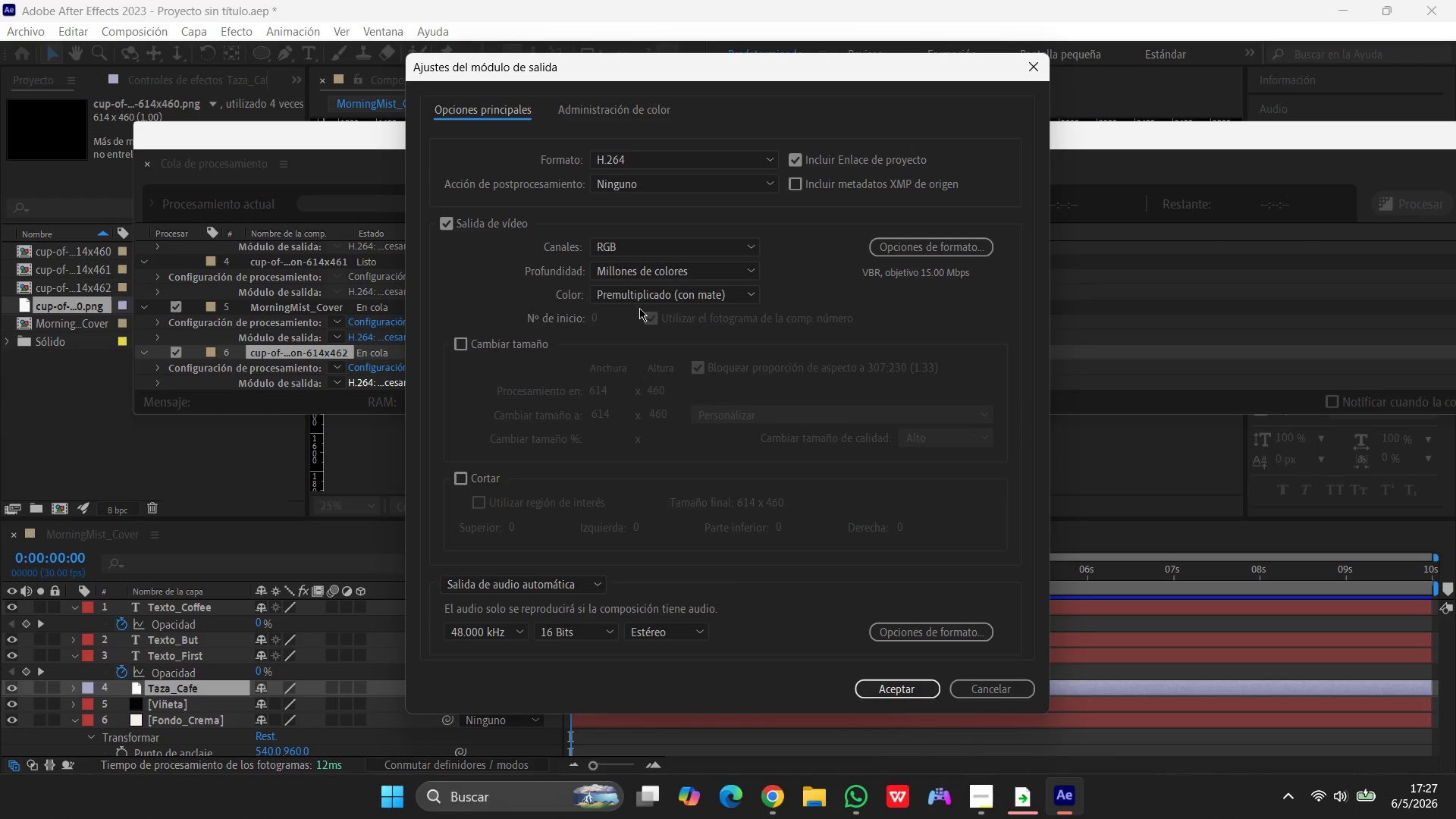 
left_click([877, 693])
 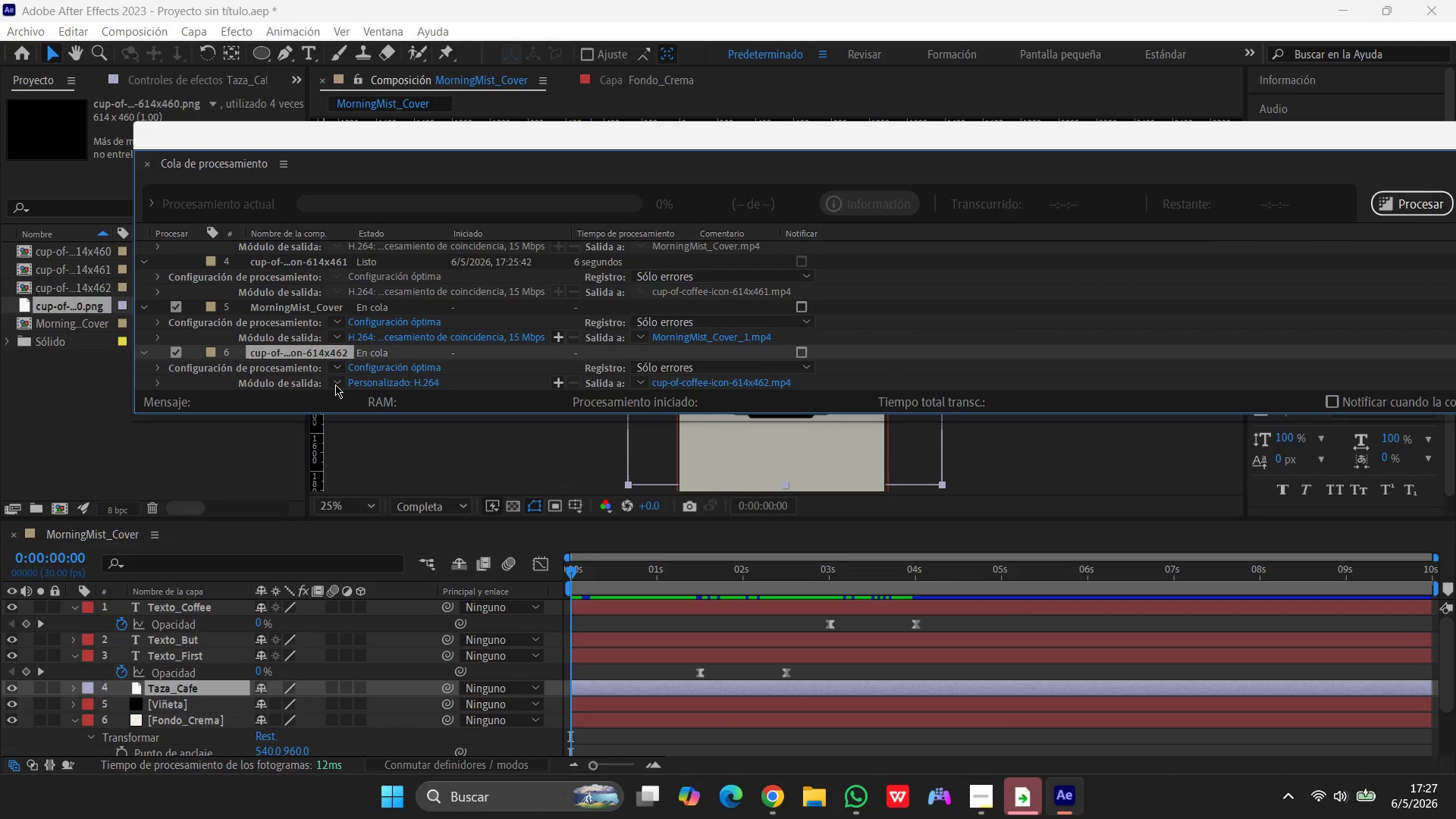 
left_click([340, 381])
 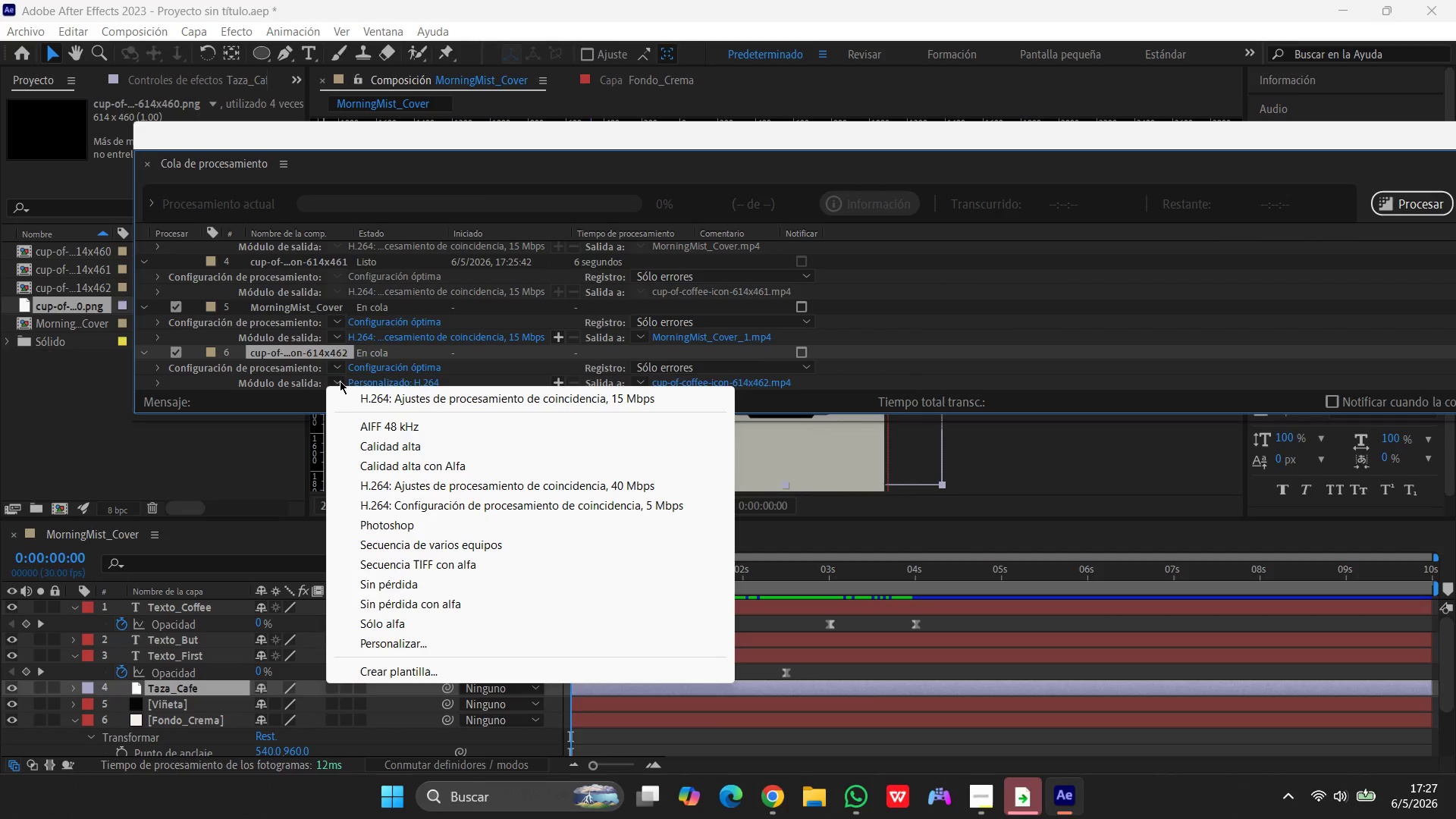 
left_click([362, 391])
 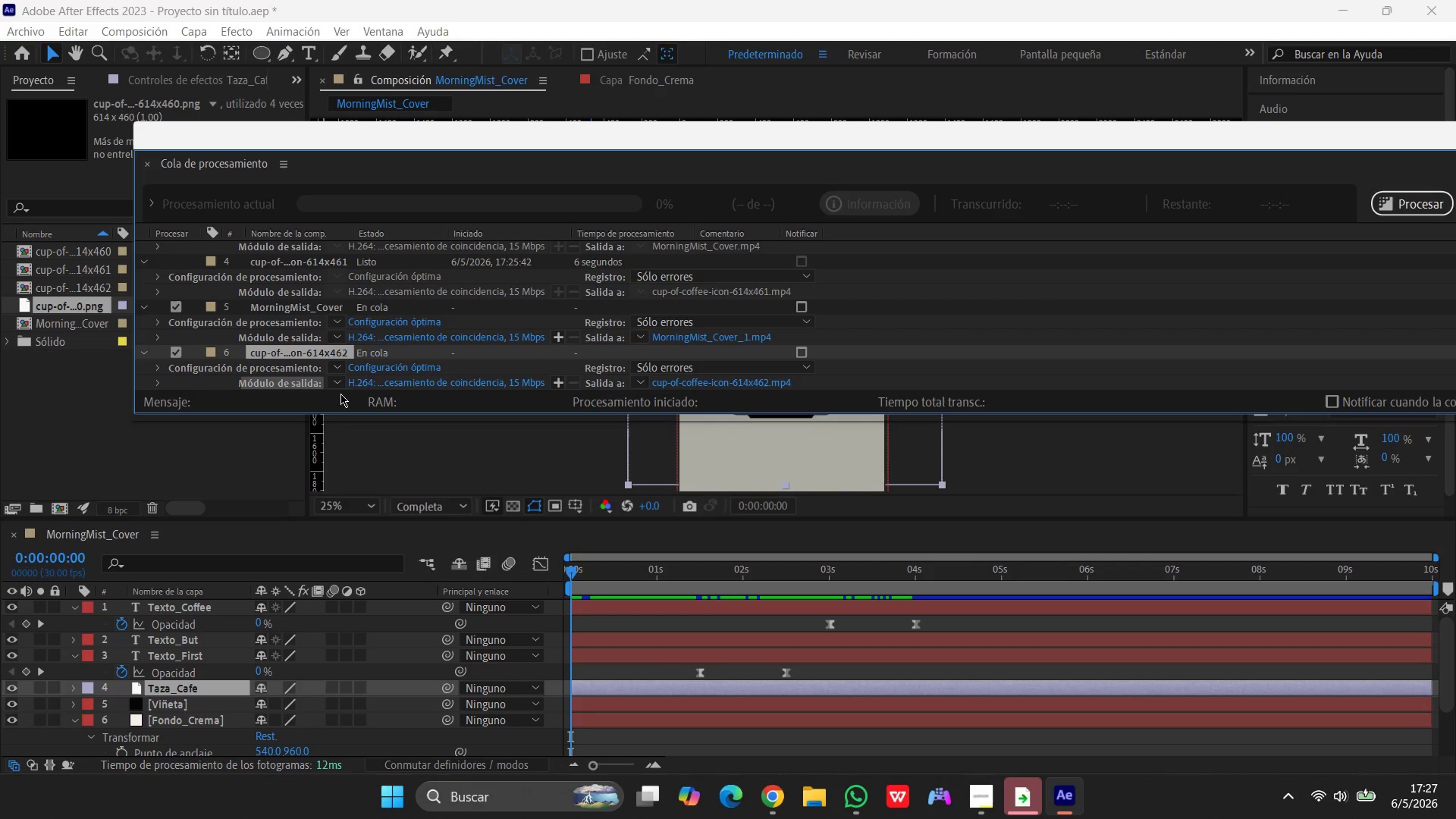 
left_click([337, 369])
 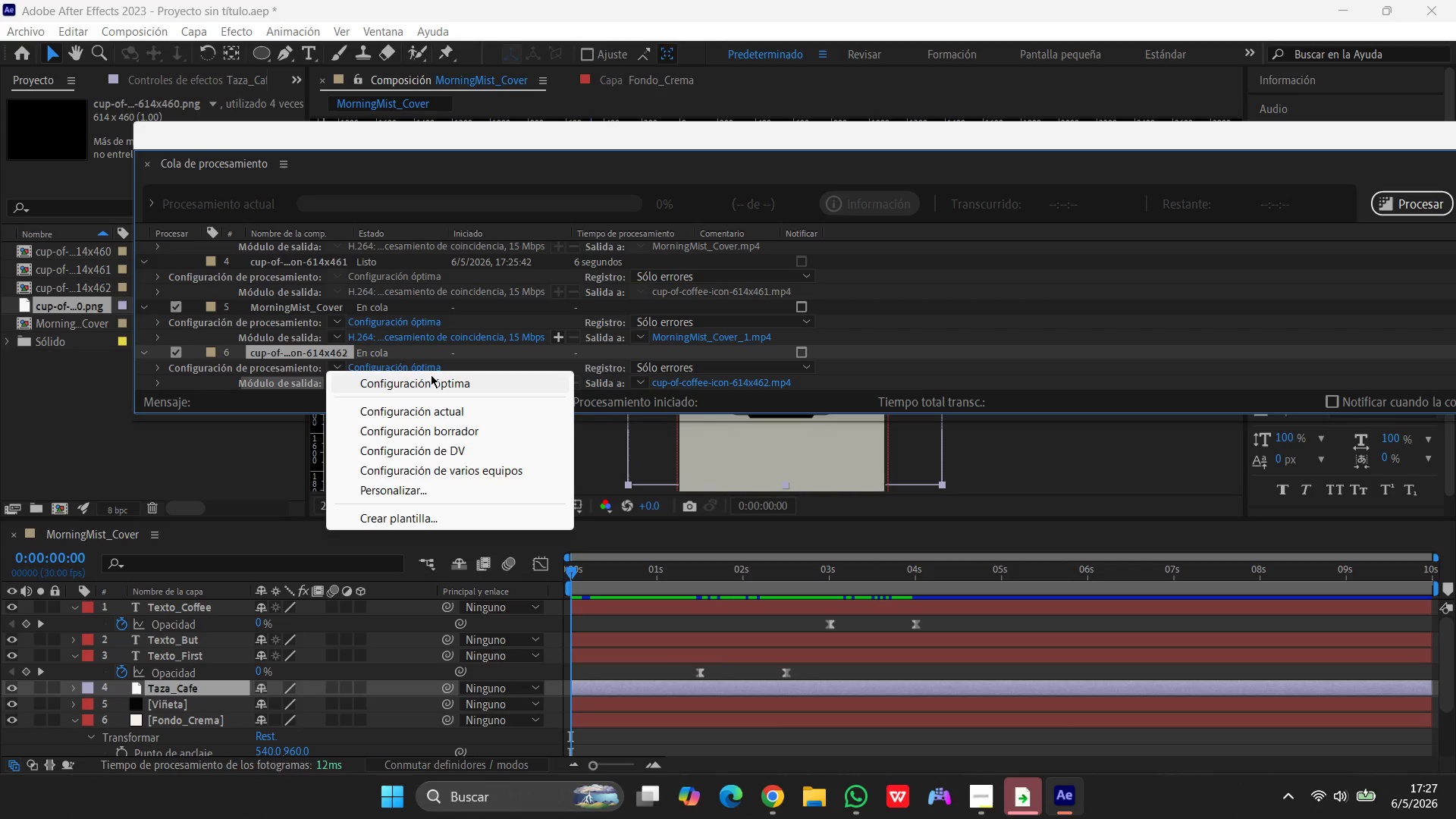 
left_click([723, 372])
 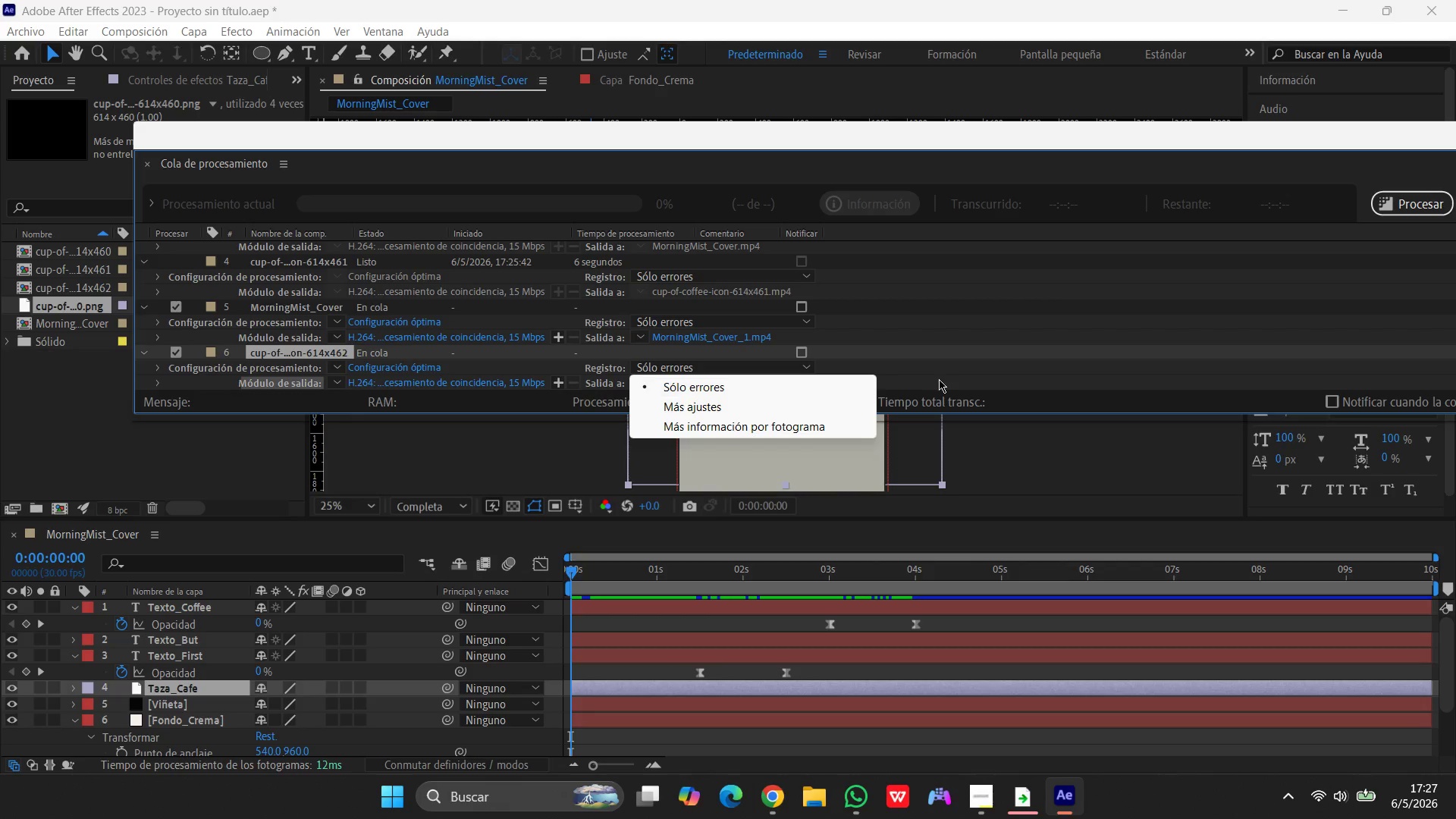 
left_click([778, 403])
 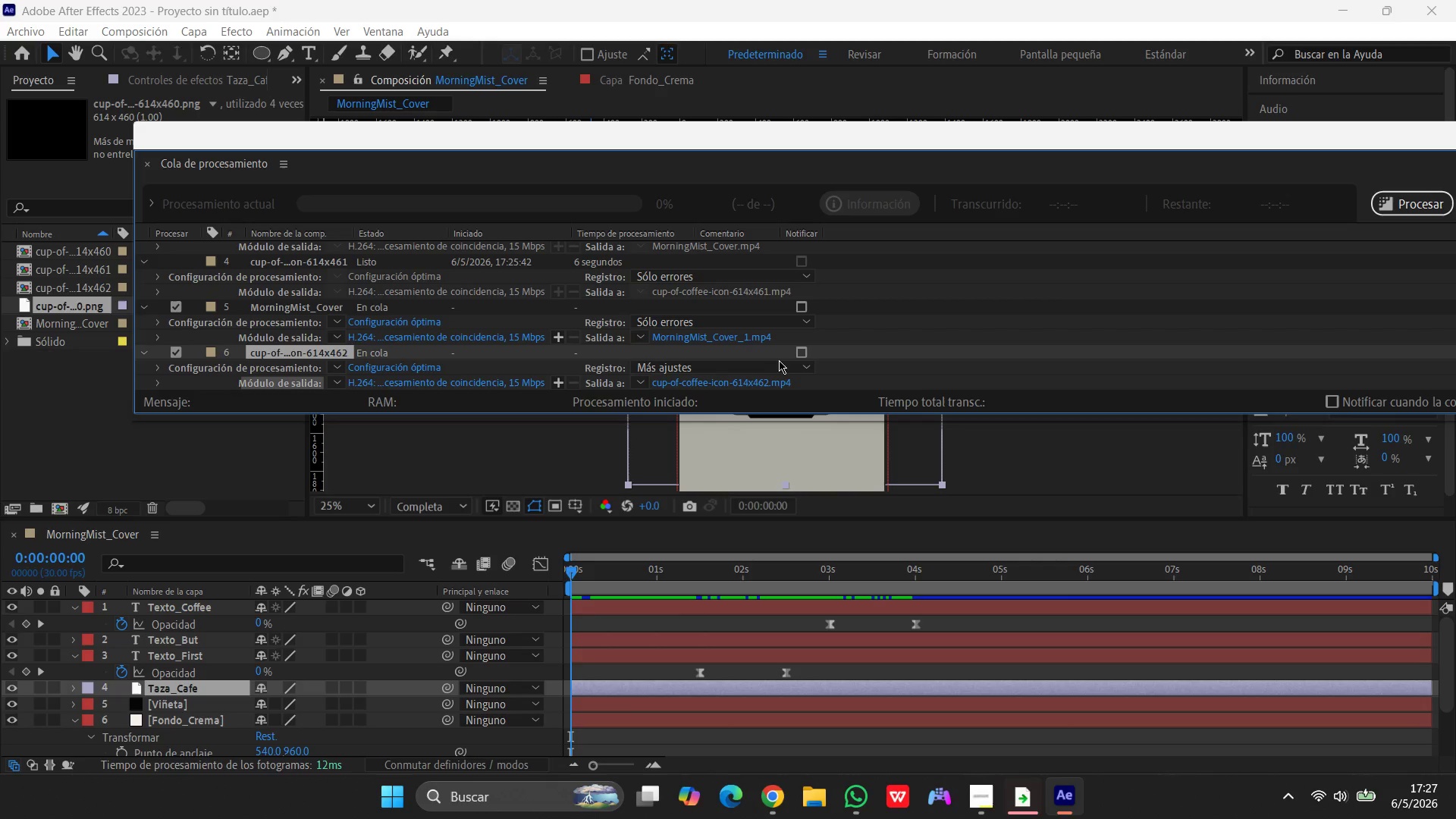 
left_click([774, 367])
 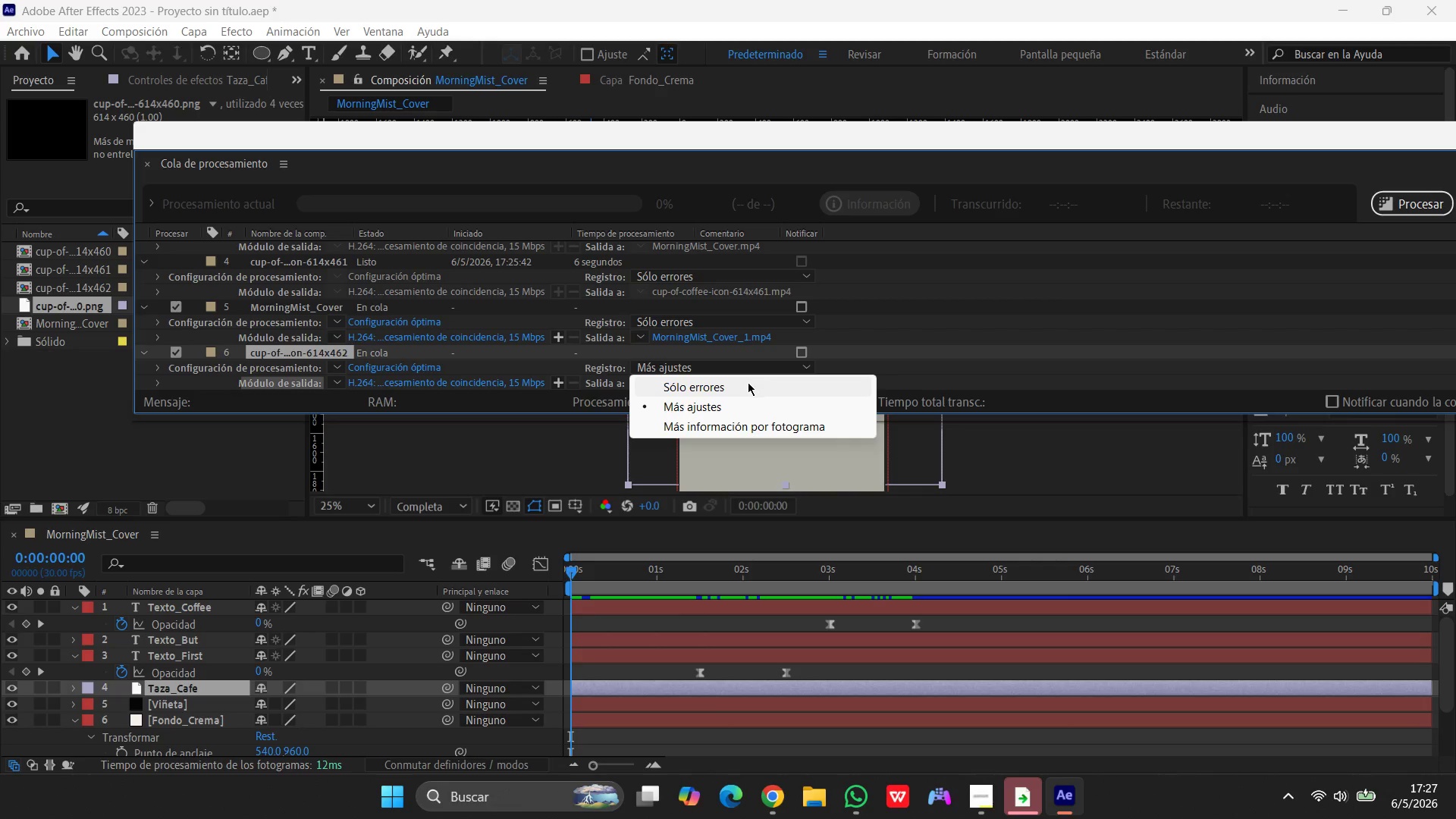 
left_click([747, 383])
 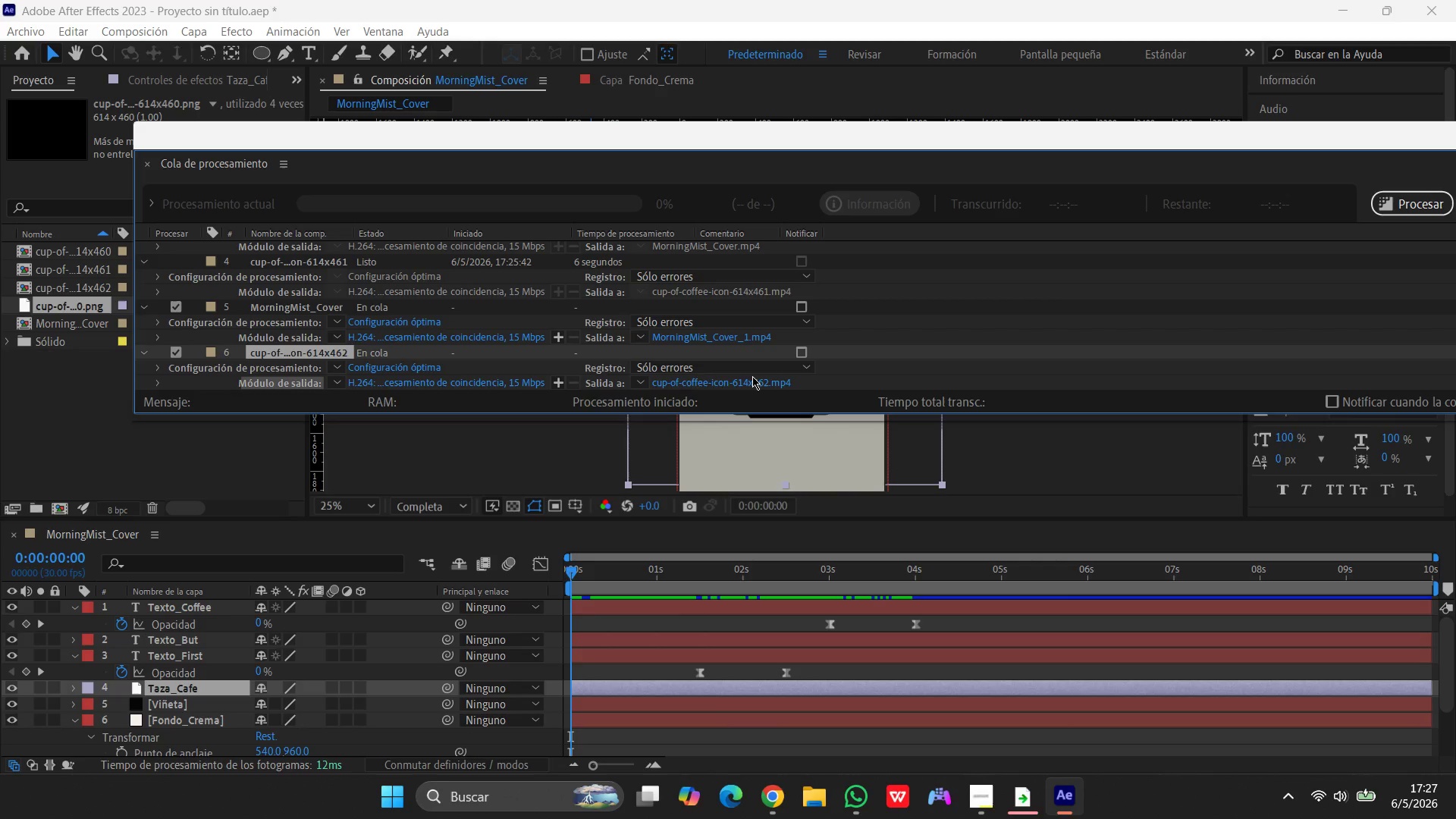 
left_click([752, 382])
 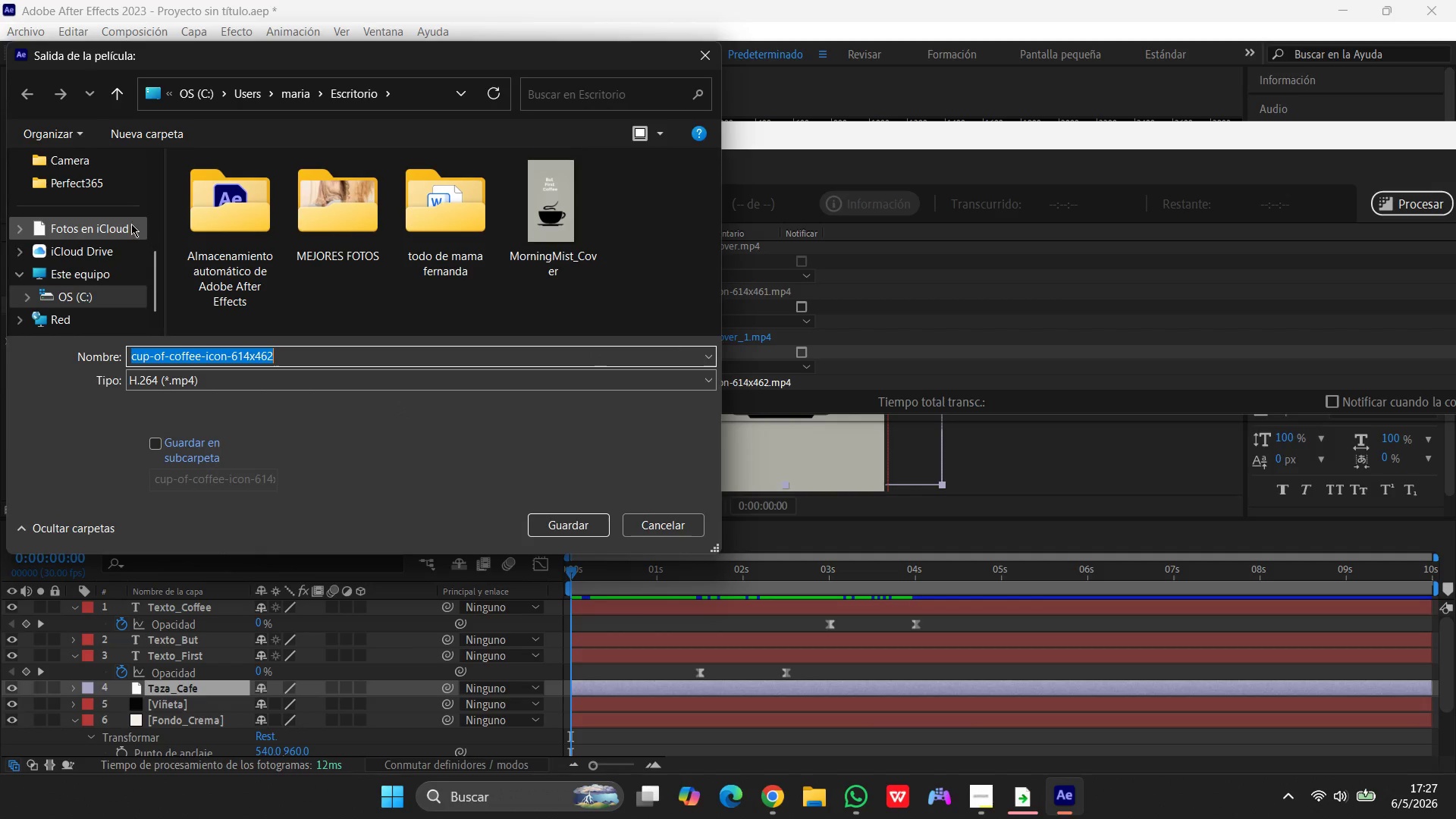 
scroll: coordinate [75, 197], scroll_direction: up, amount: 7.0
 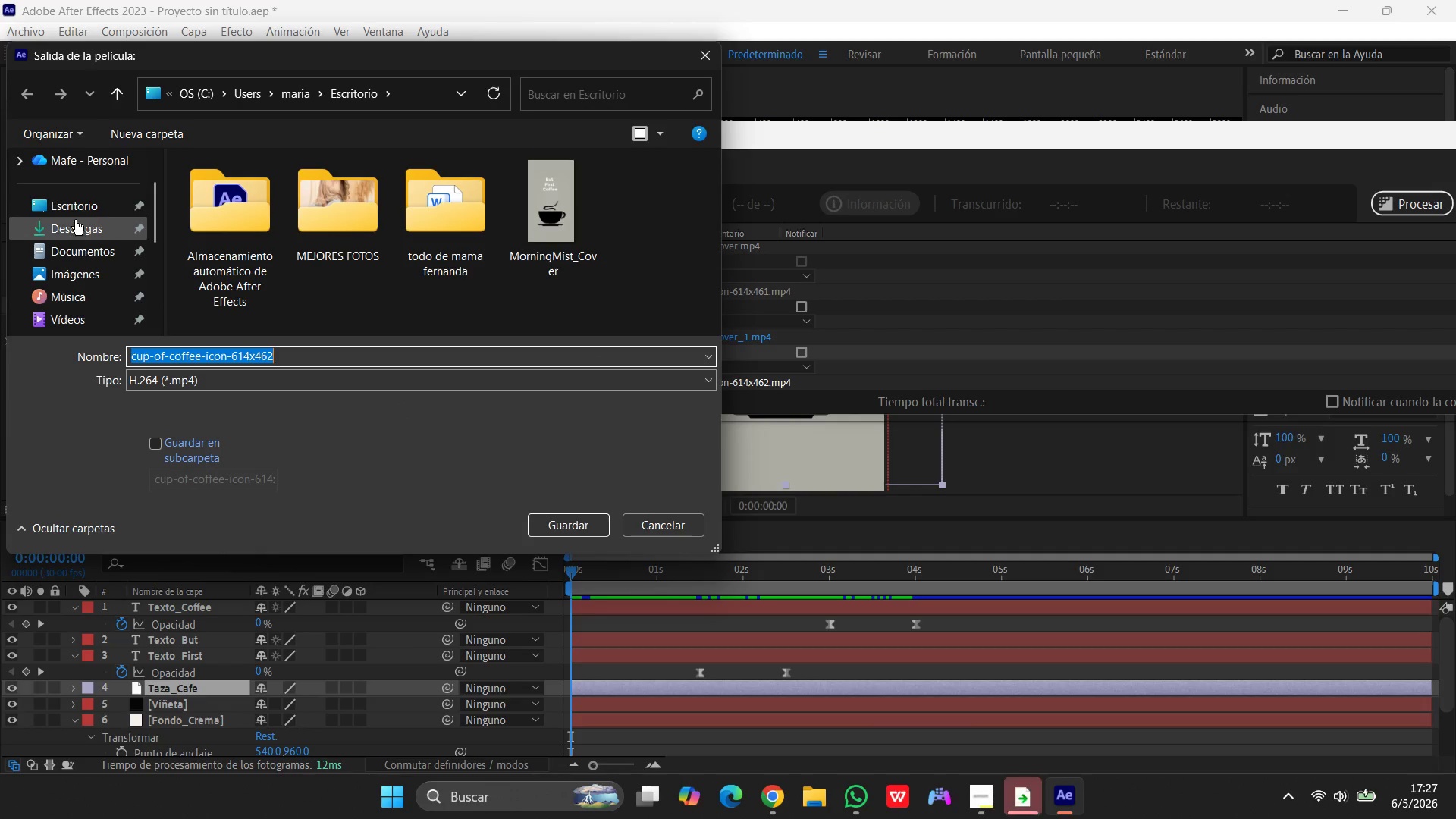 
left_click([77, 204])
 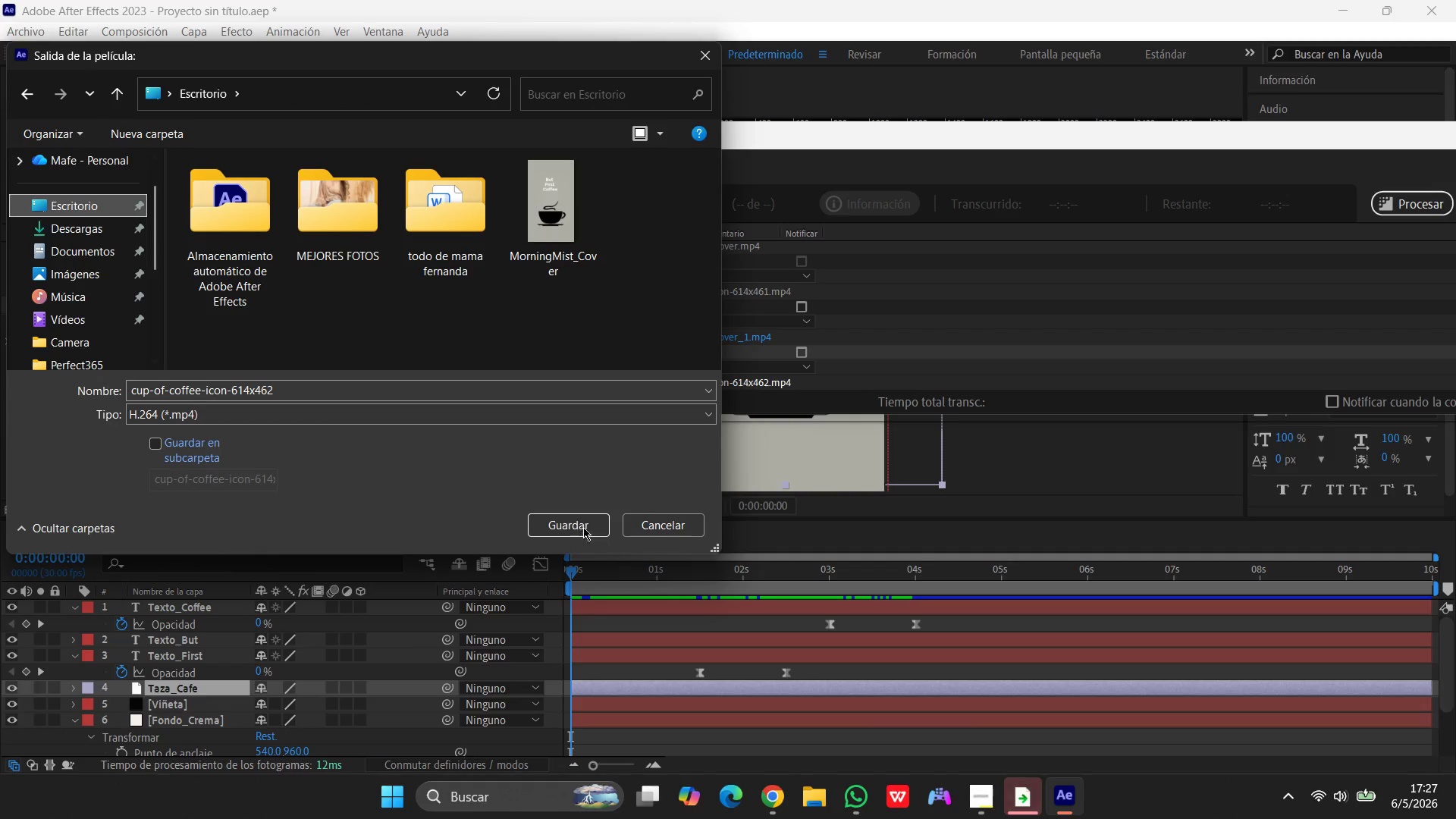 
left_click([579, 519])
 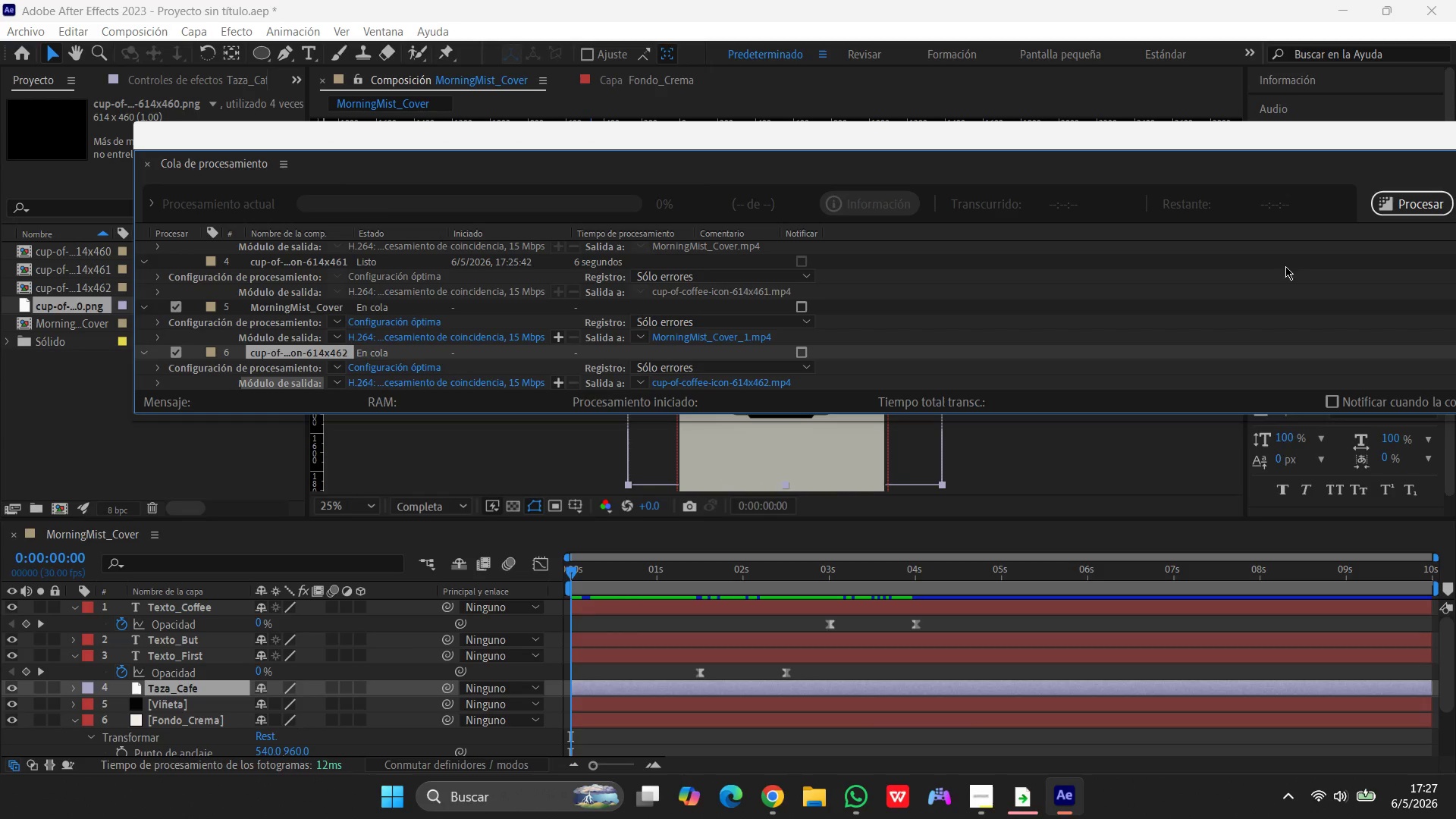 
left_click([1387, 206])
 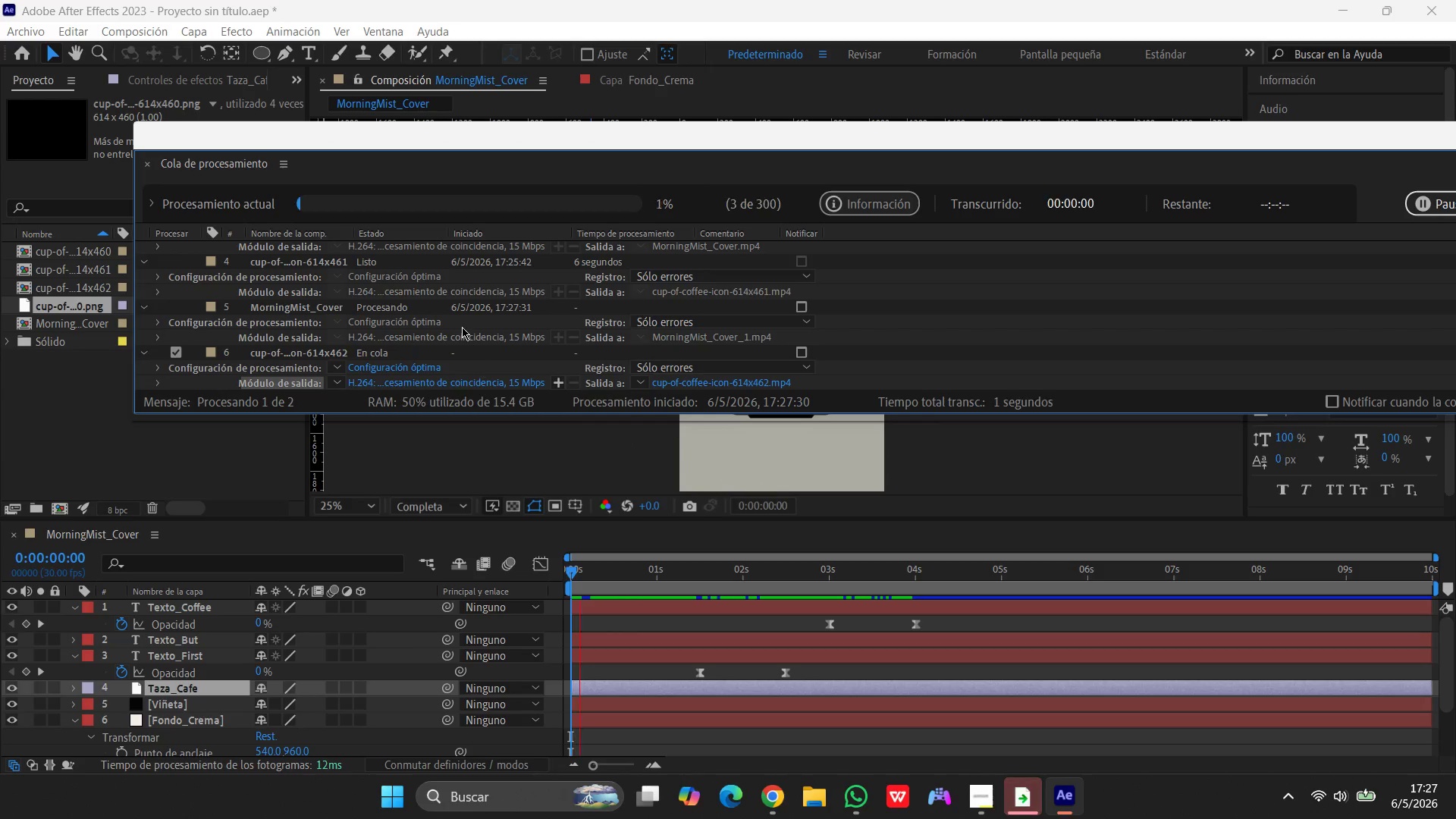 
scroll: coordinate [461, 326], scroll_direction: down, amount: 1.0
 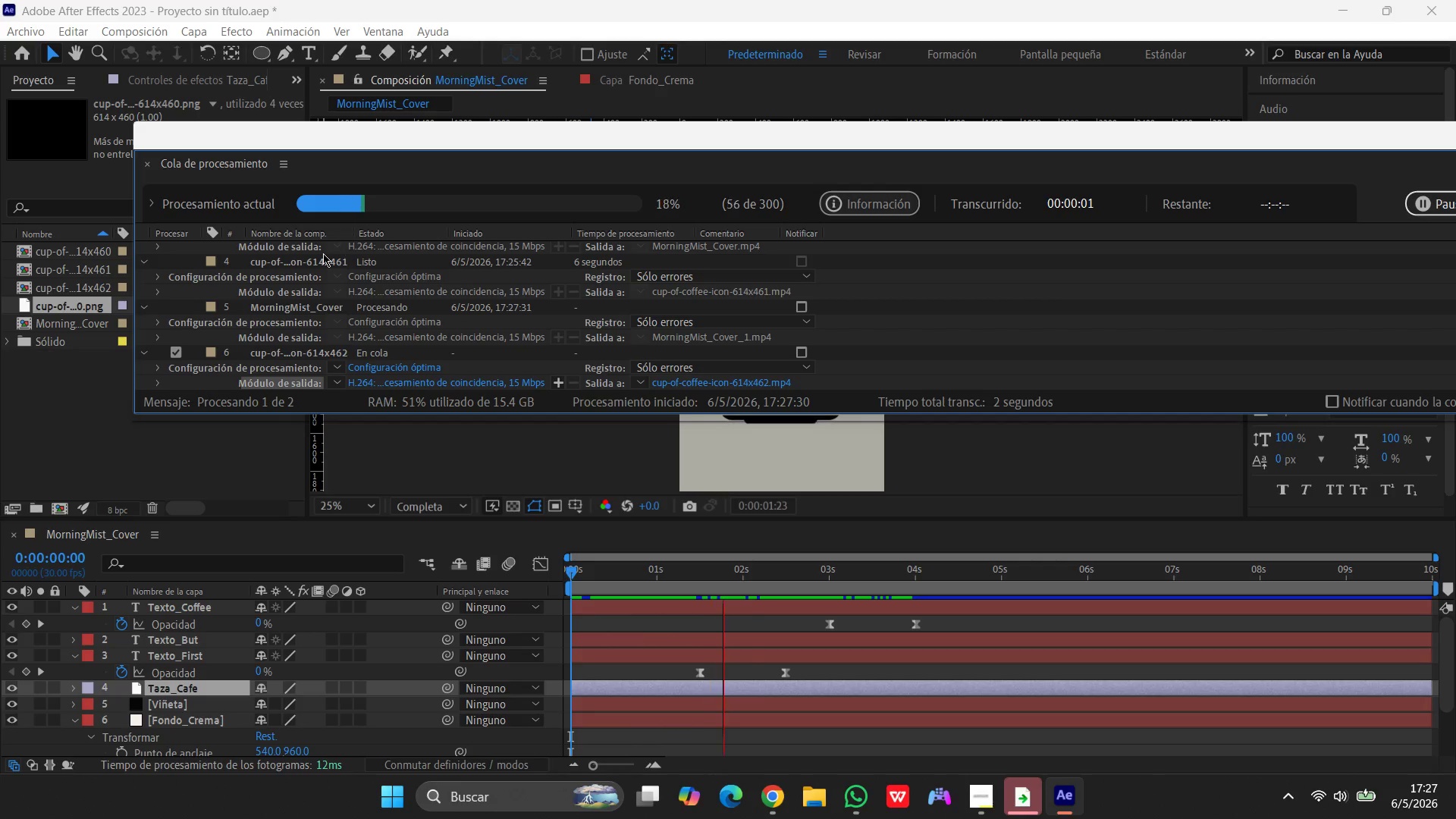 
left_click([318, 257])
 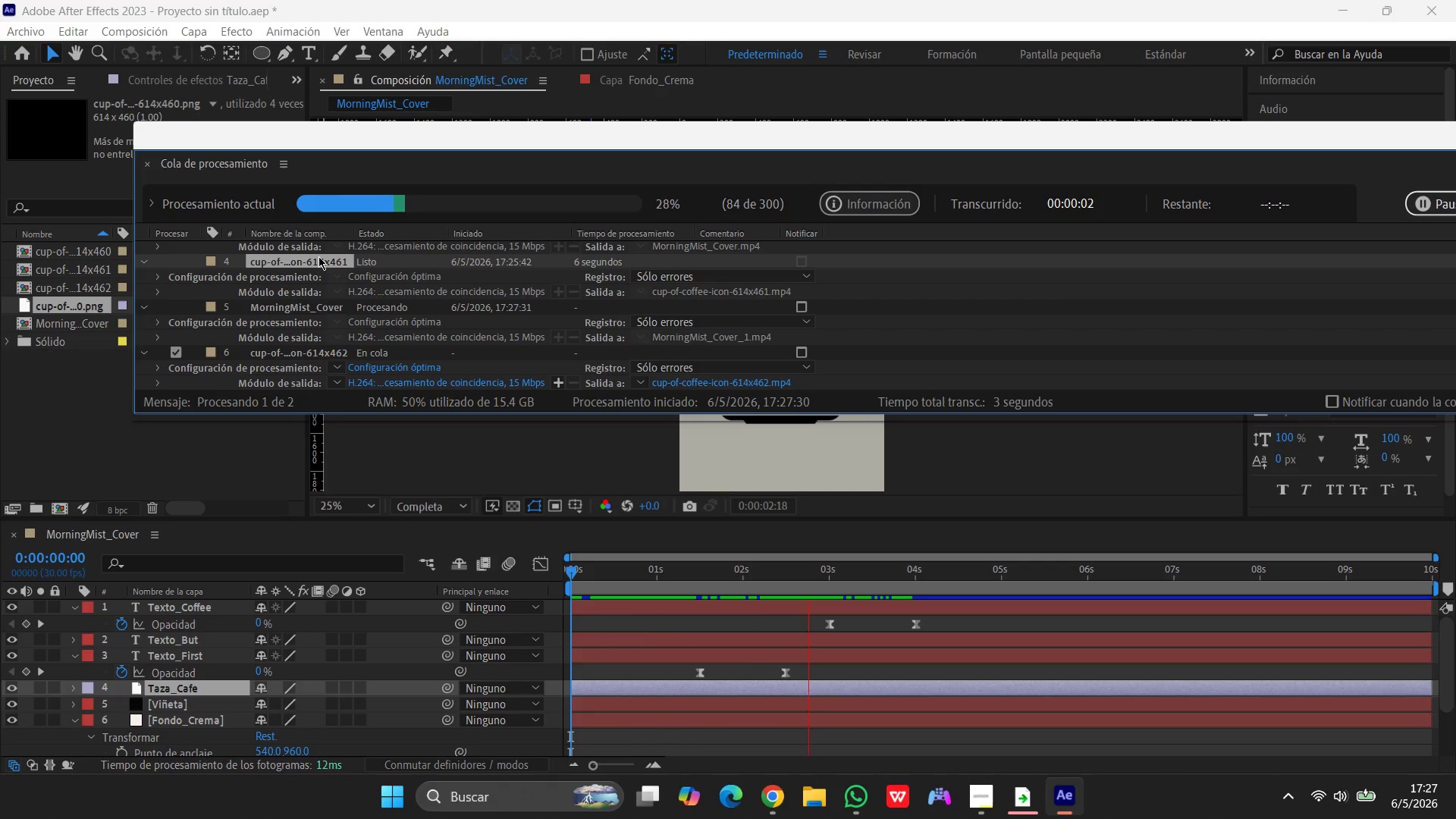 
key(Delete)
 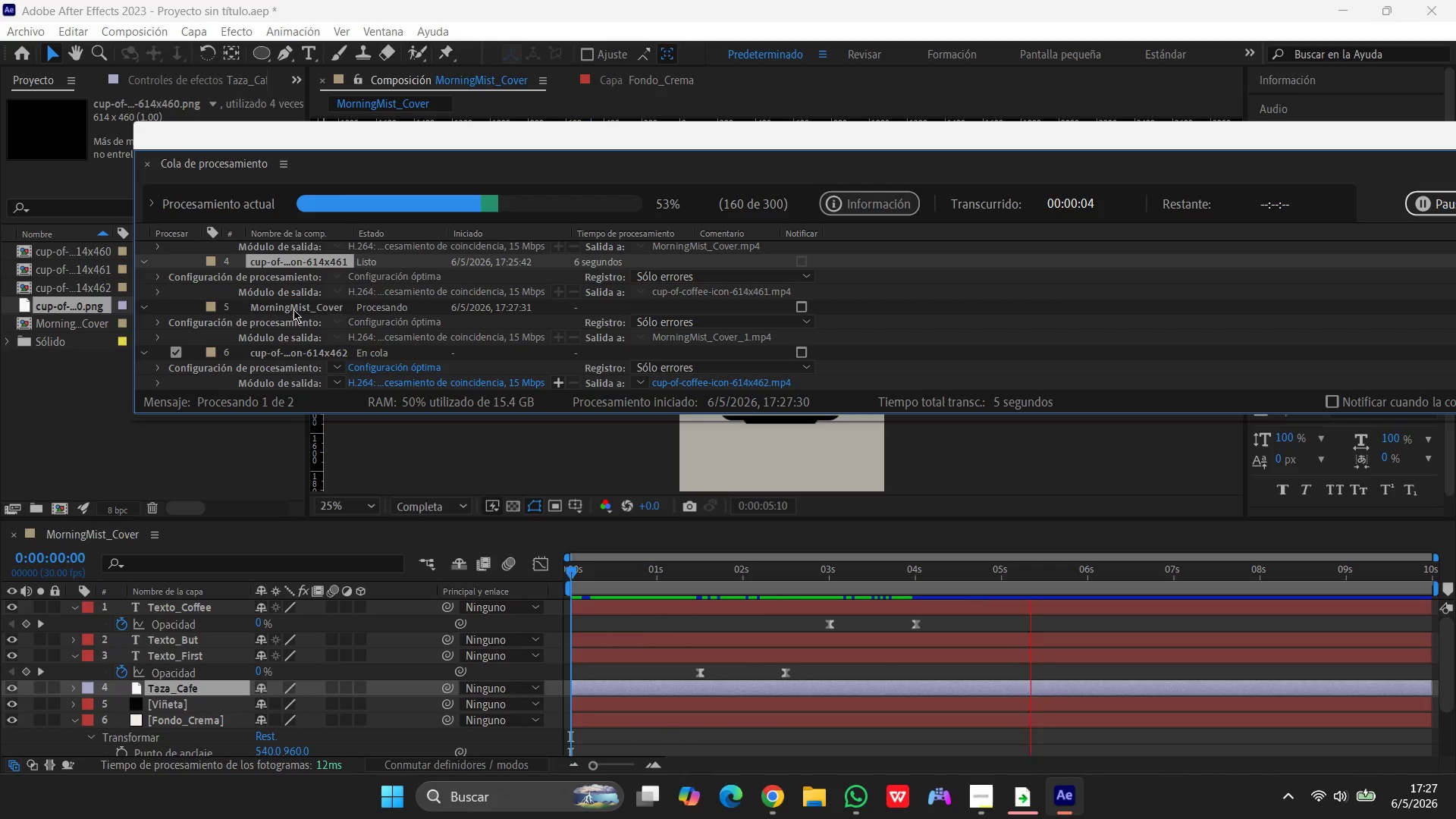 
left_click([295, 309])
 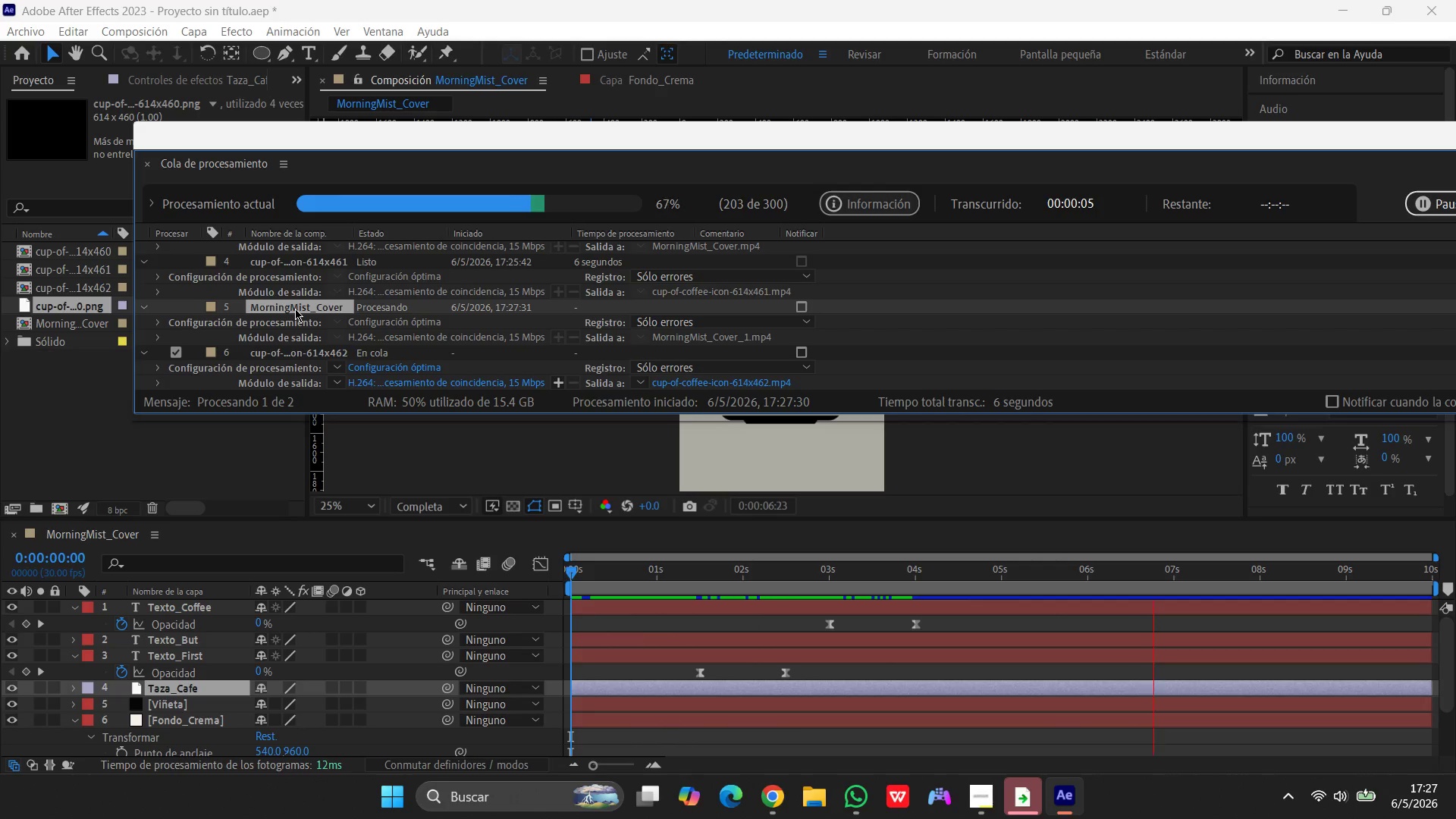 
key(Delete)
 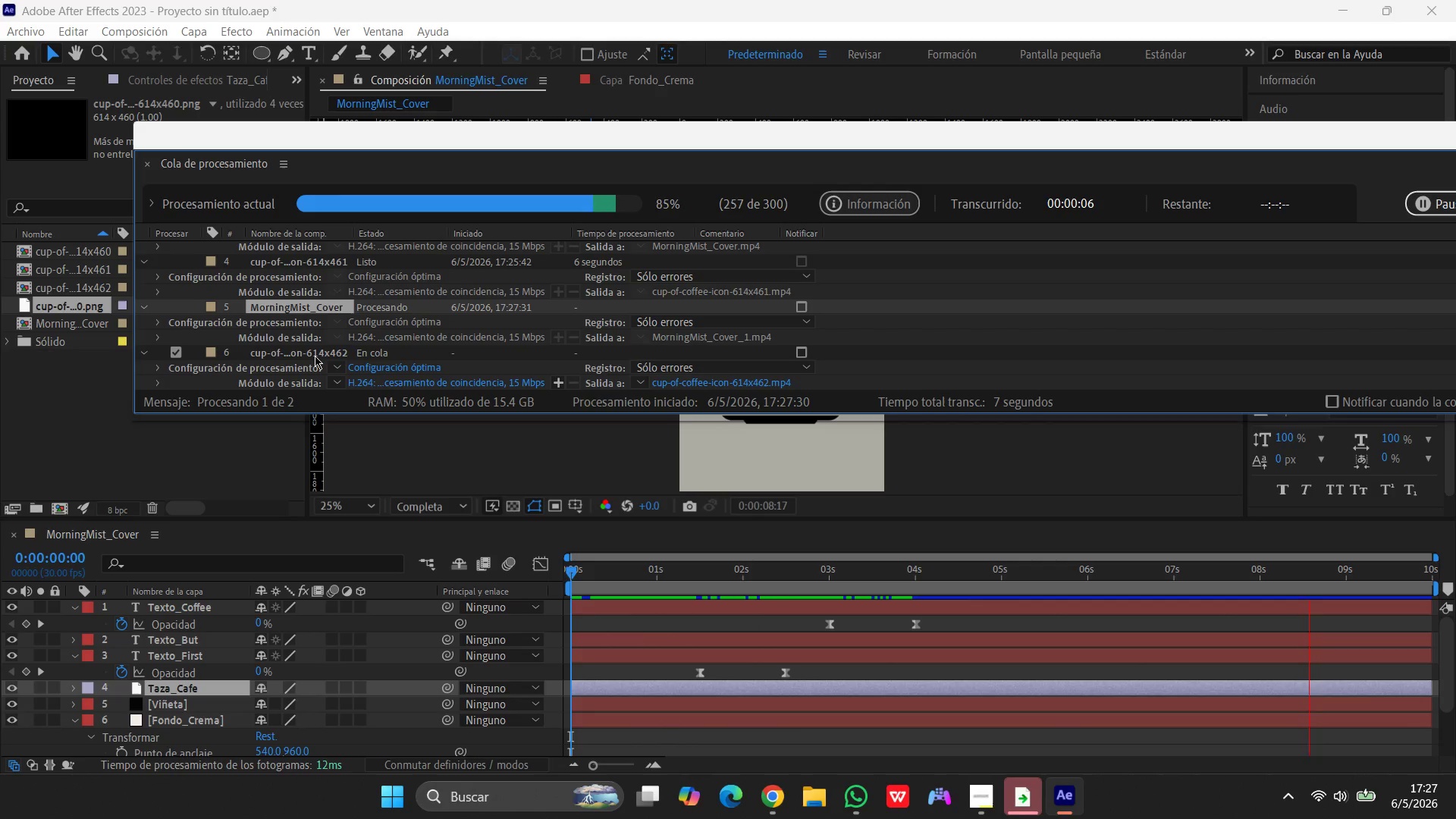 
left_click([315, 354])
 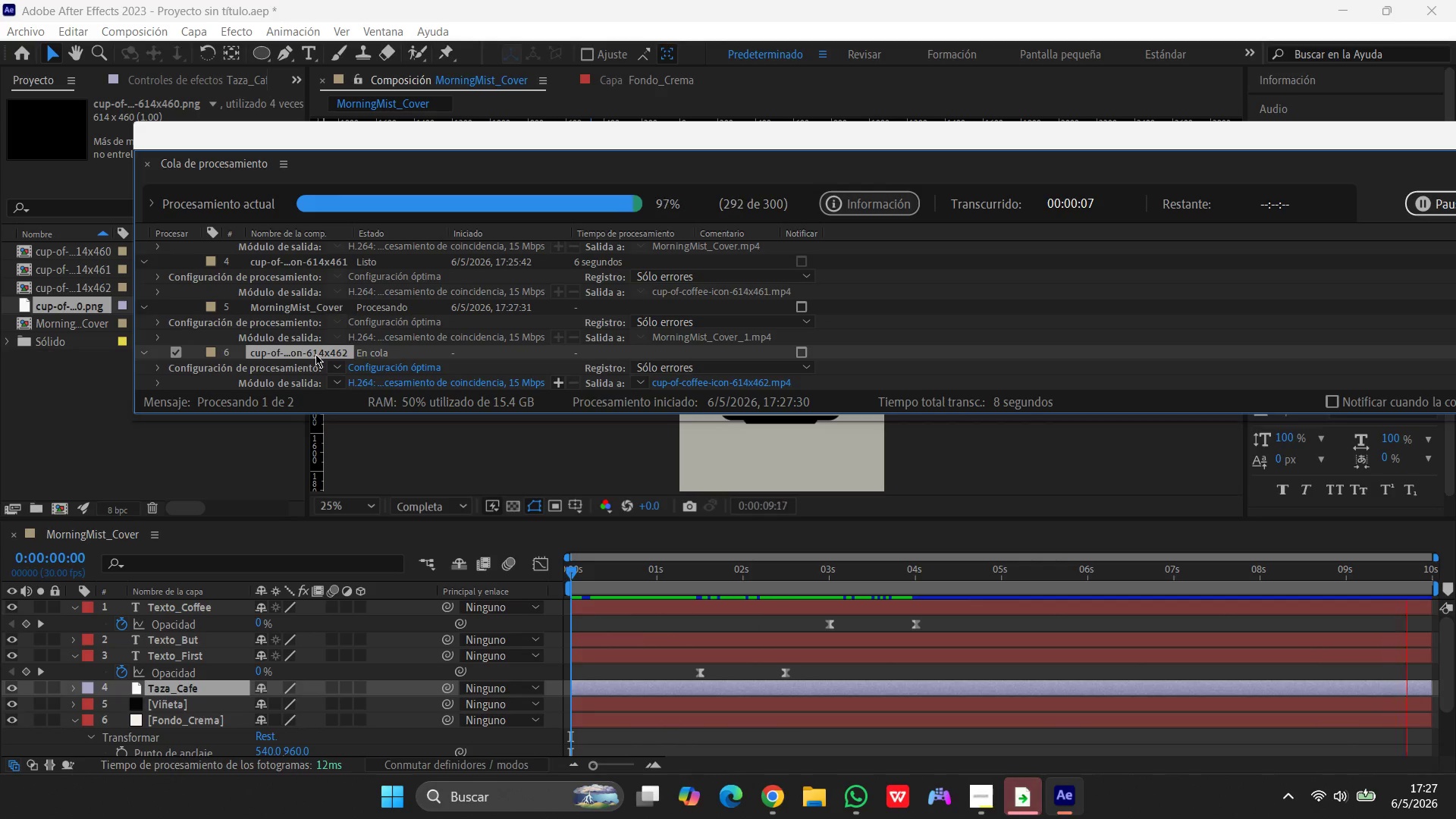 
key(Delete)
 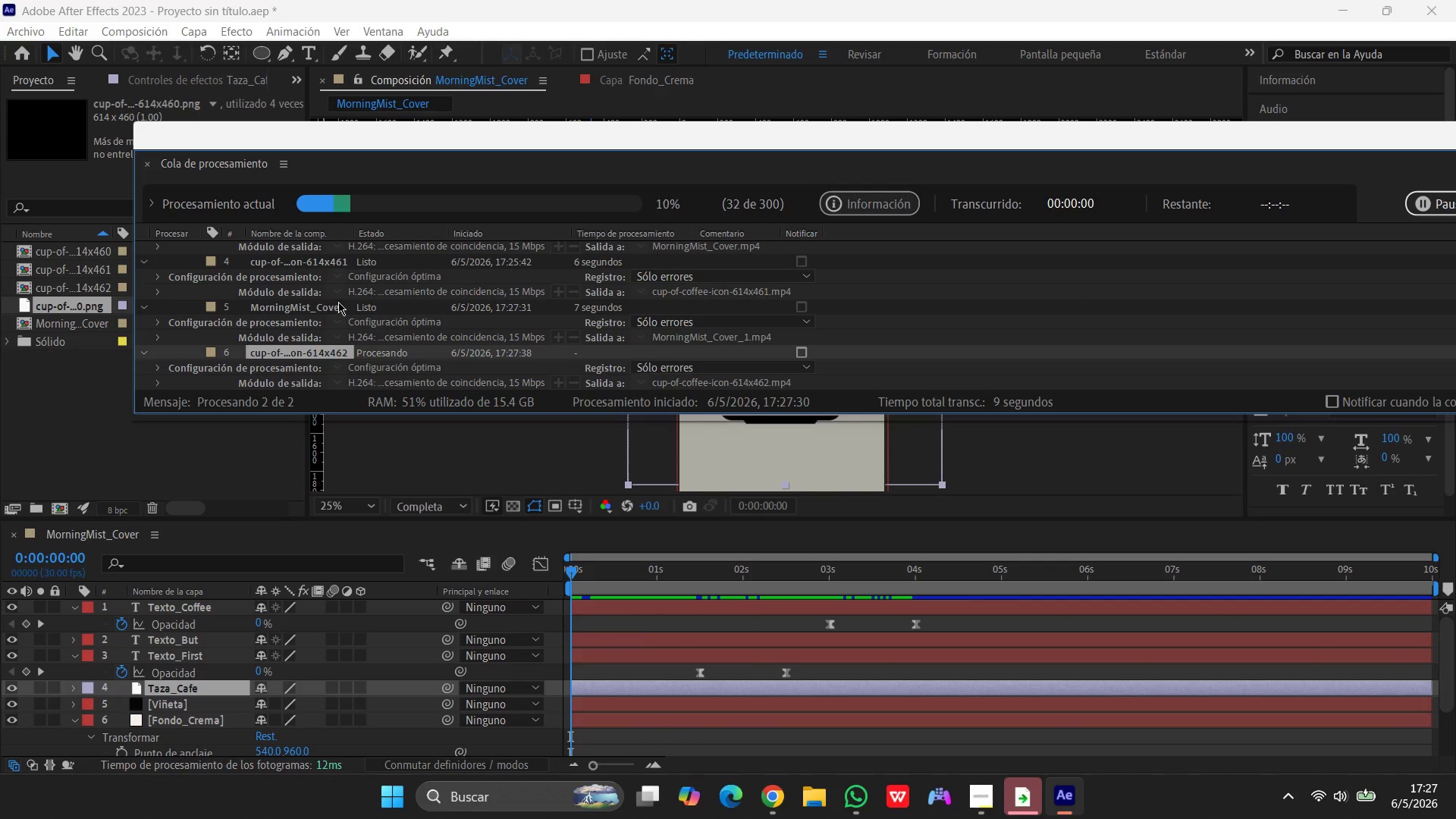 
scroll: coordinate [334, 312], scroll_direction: up, amount: 2.0
 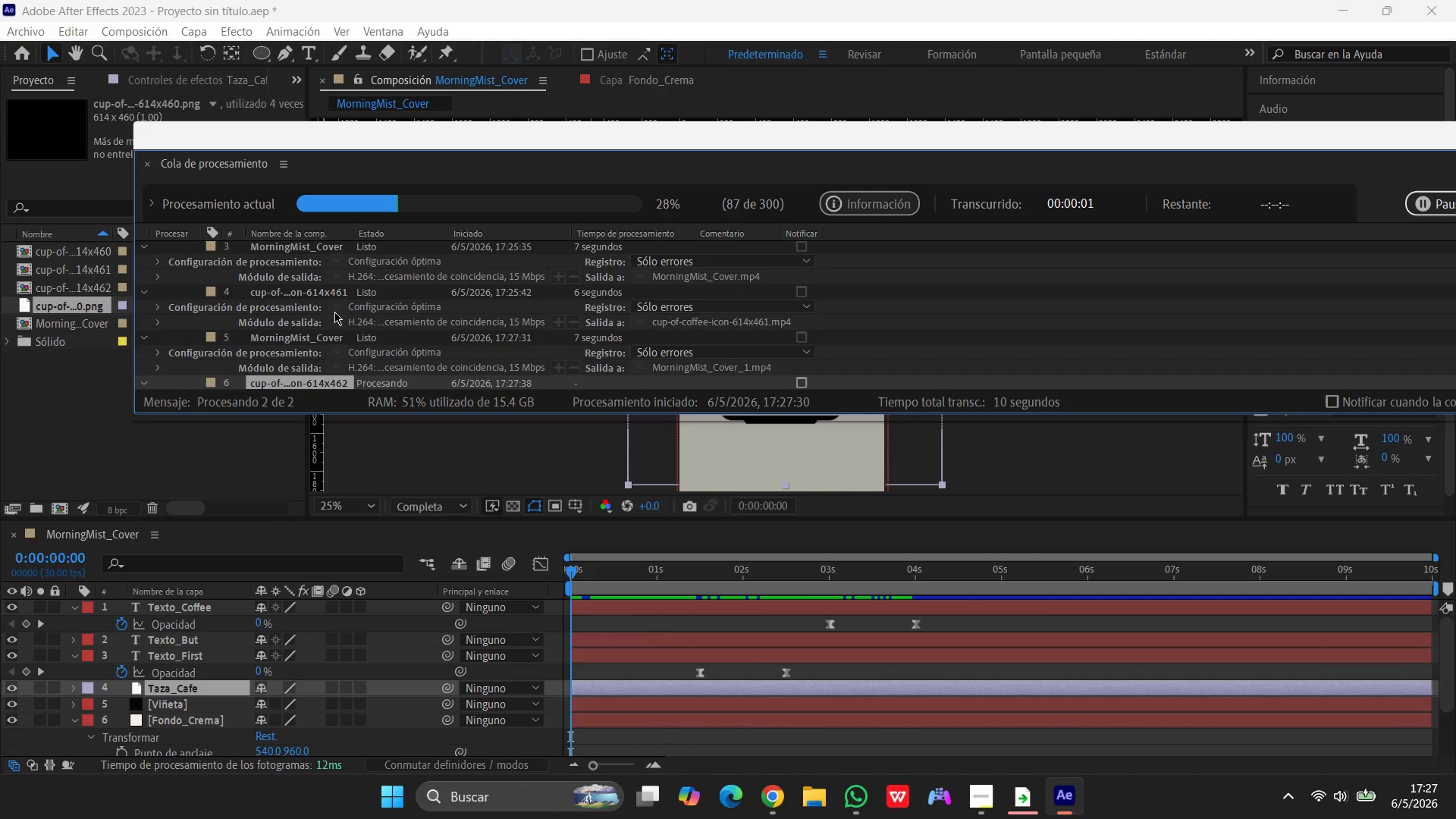 
scroll: coordinate [337, 309], scroll_direction: down, amount: 13.0
 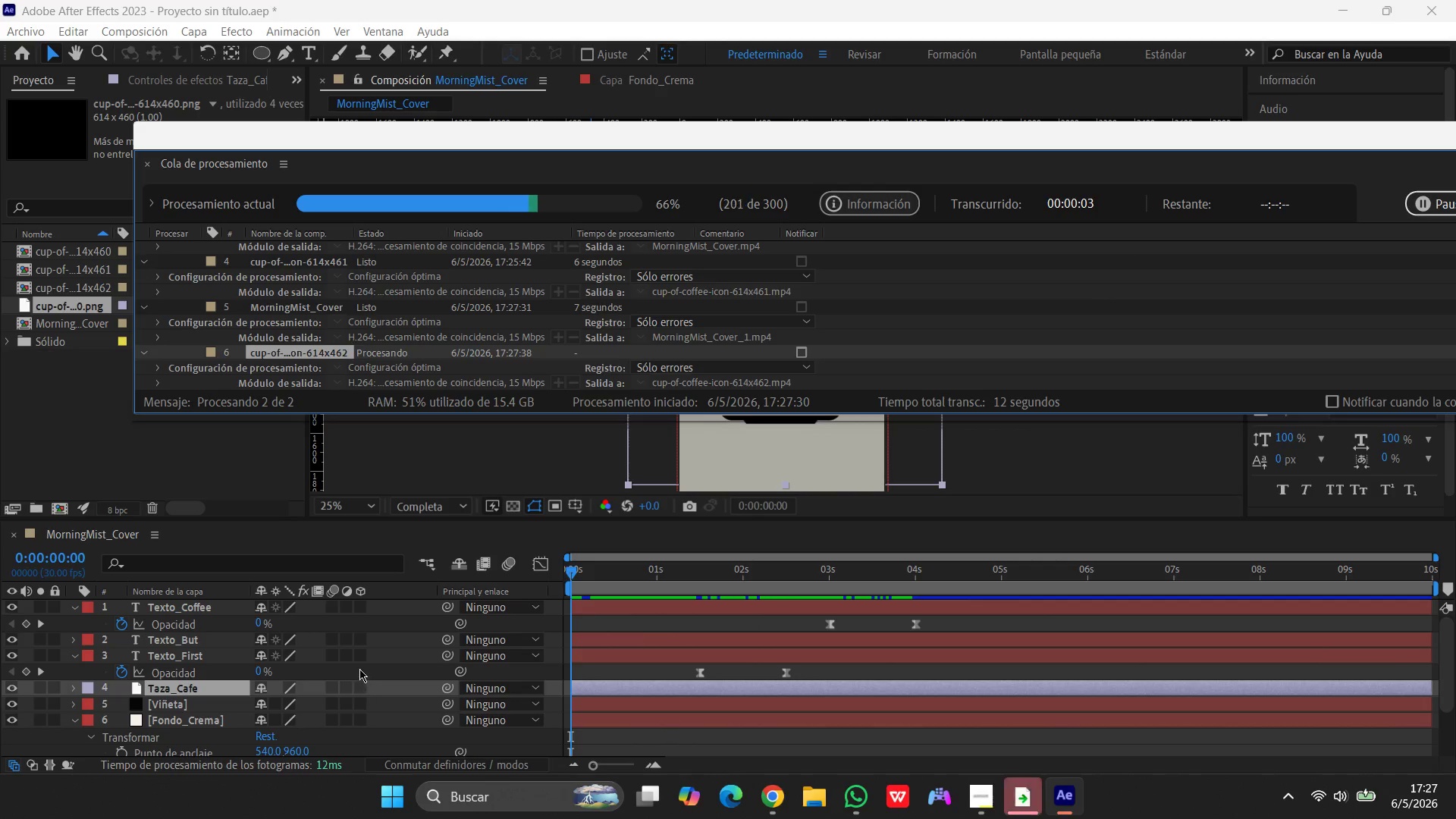 
scroll: coordinate [359, 668], scroll_direction: up, amount: 5.0
 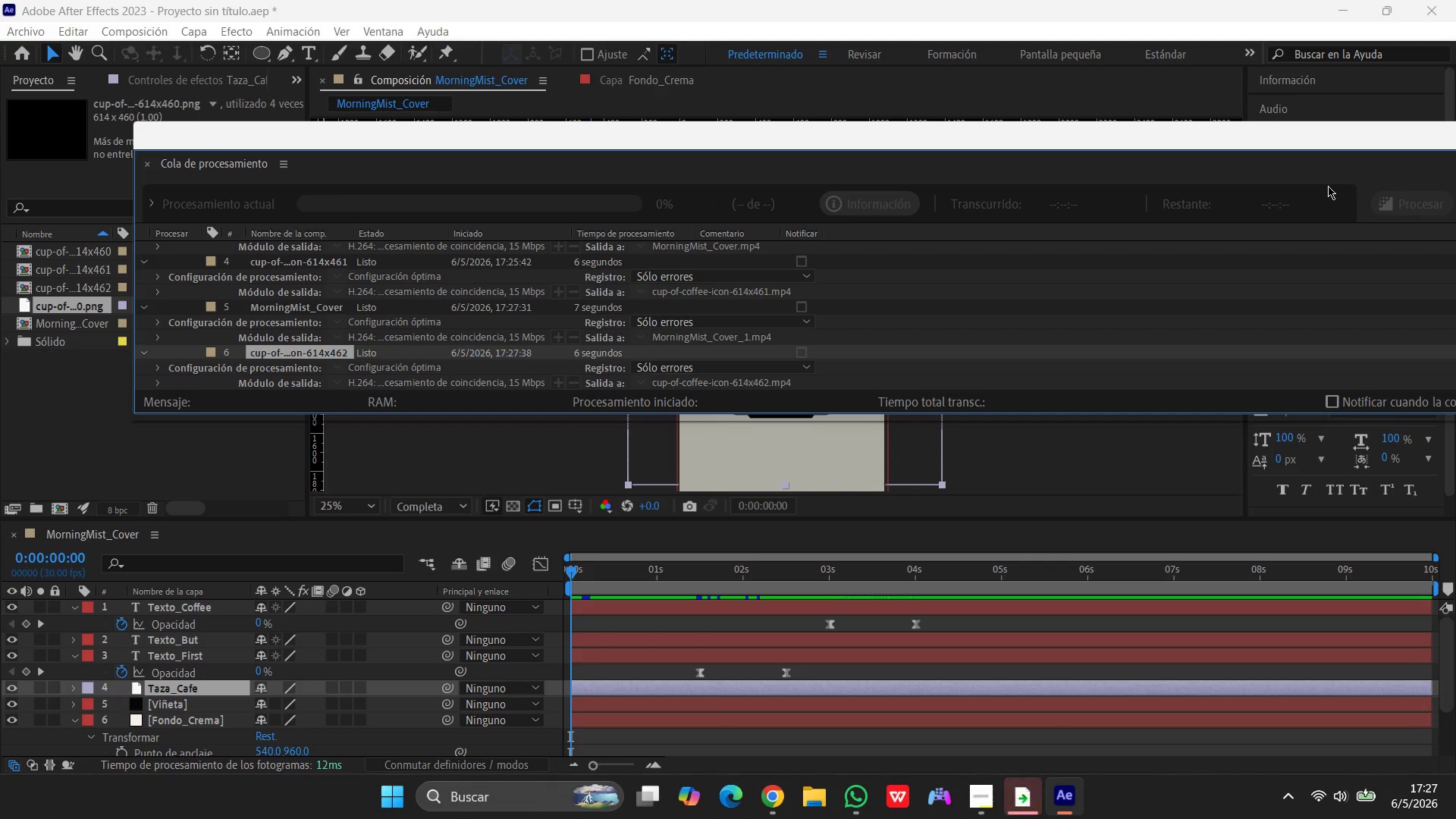 
left_click_drag(start_coordinate=[1293, 148], to_coordinate=[1127, 158])
 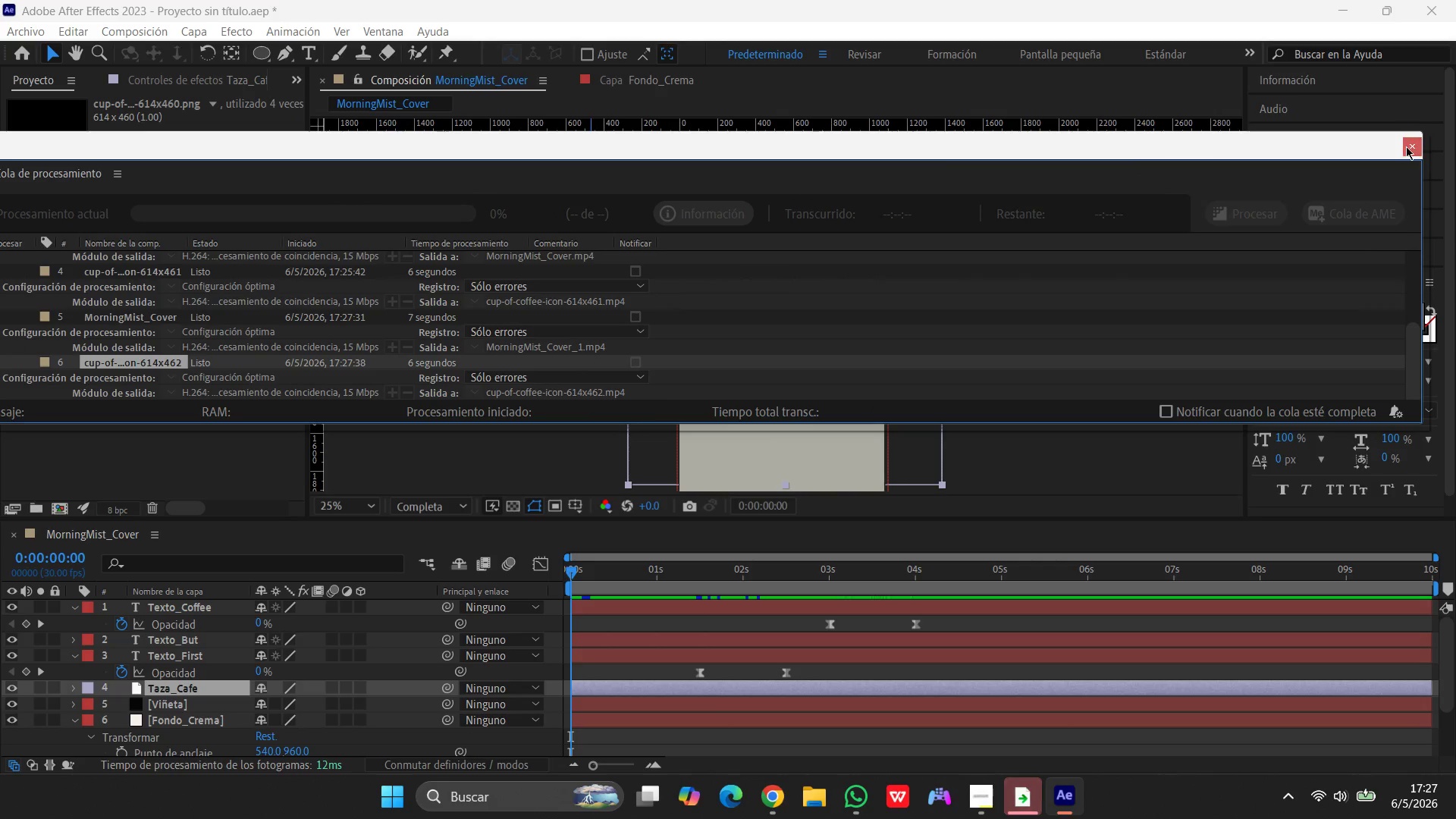 
left_click([1415, 144])
 